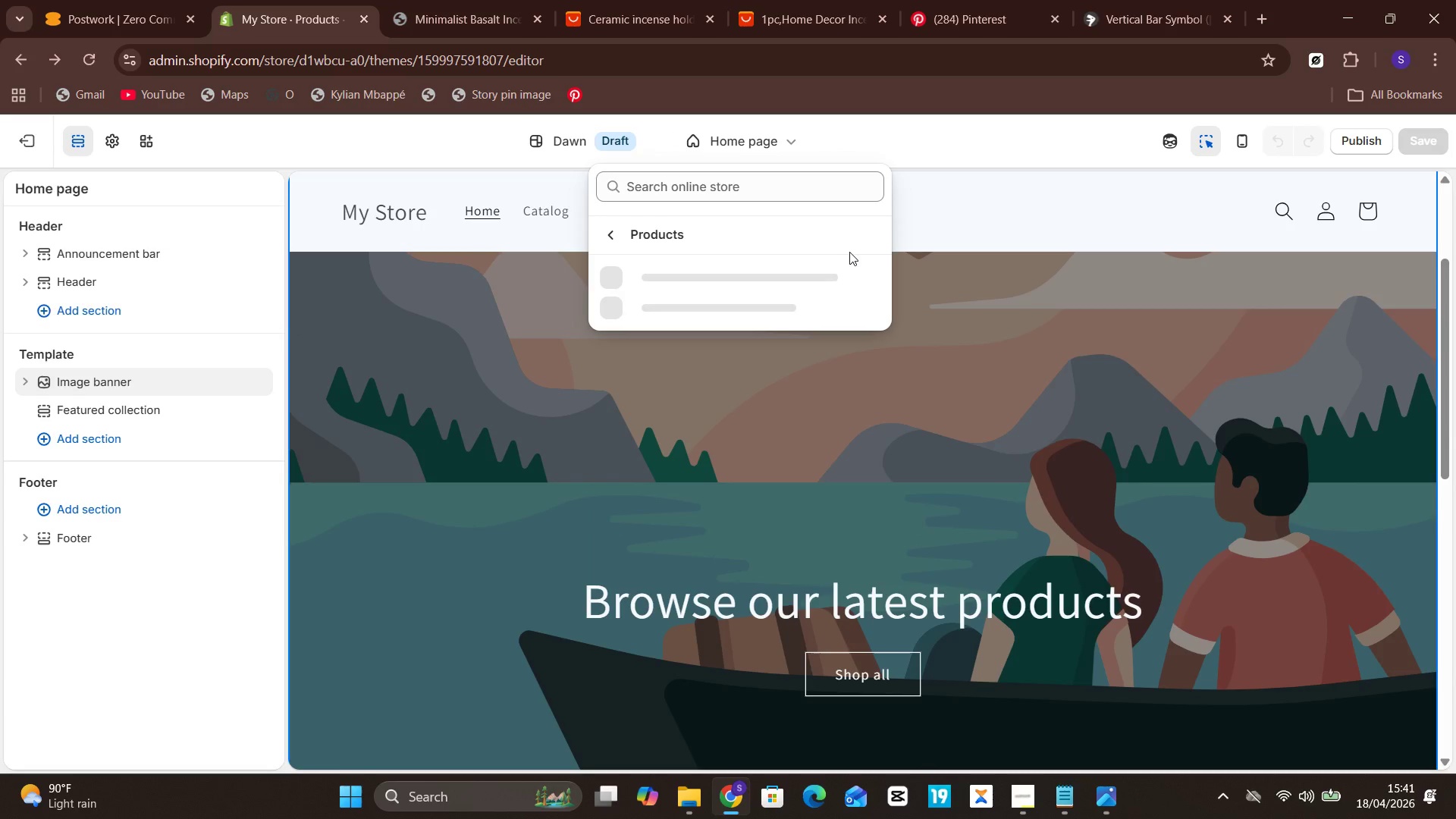 
left_click([621, 233])
 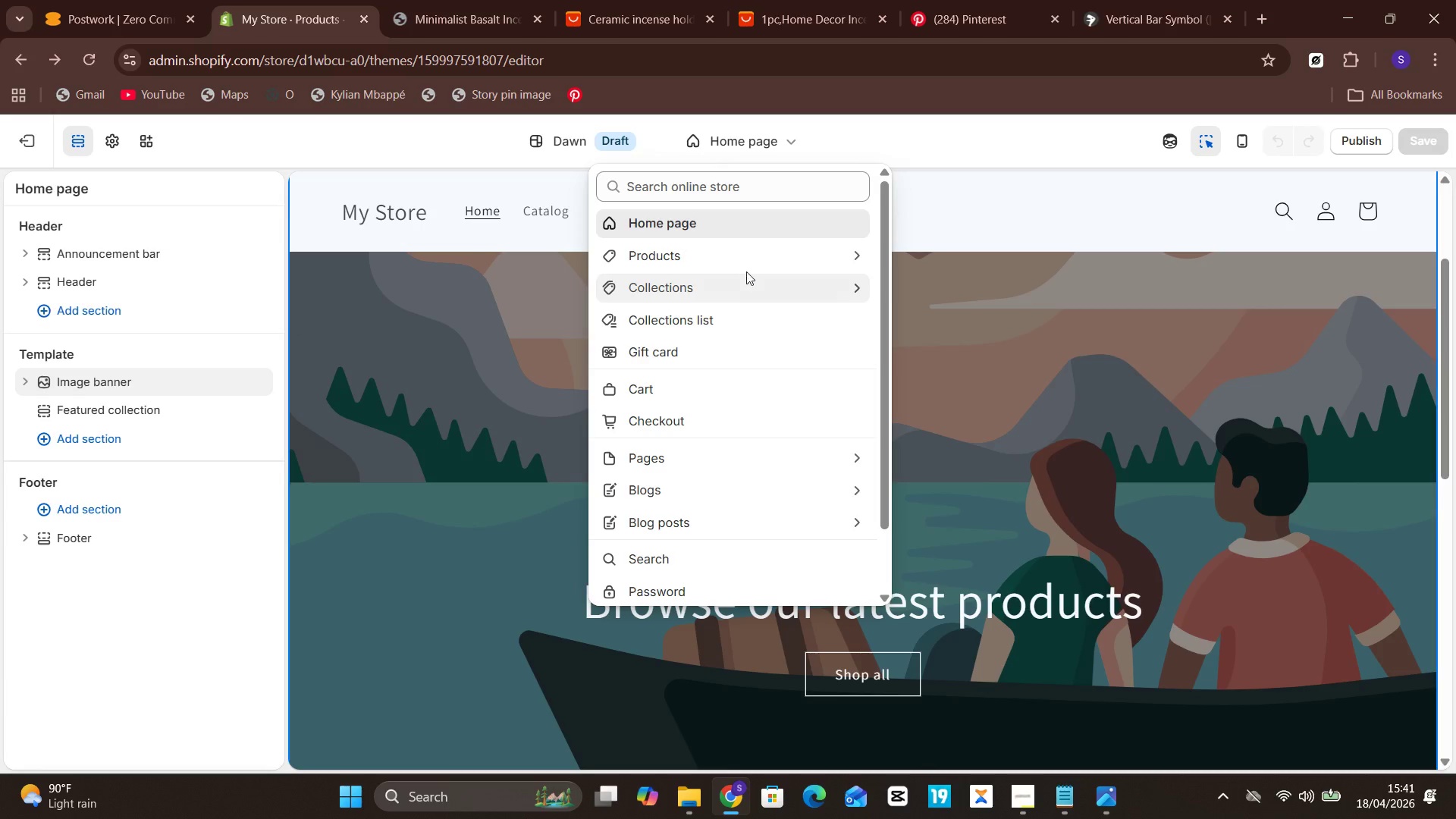 
left_click([756, 249])
 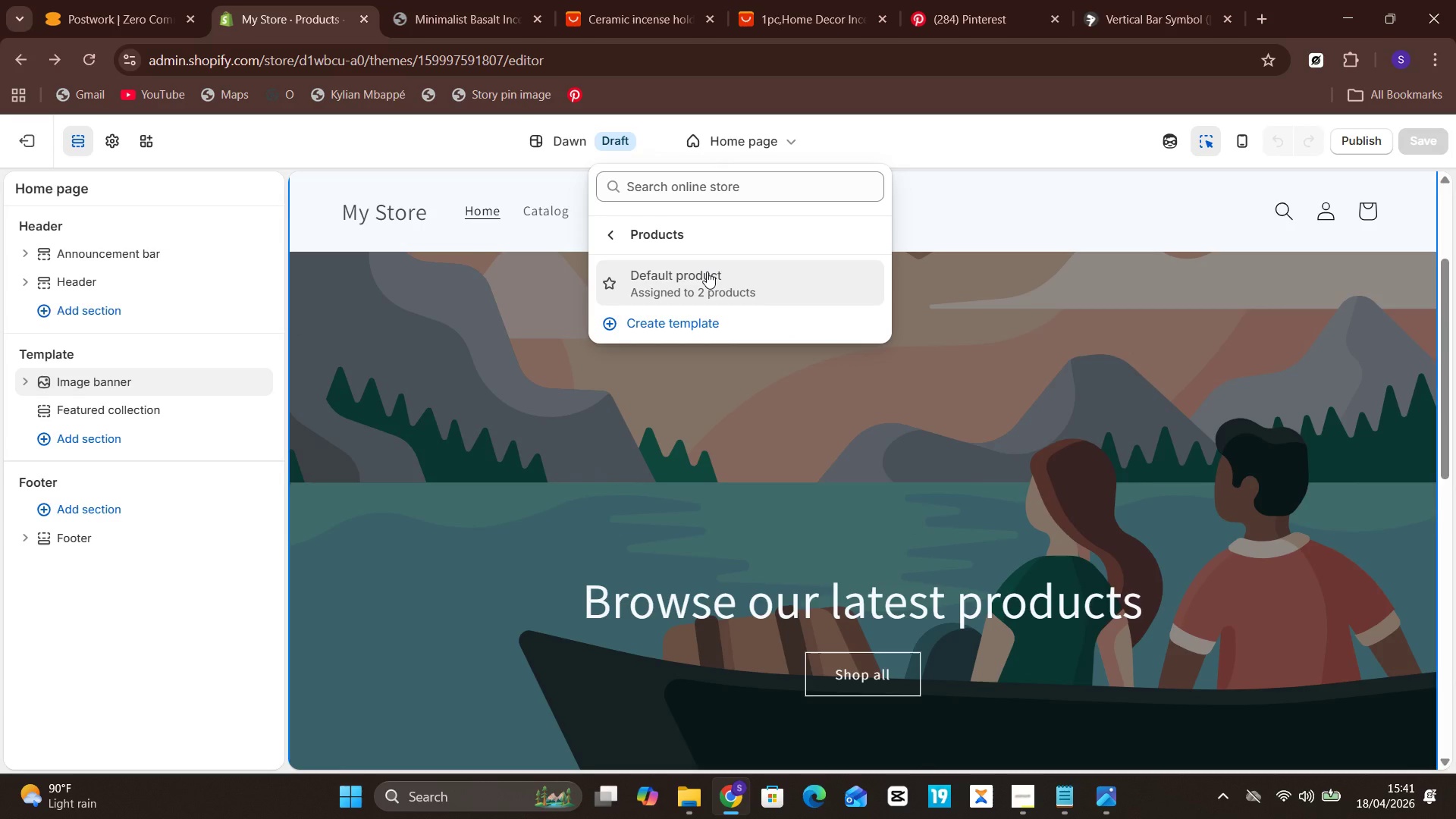 
left_click([707, 271])
 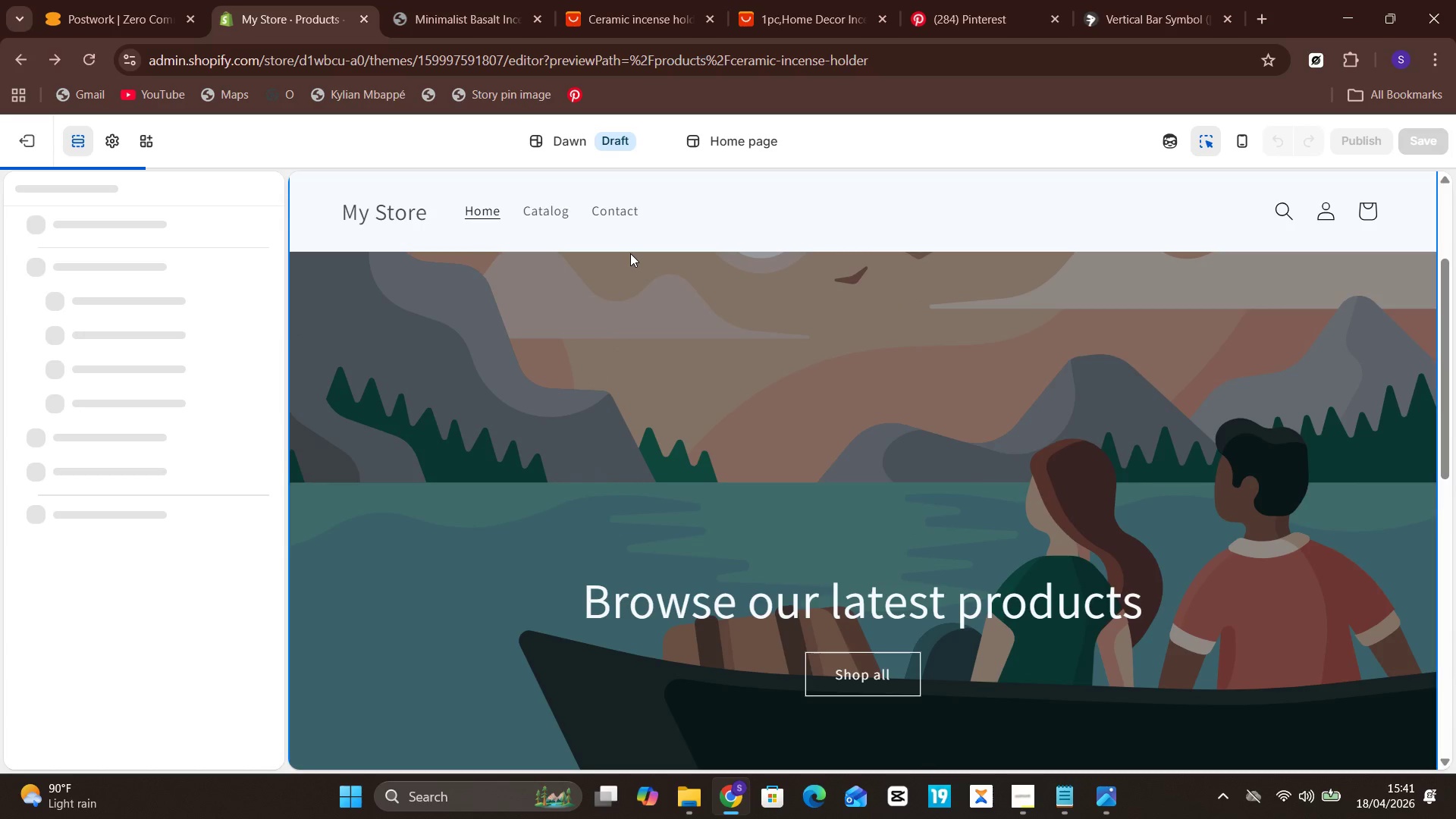 
scroll: coordinate [954, 513], scroll_direction: down, amount: 12.0
 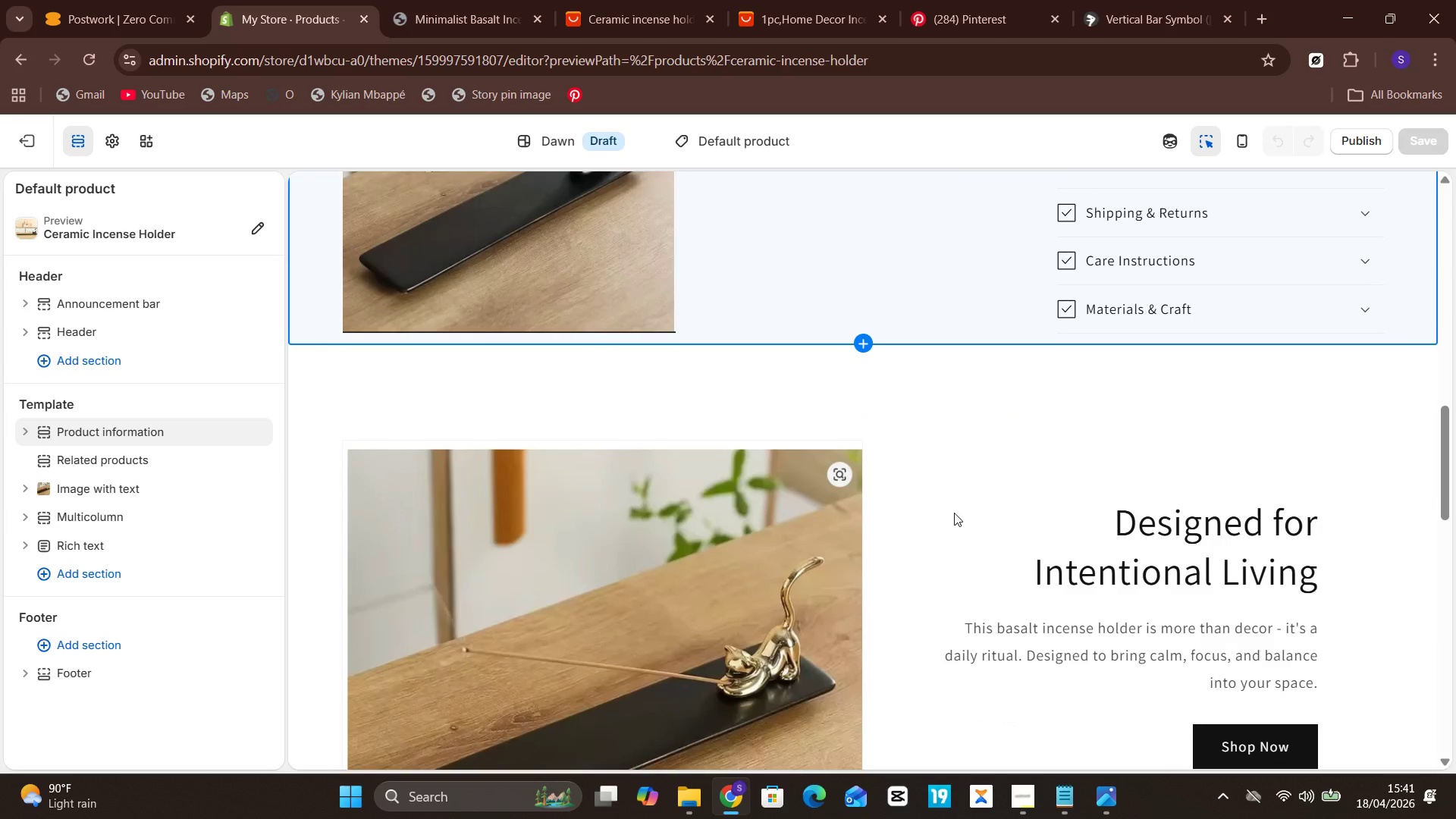 
scroll: coordinate [625, 436], scroll_direction: up, amount: 27.0
 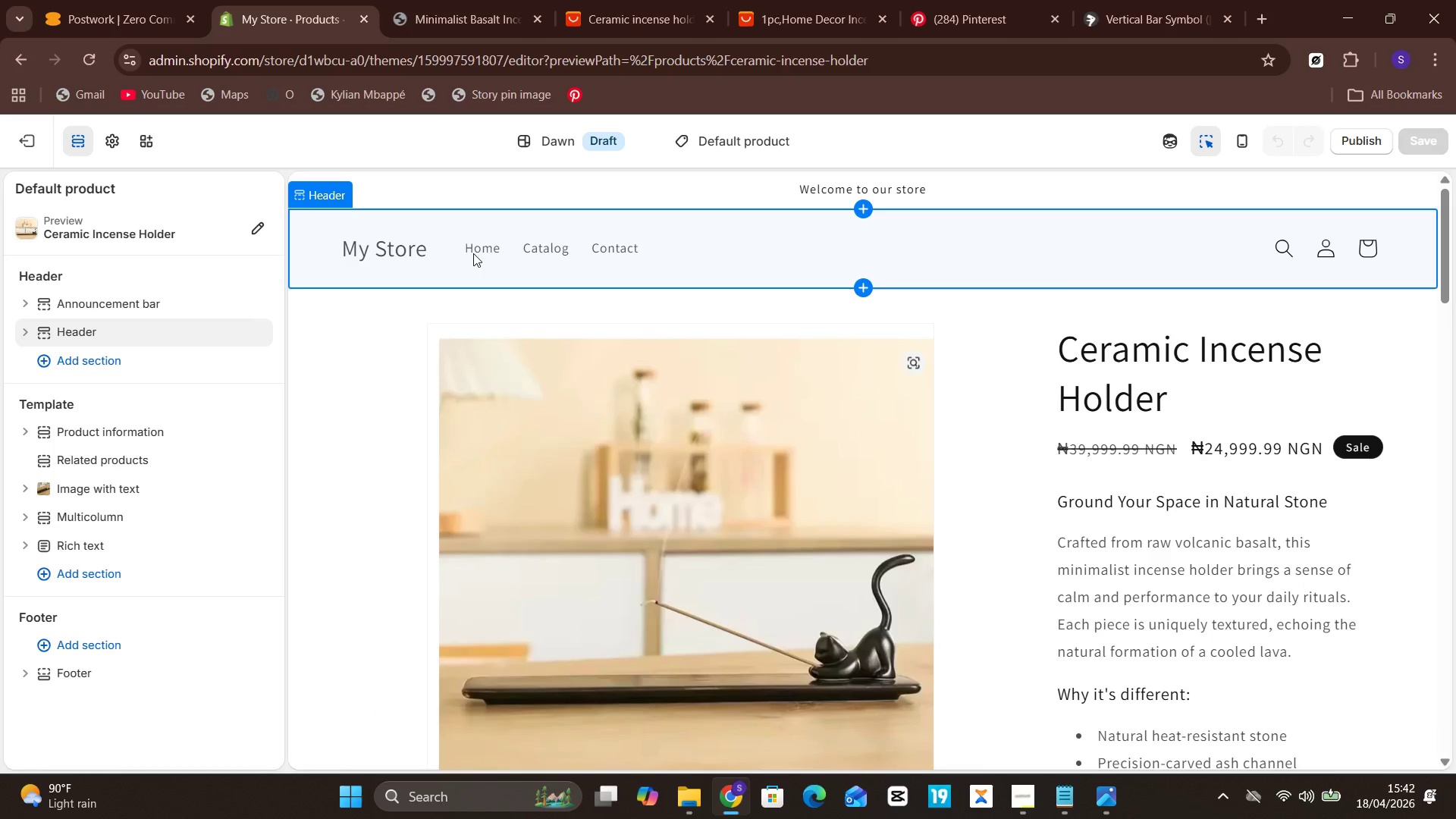 
scroll: coordinate [720, 434], scroll_direction: down, amount: 5.0
 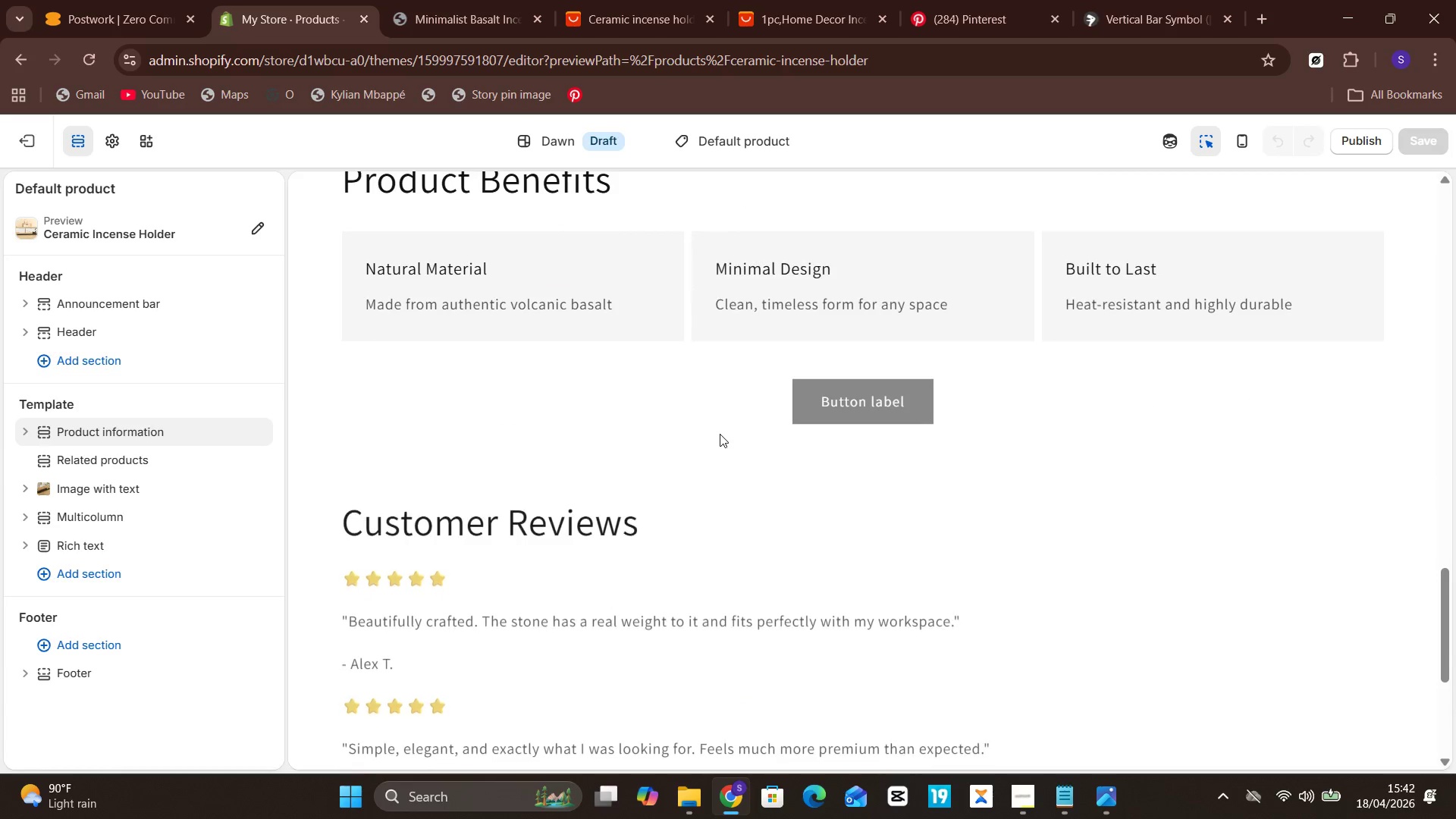 
scroll: coordinate [720, 434], scroll_direction: up, amount: 29.0
 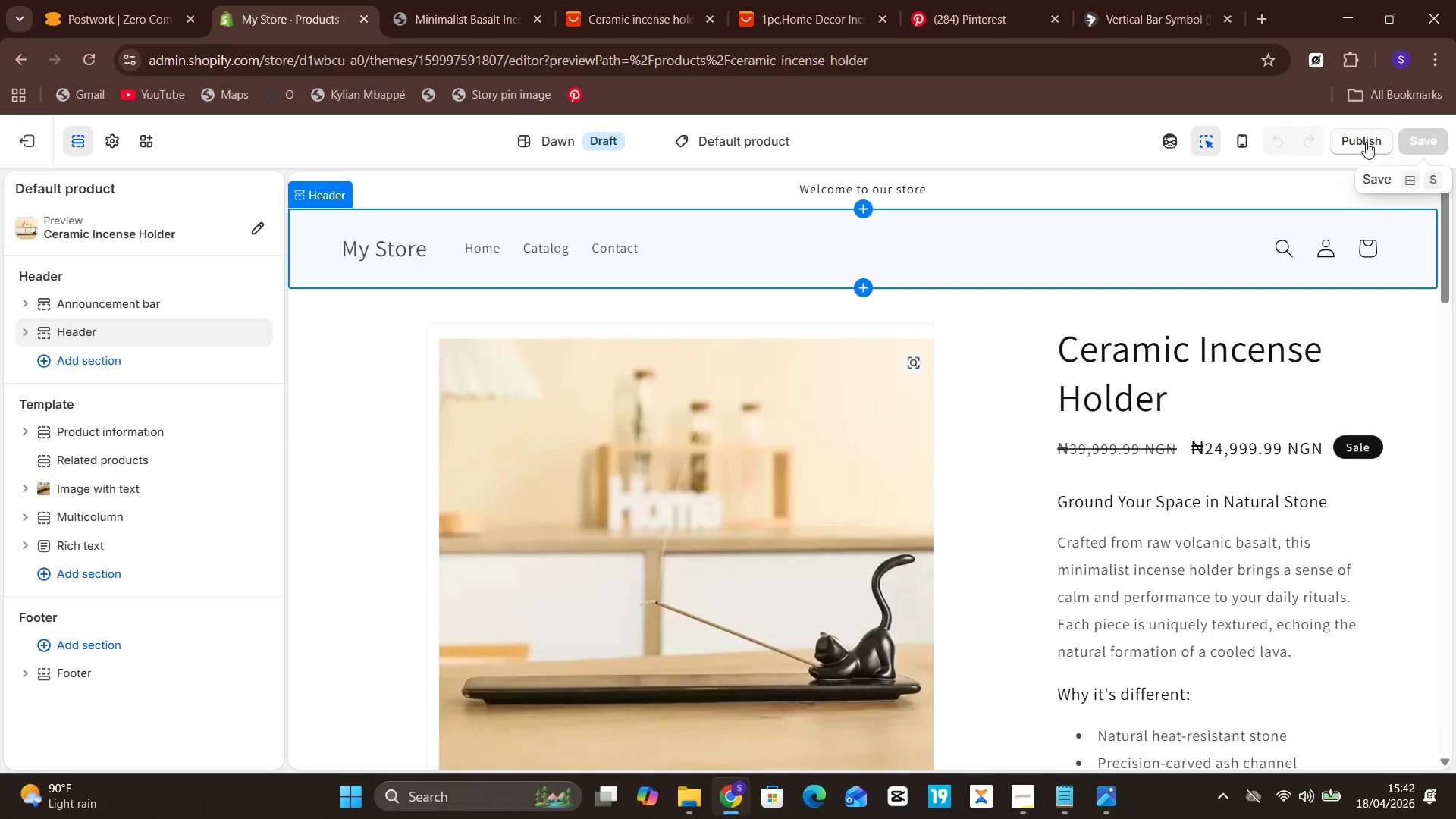 
left_click([1359, 140])
 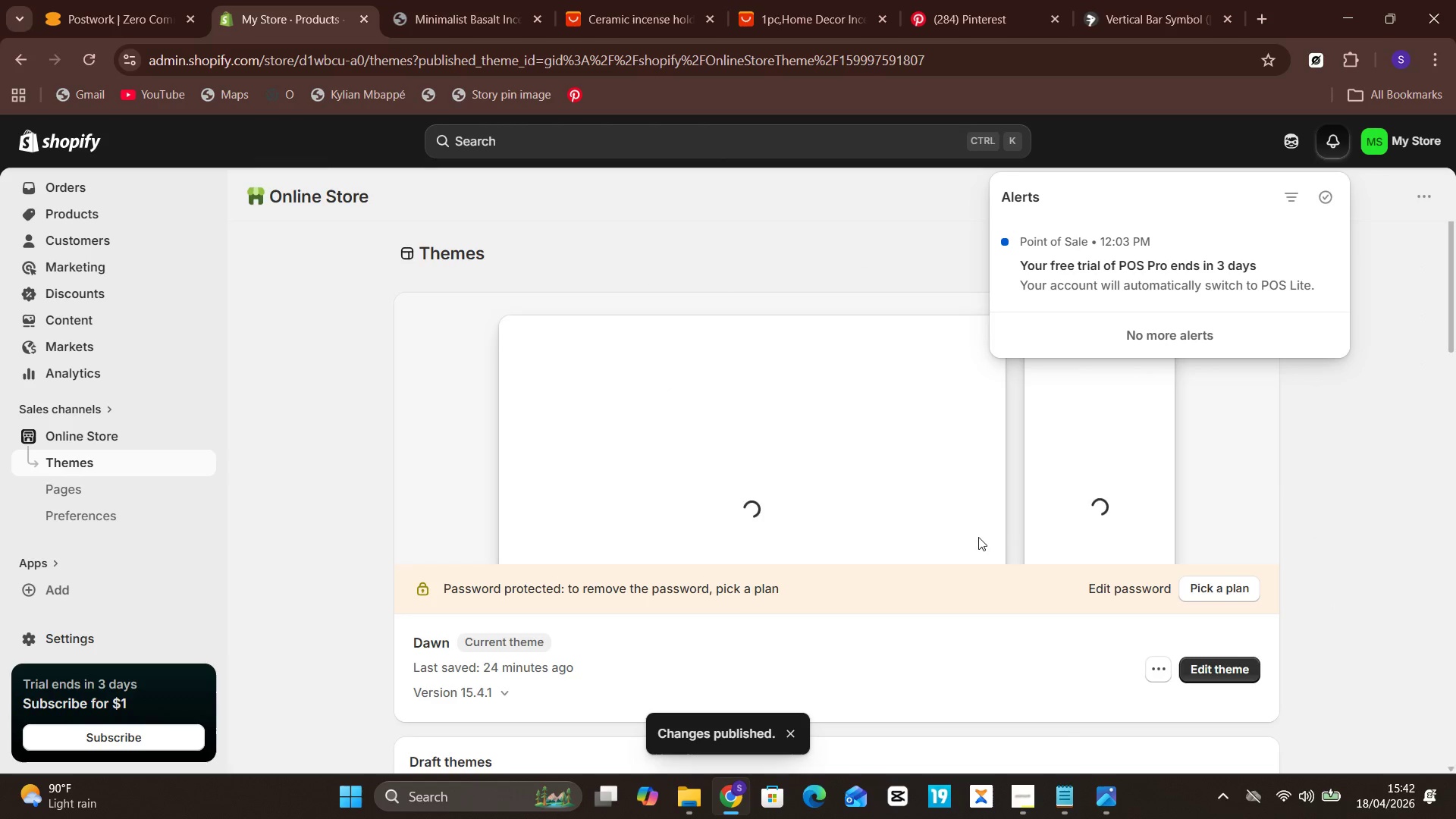 
wait(26.88)
 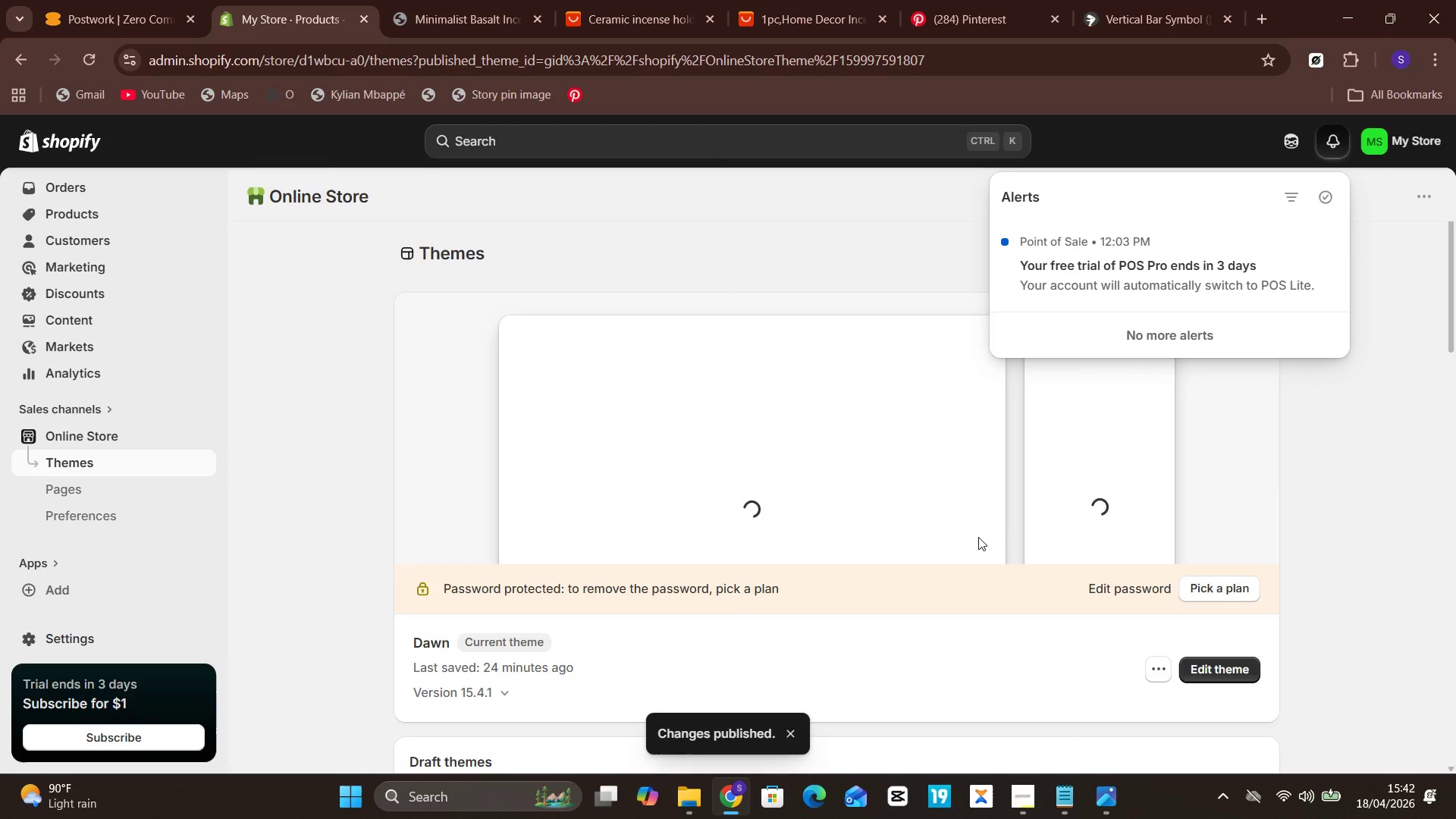 
scroll: coordinate [1082, 623], scroll_direction: down, amount: 2.0
 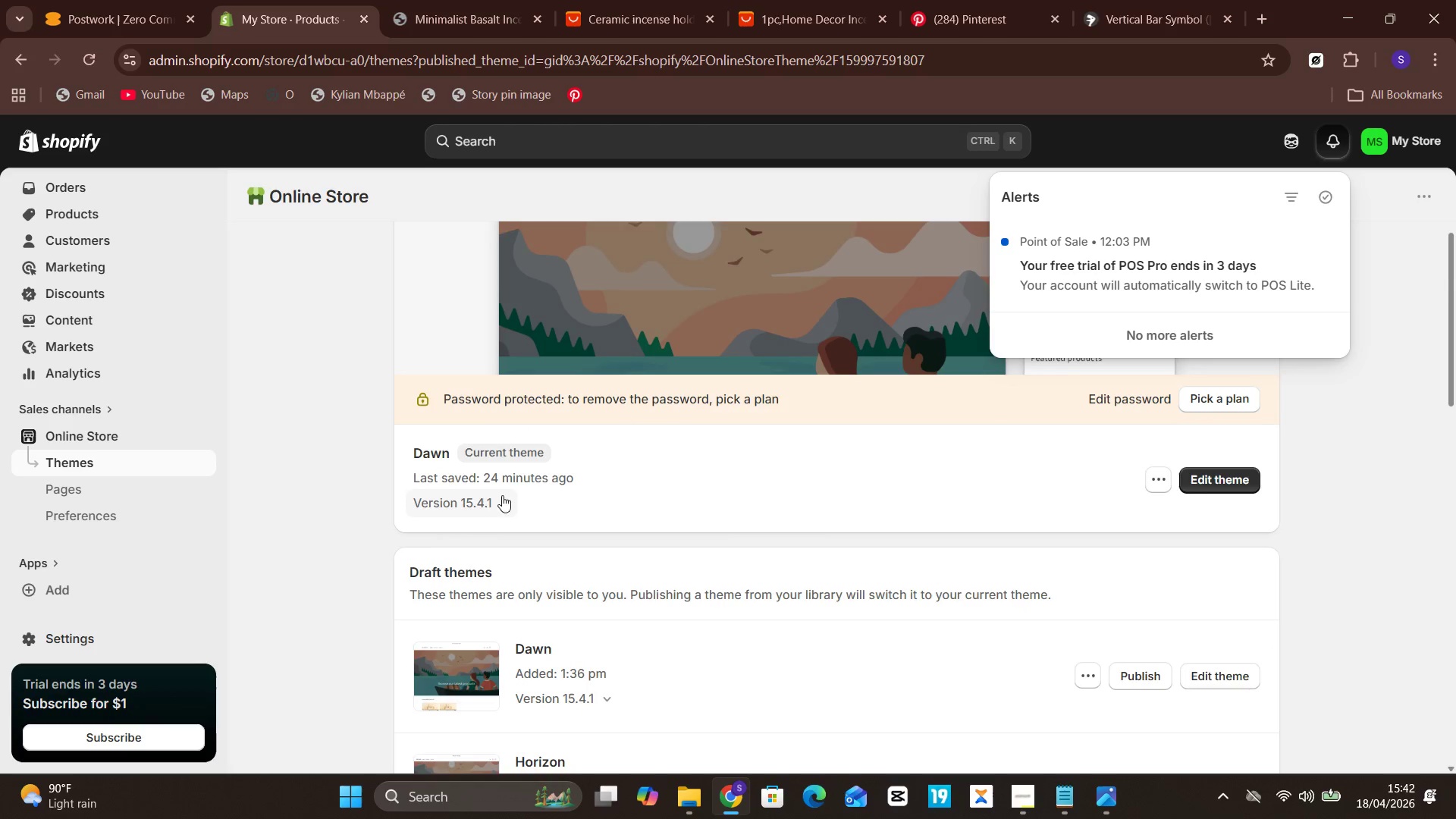 
left_click([503, 453])
 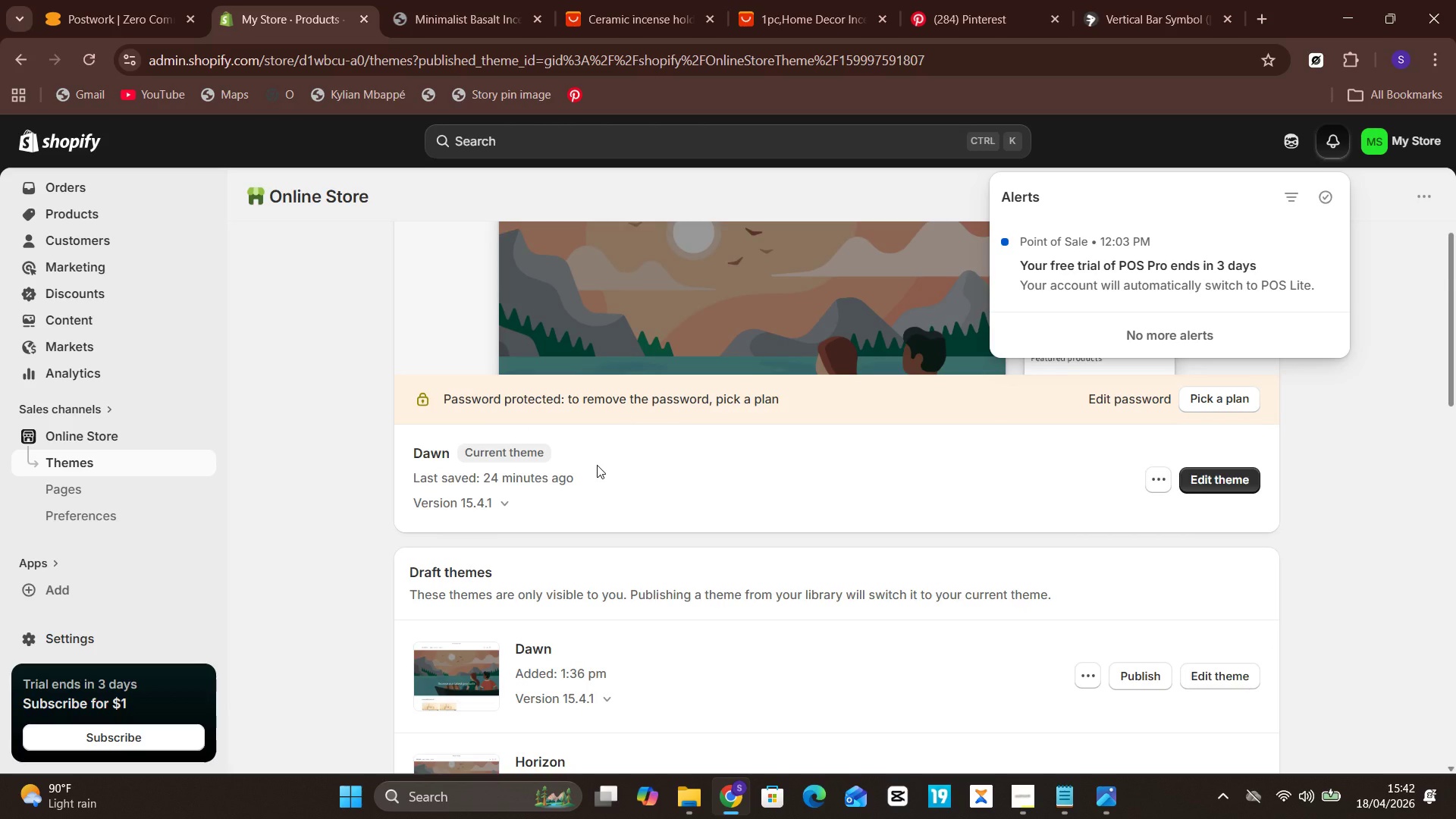 
scroll: coordinate [601, 465], scroll_direction: up, amount: 5.0
 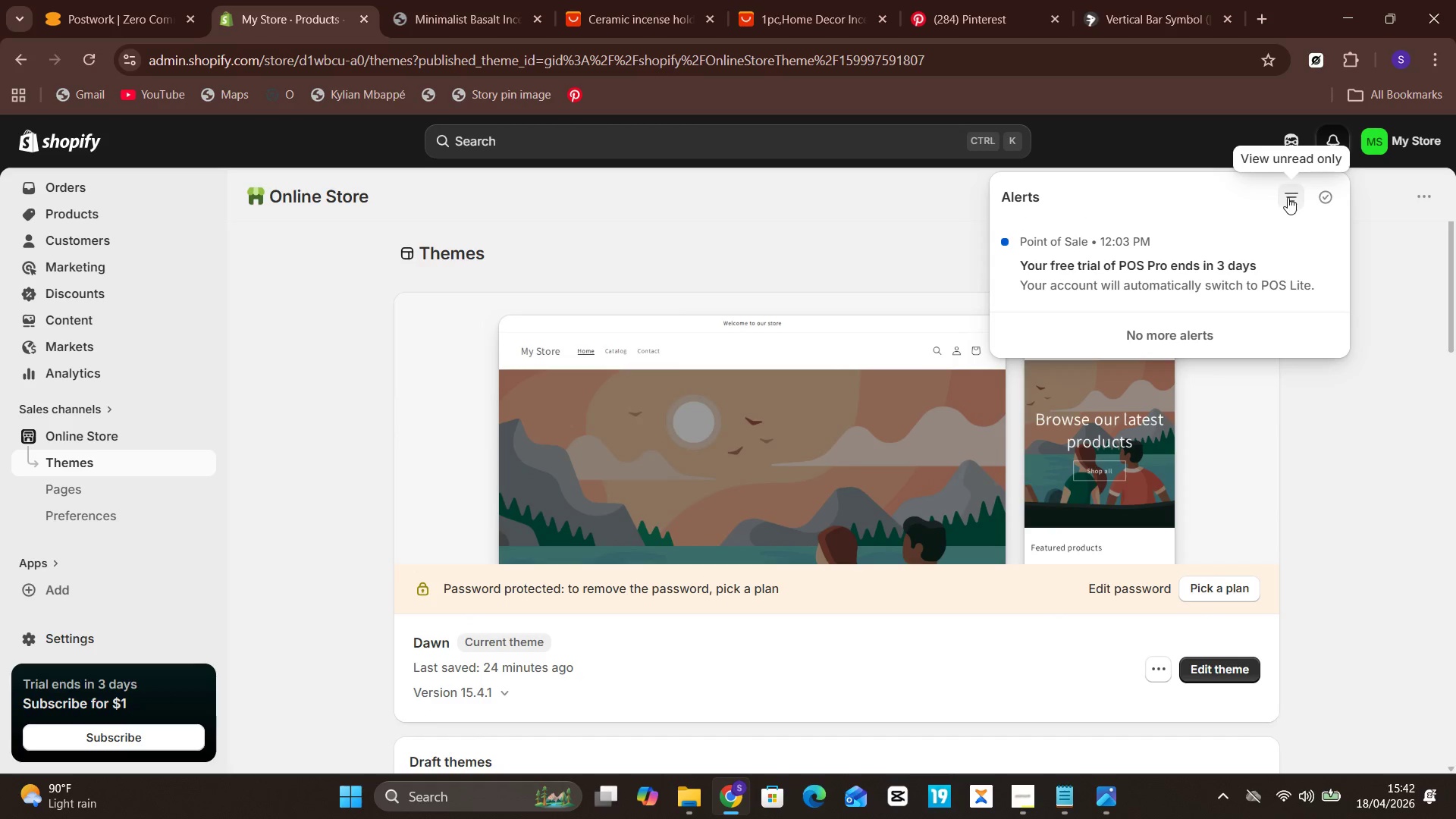 
left_click([1322, 199])
 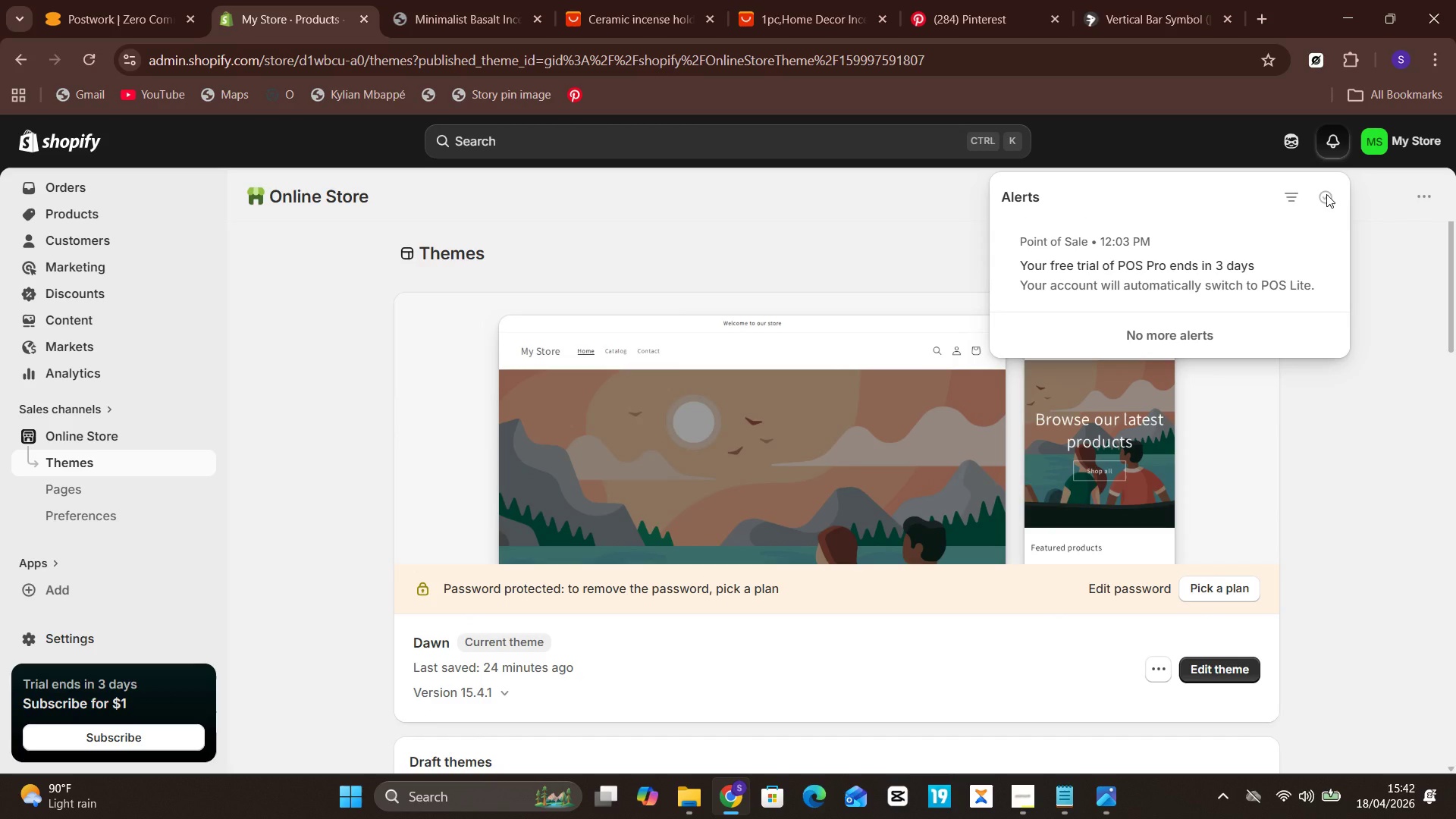 
left_click([1326, 194])
 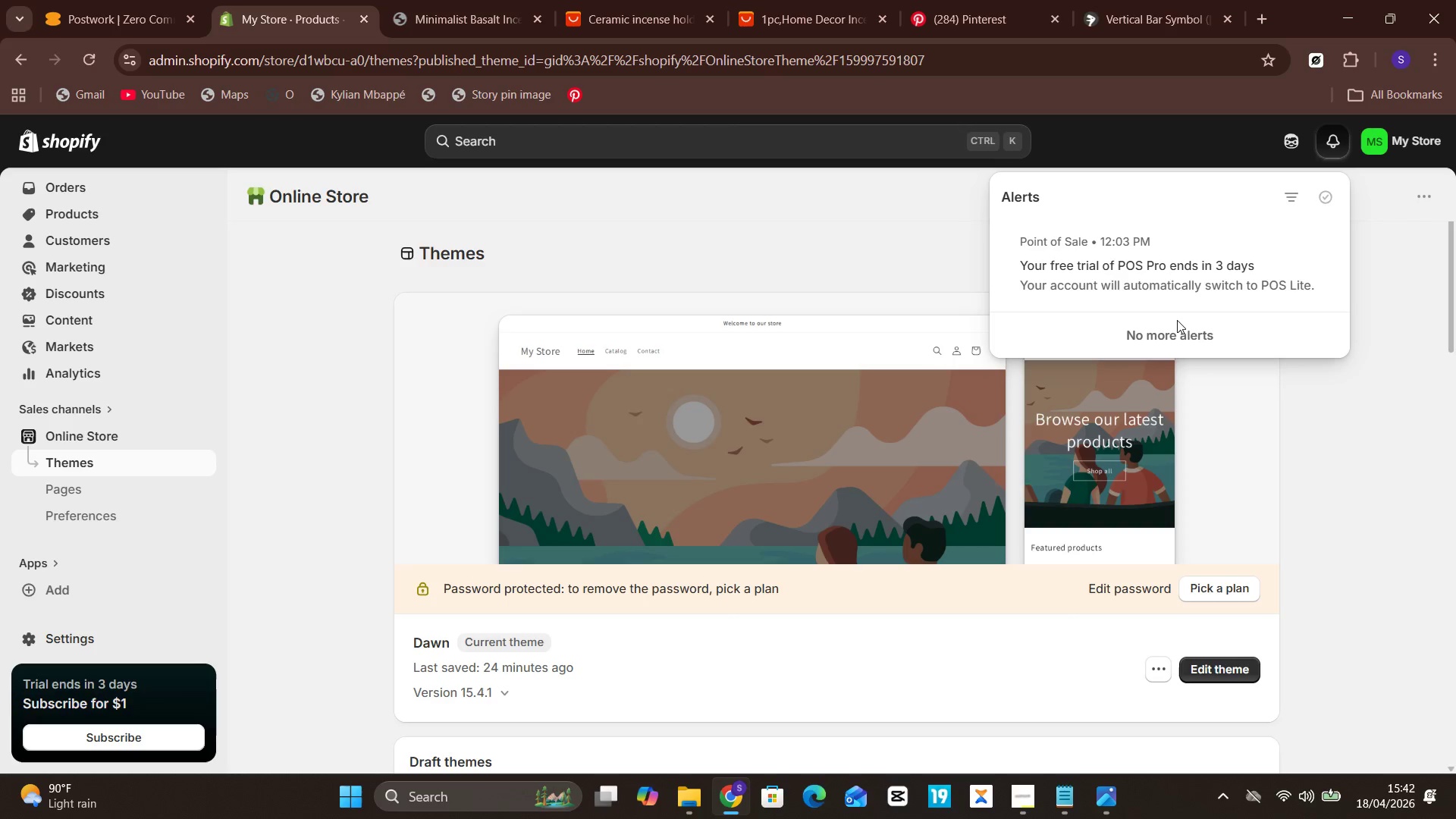 
left_click([1180, 331])
 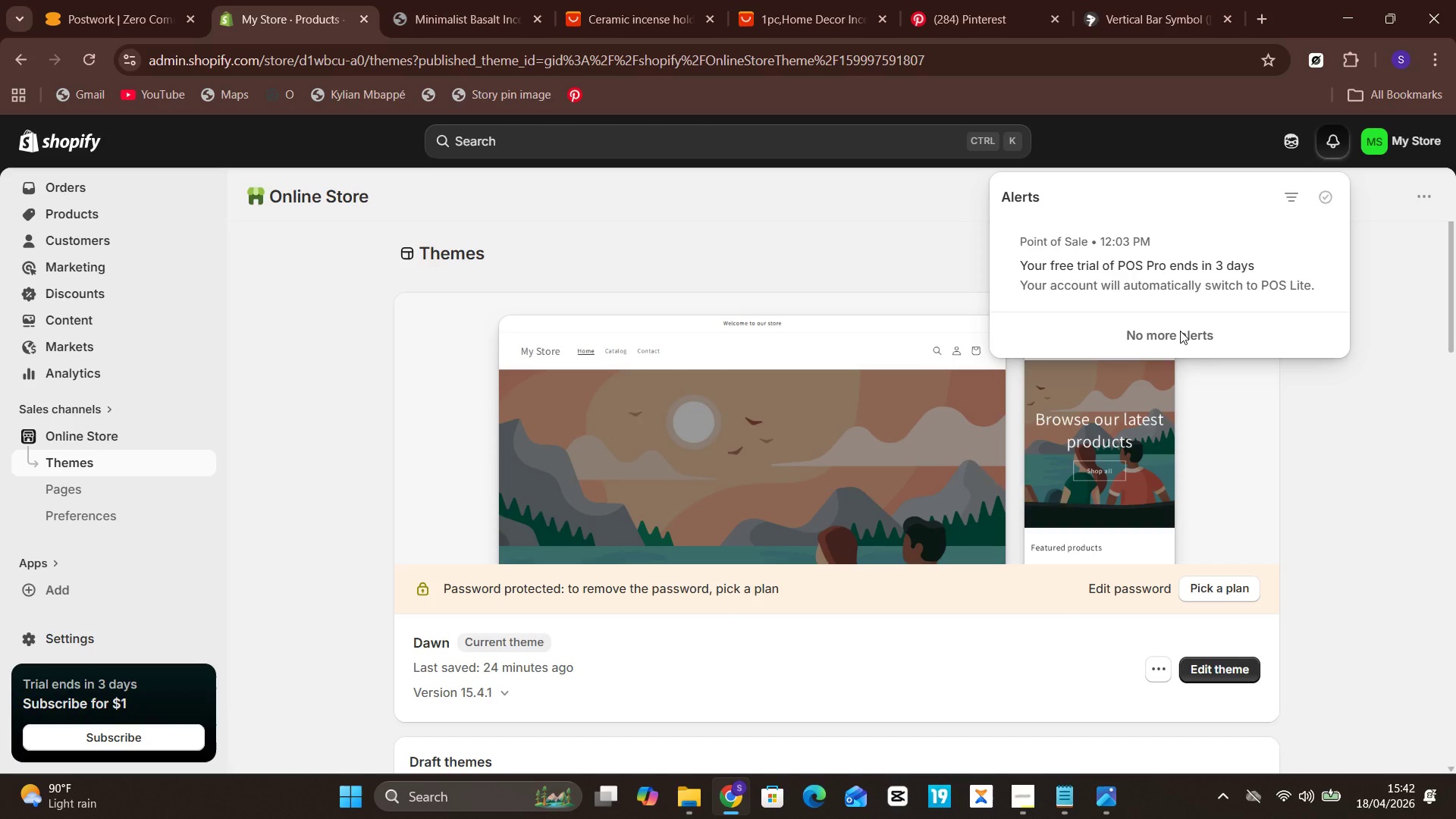 
left_click([1180, 331])
 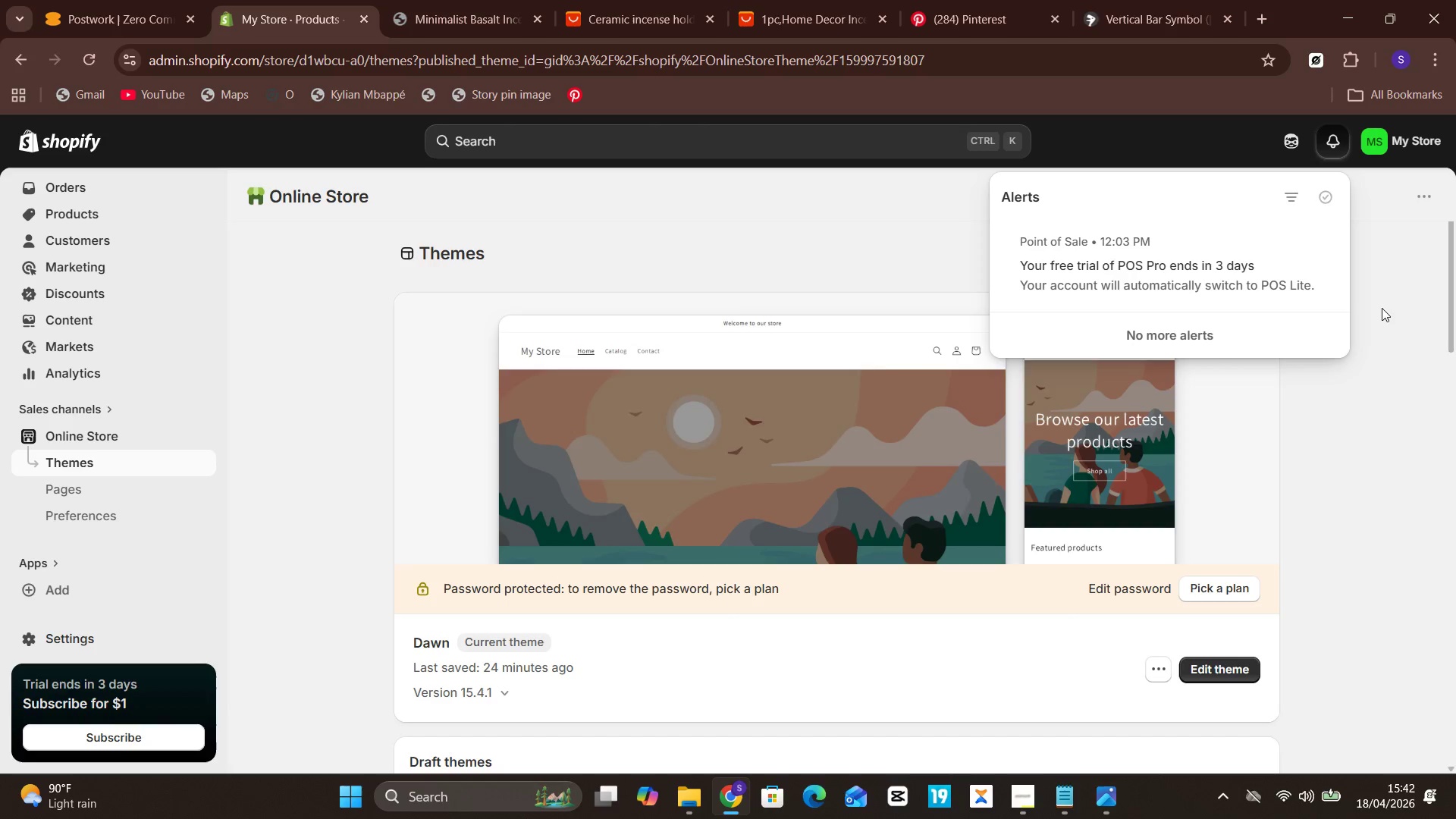 
double_click([1382, 307])
 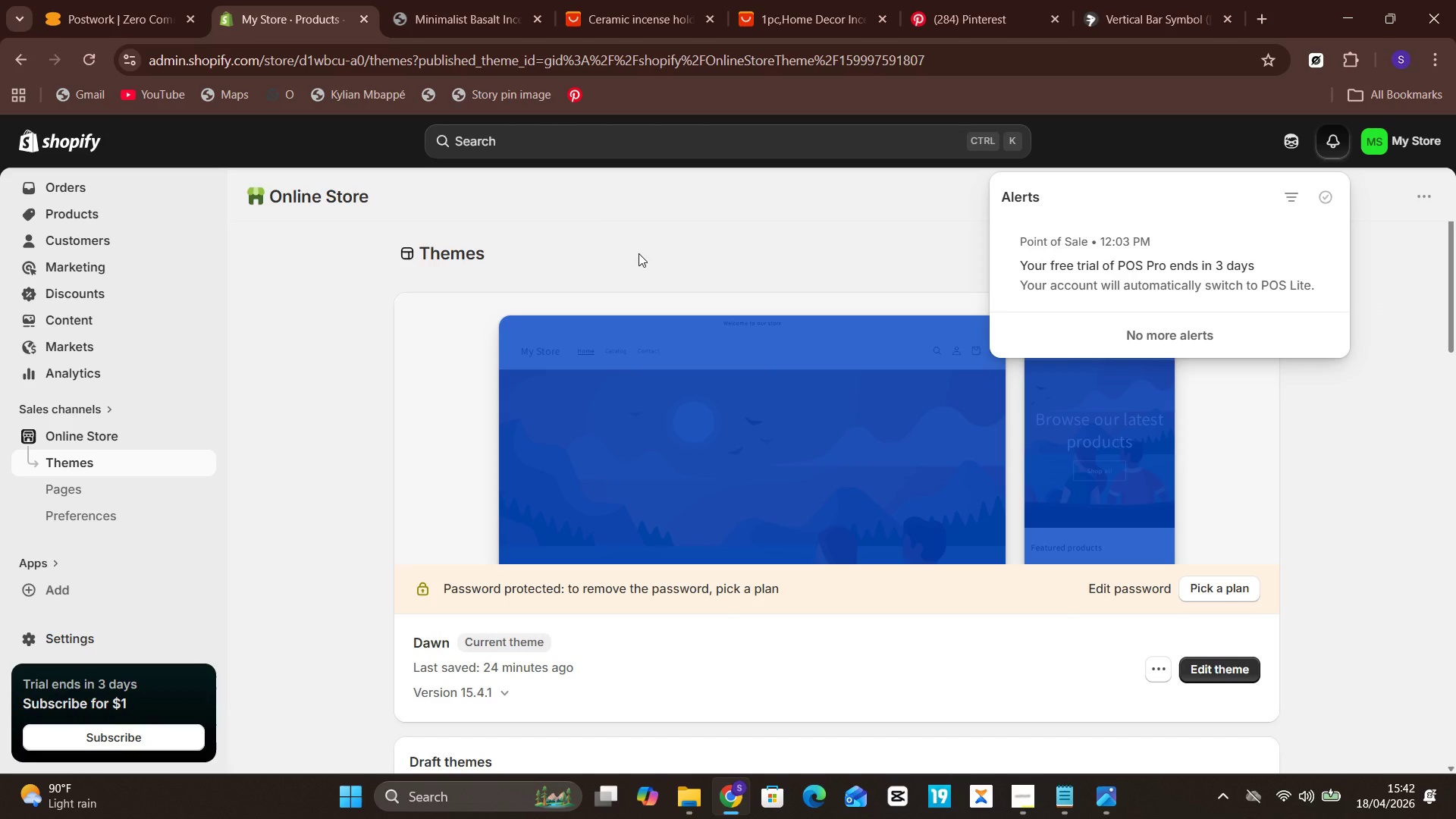 
left_click([639, 253])
 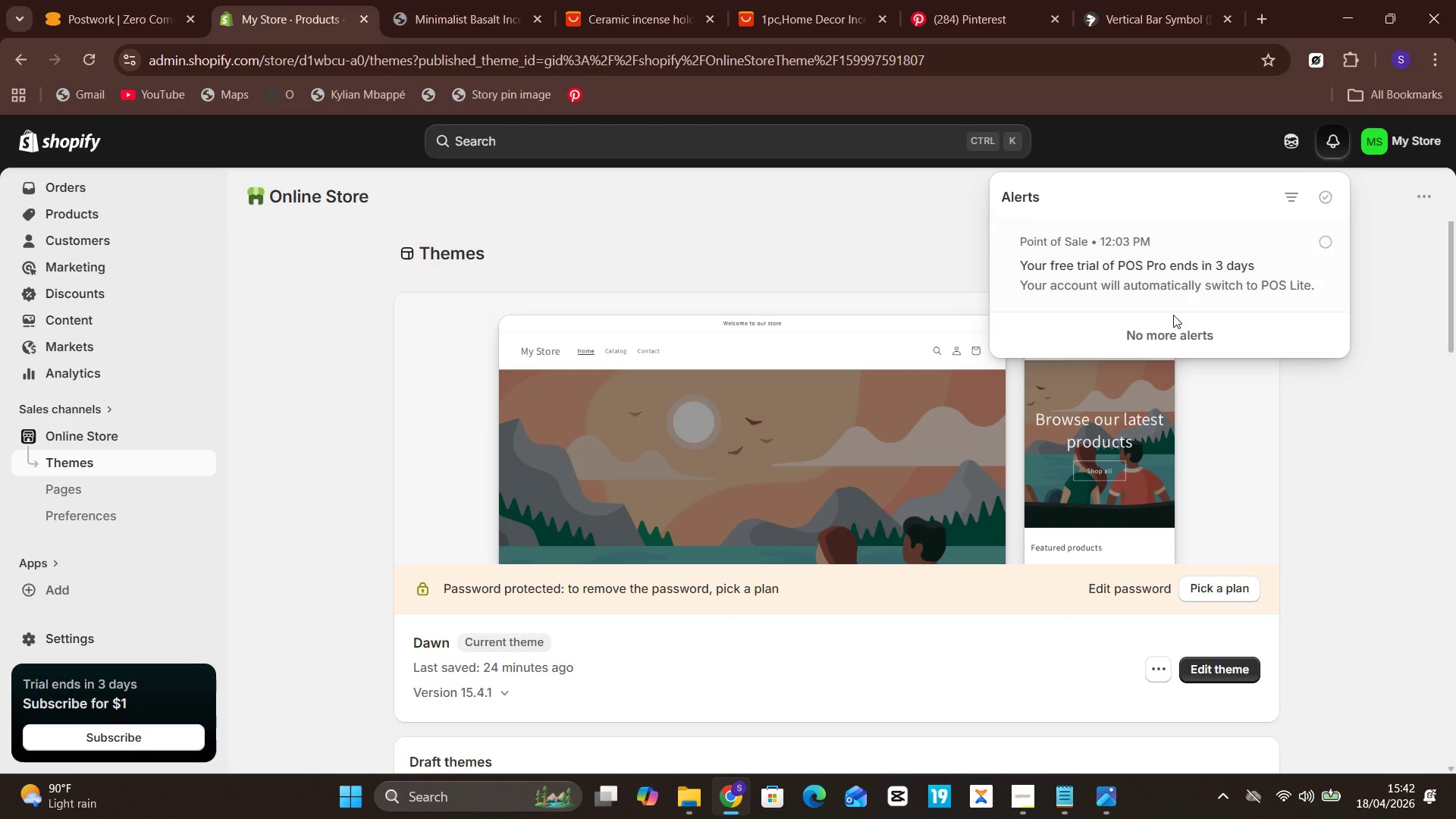 
left_click([1173, 327])
 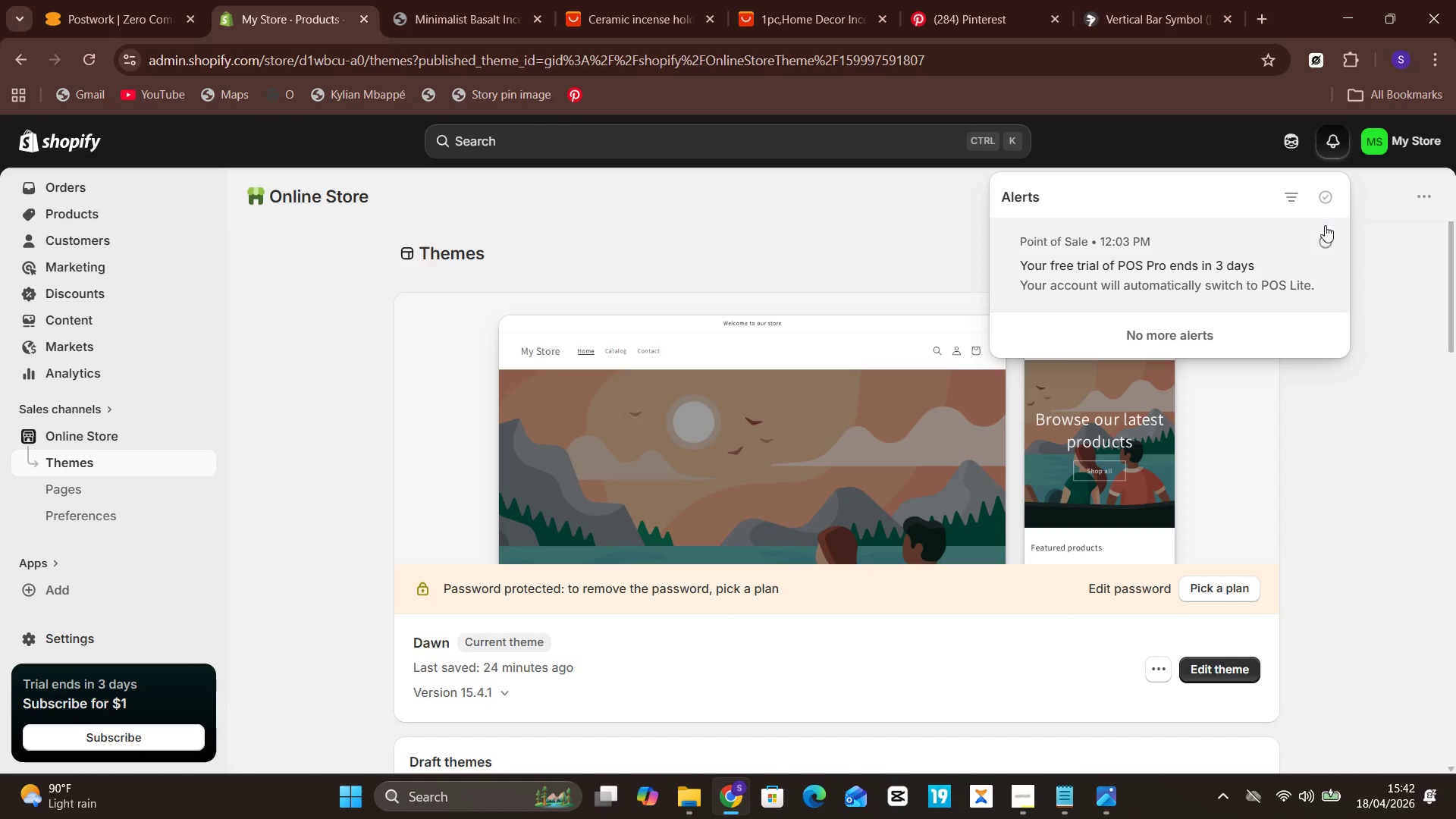 
left_click([1325, 231])
 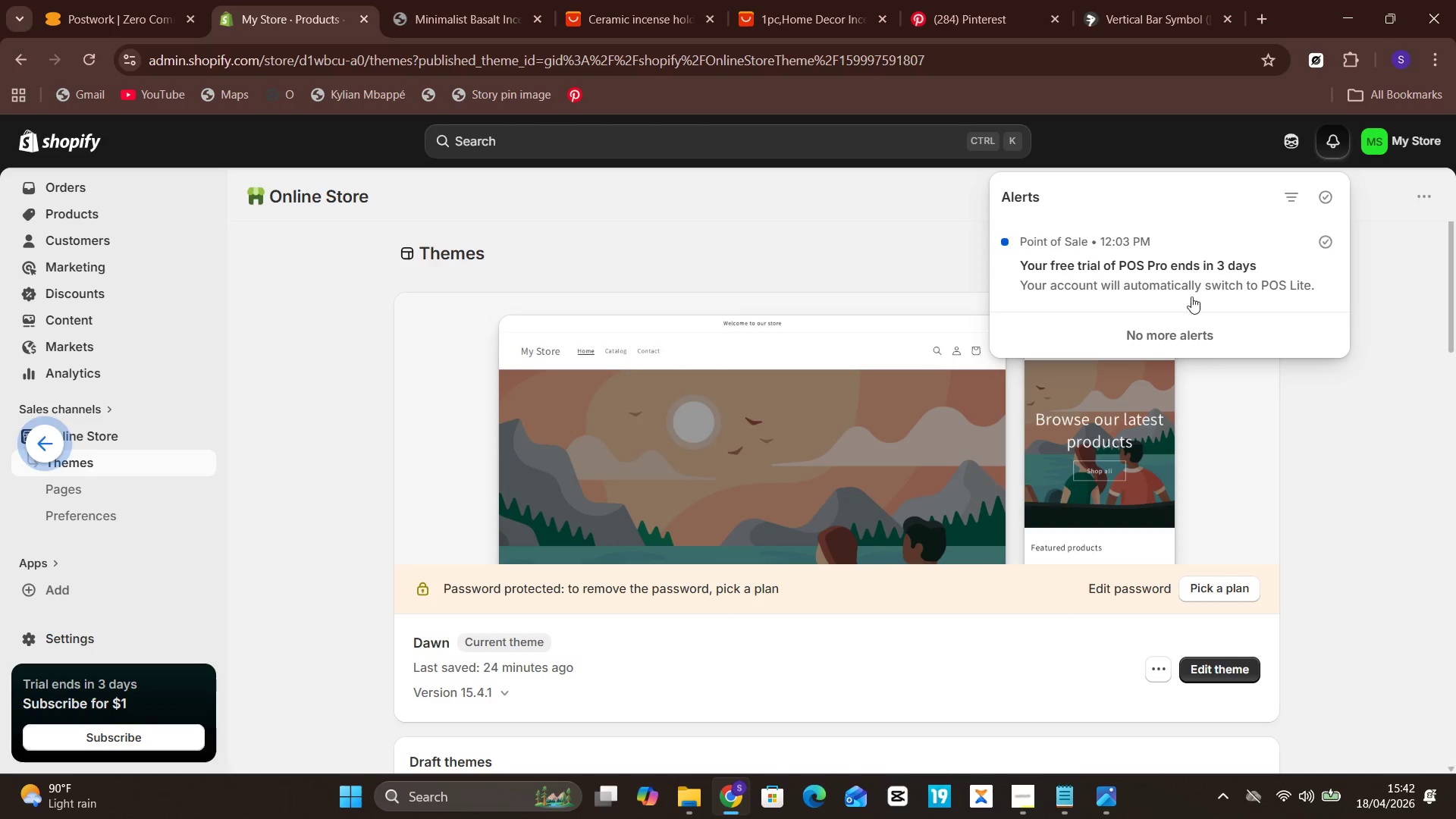 
left_click([1002, 286])
 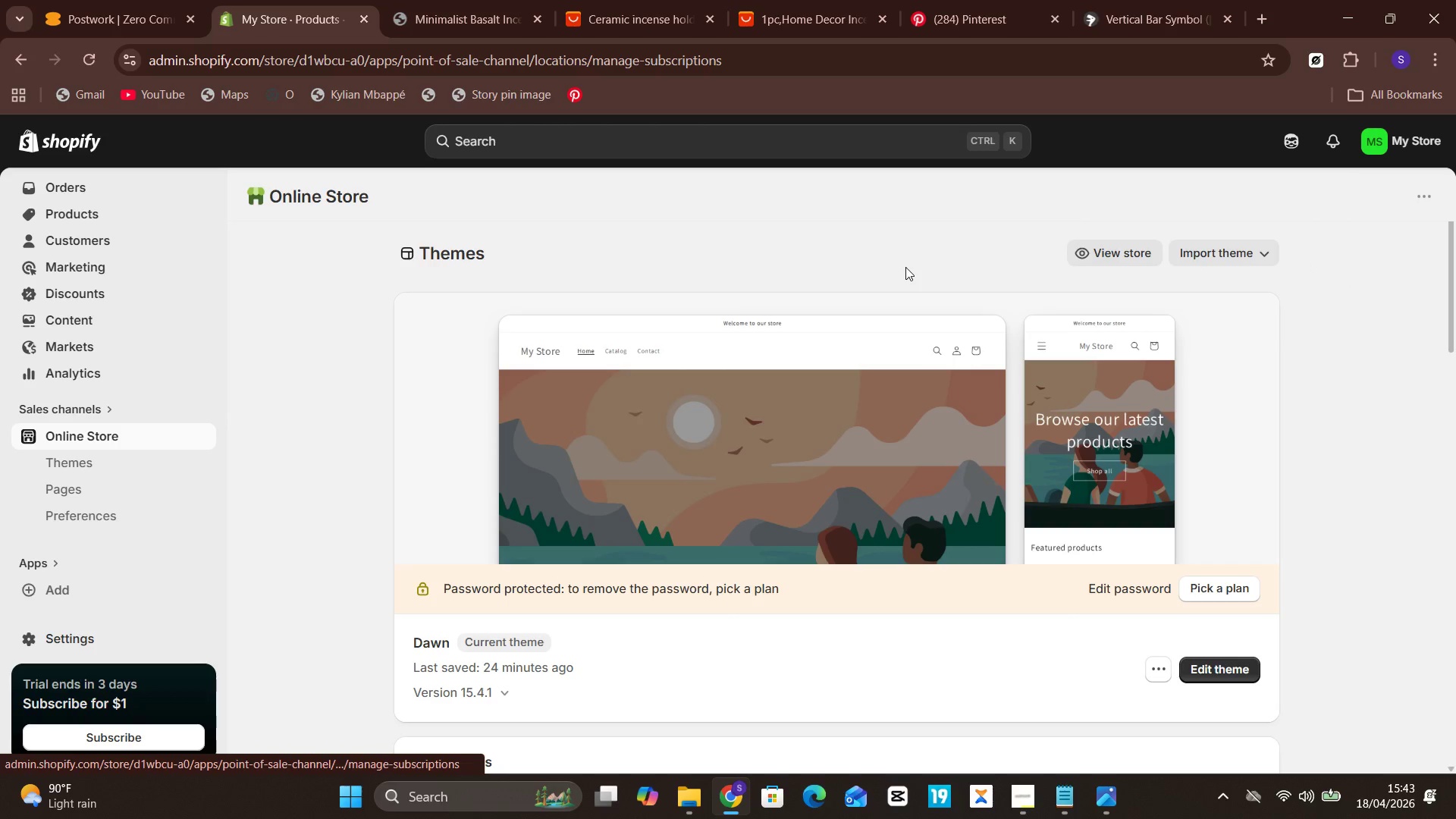 
left_click([905, 267])
 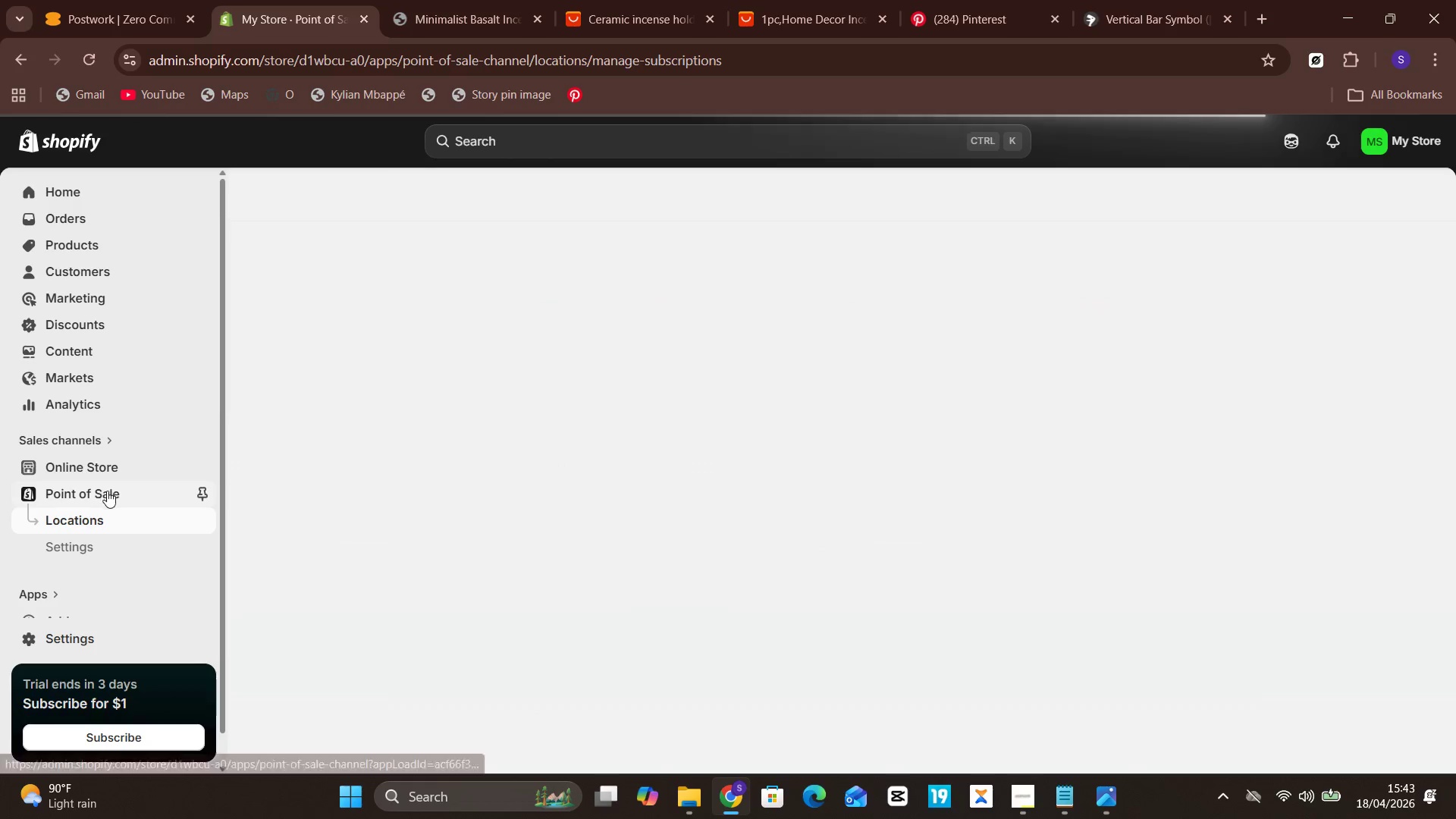 
left_click([118, 469])
 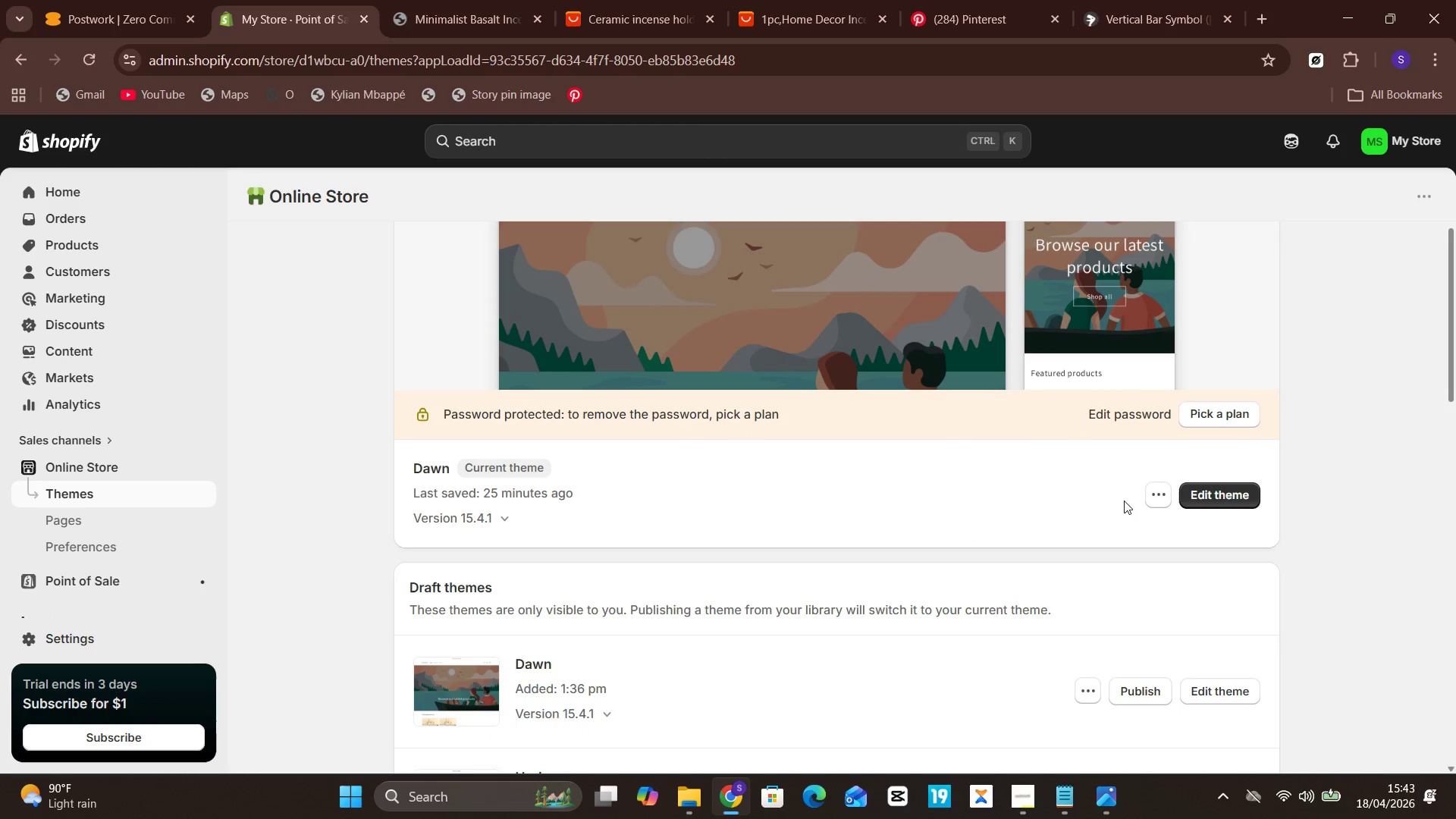 
wait(21.02)
 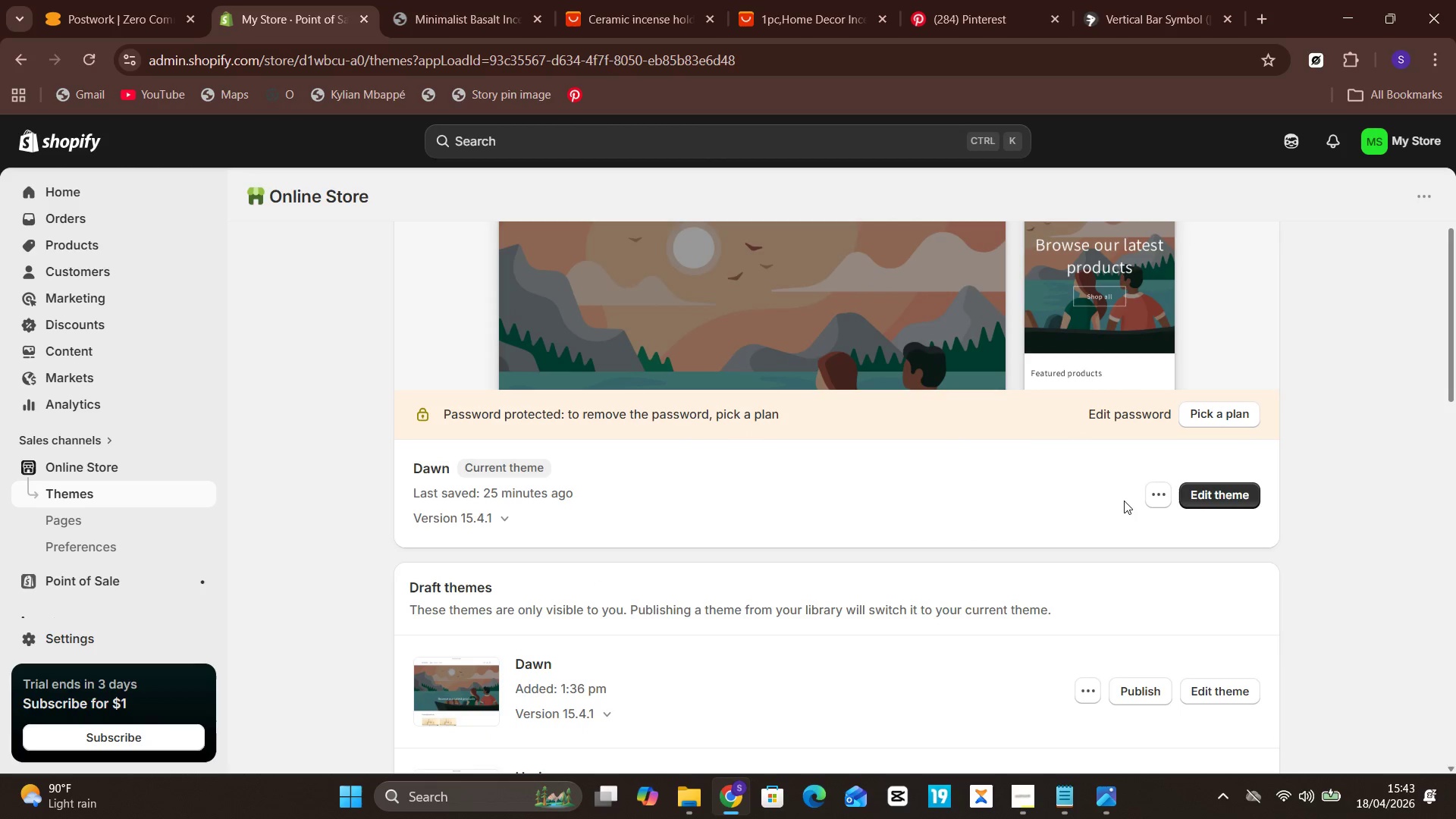 
left_click([1128, 252])
 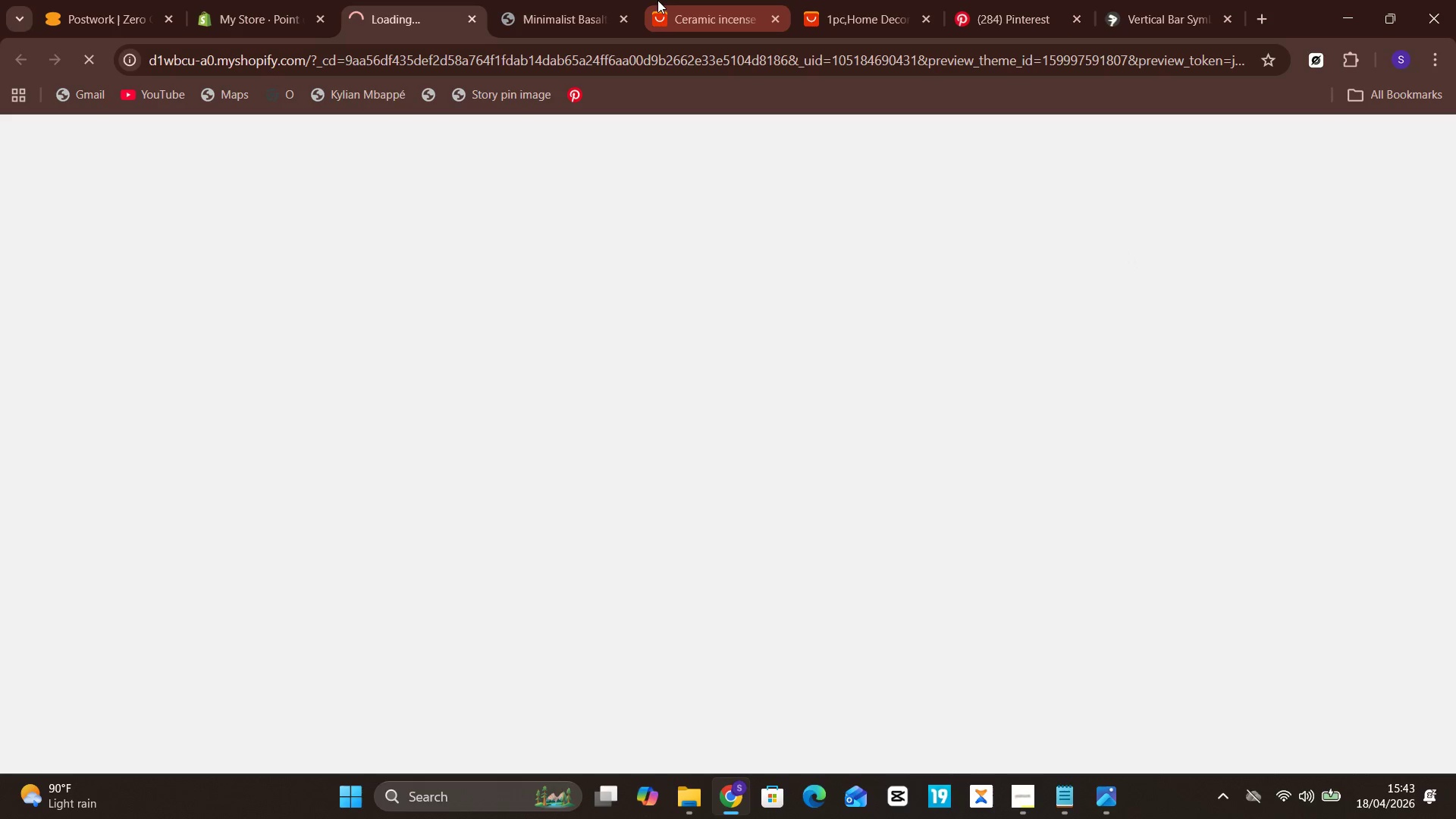 
left_click([626, 23])
 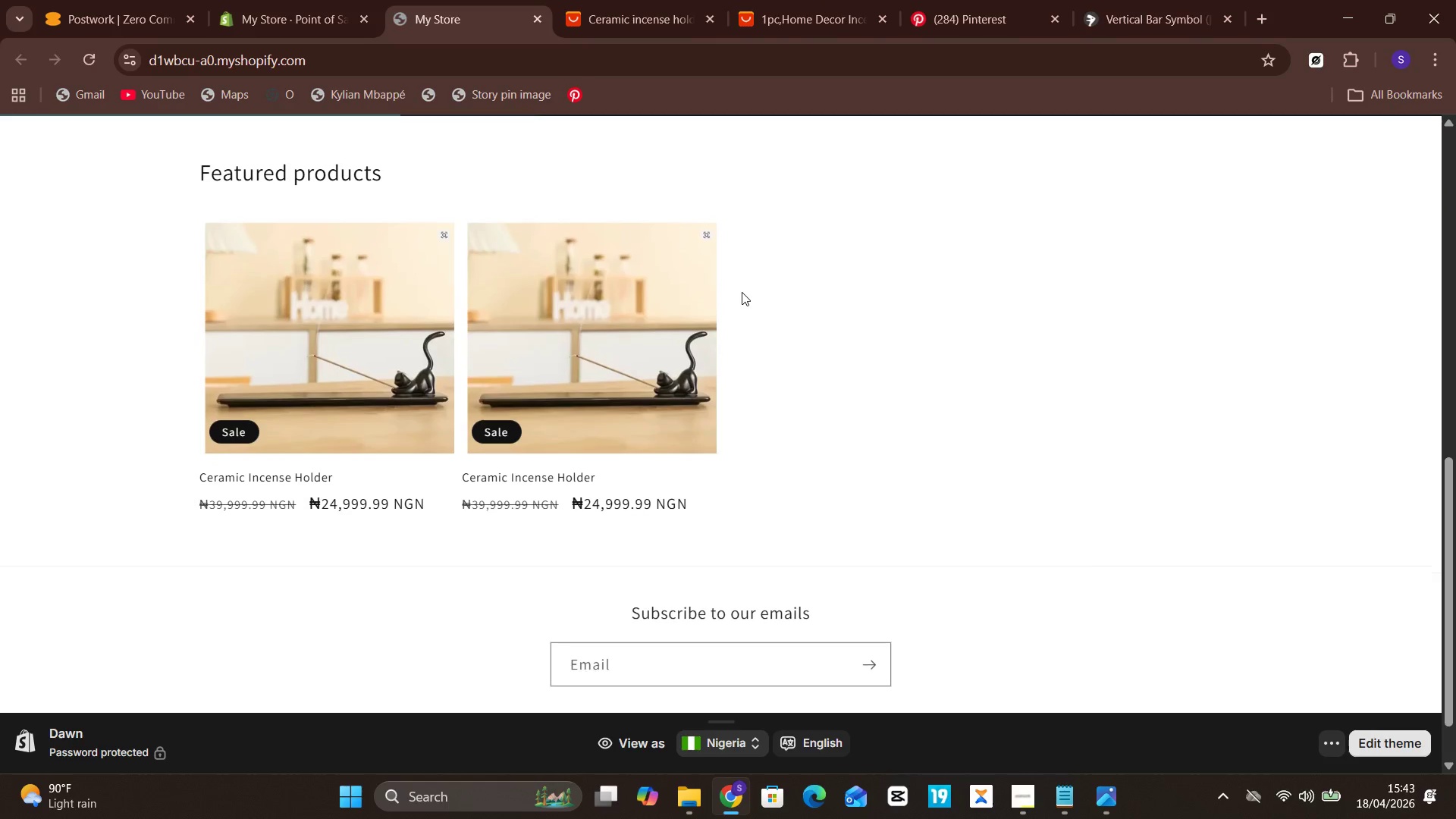 
wait(5.59)
 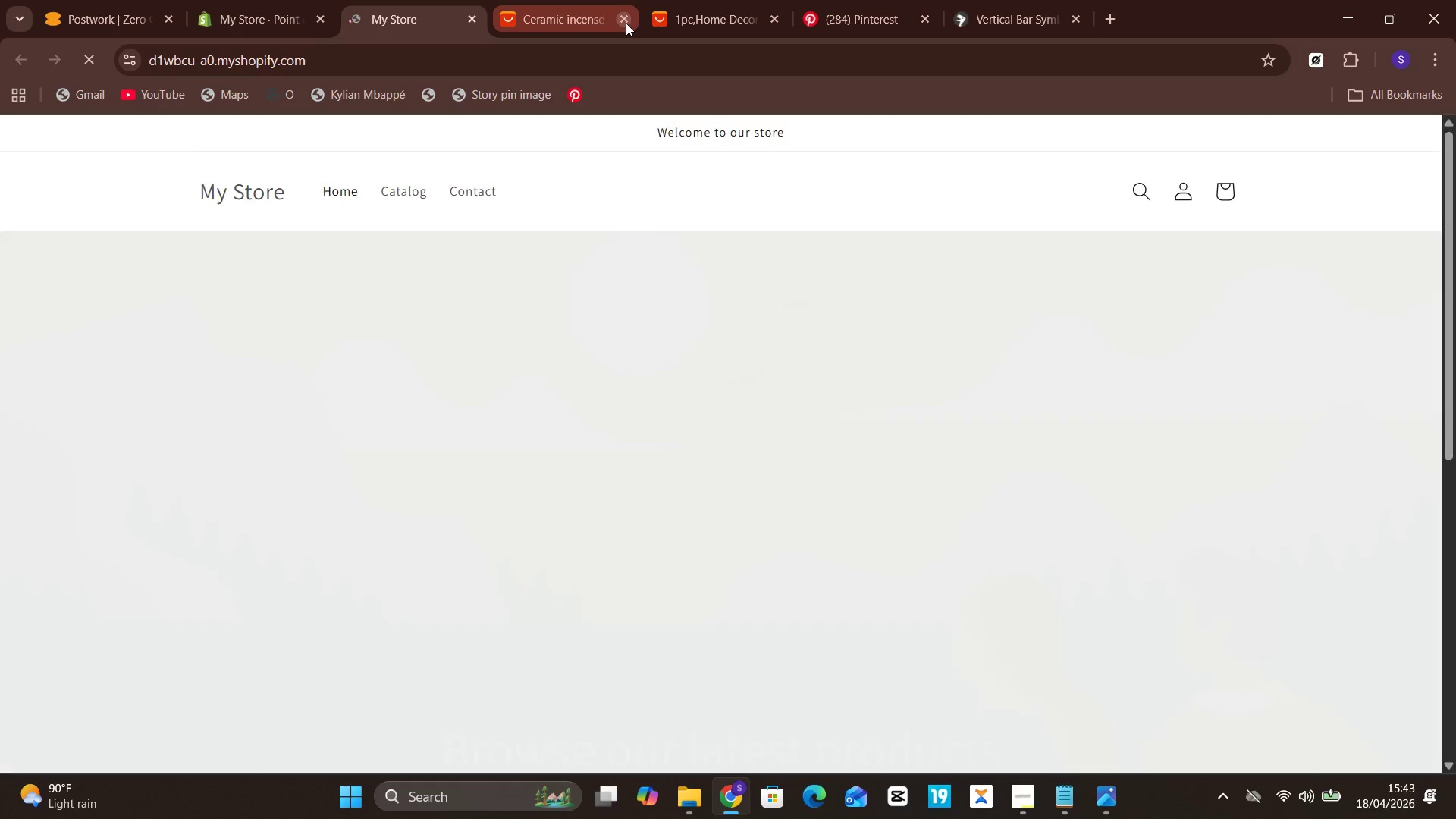 
left_click([366, 327])
 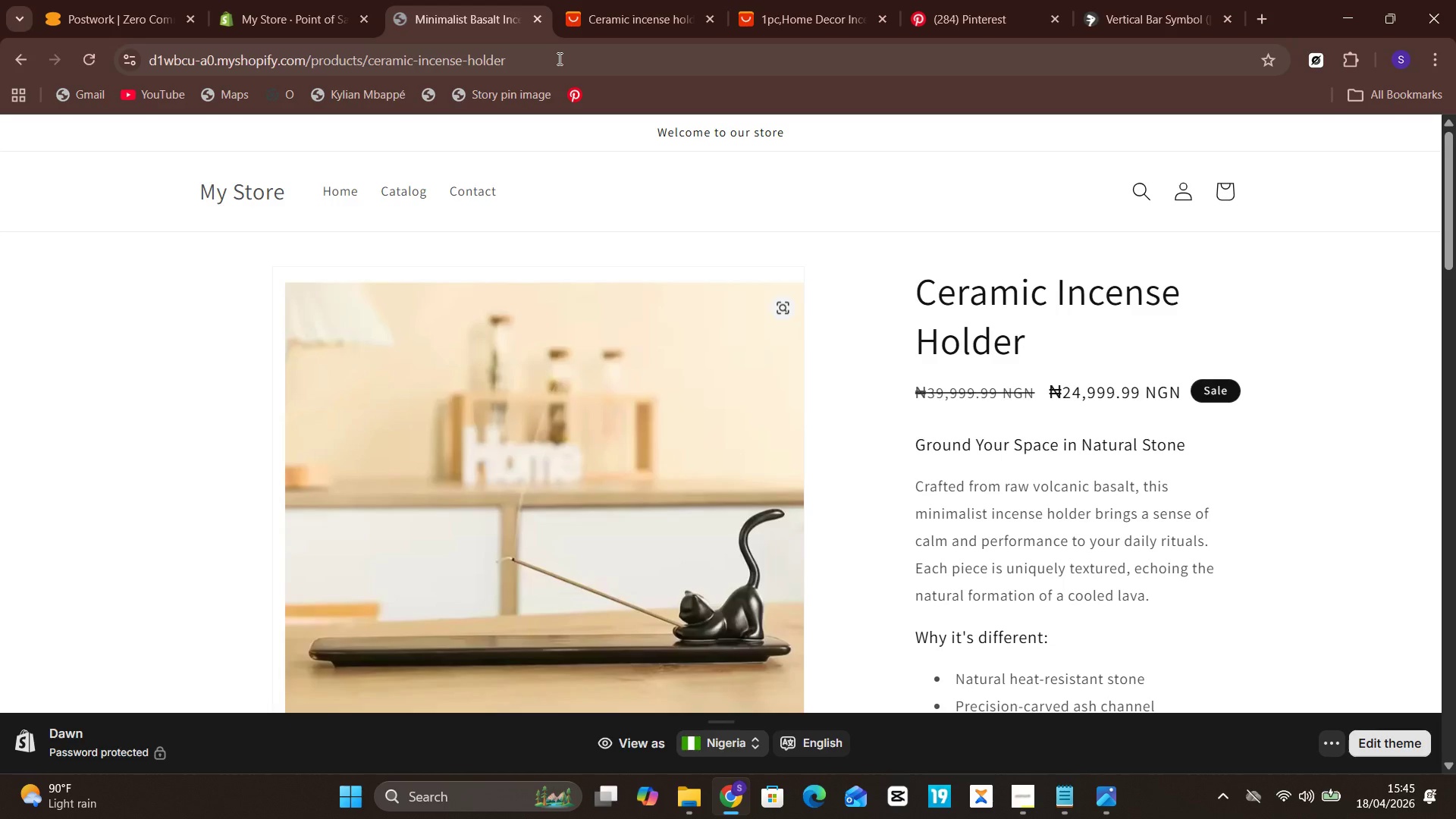 
wait(136.45)
 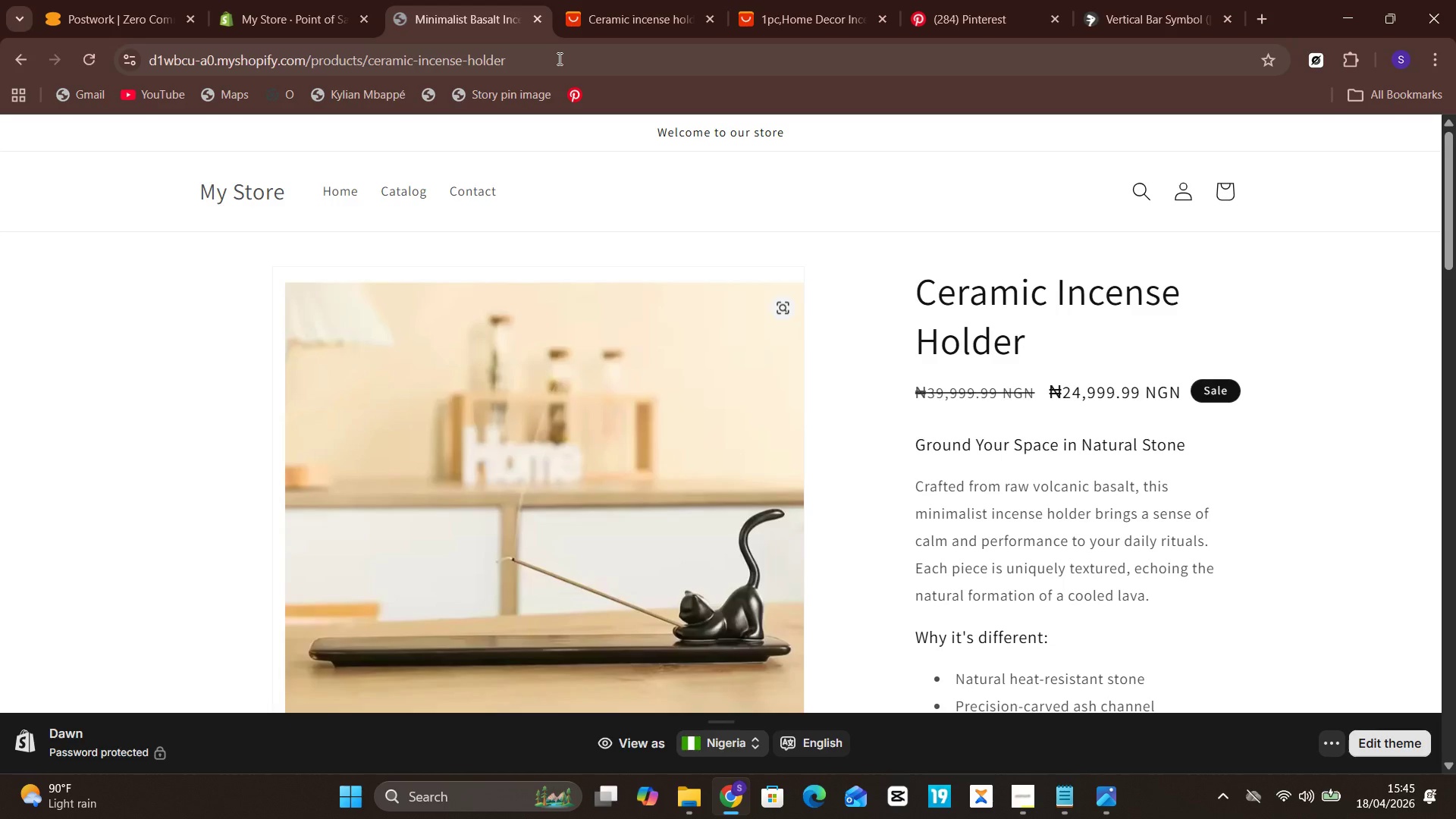 
scroll: coordinate [766, 518], scroll_direction: down, amount: 30.0
 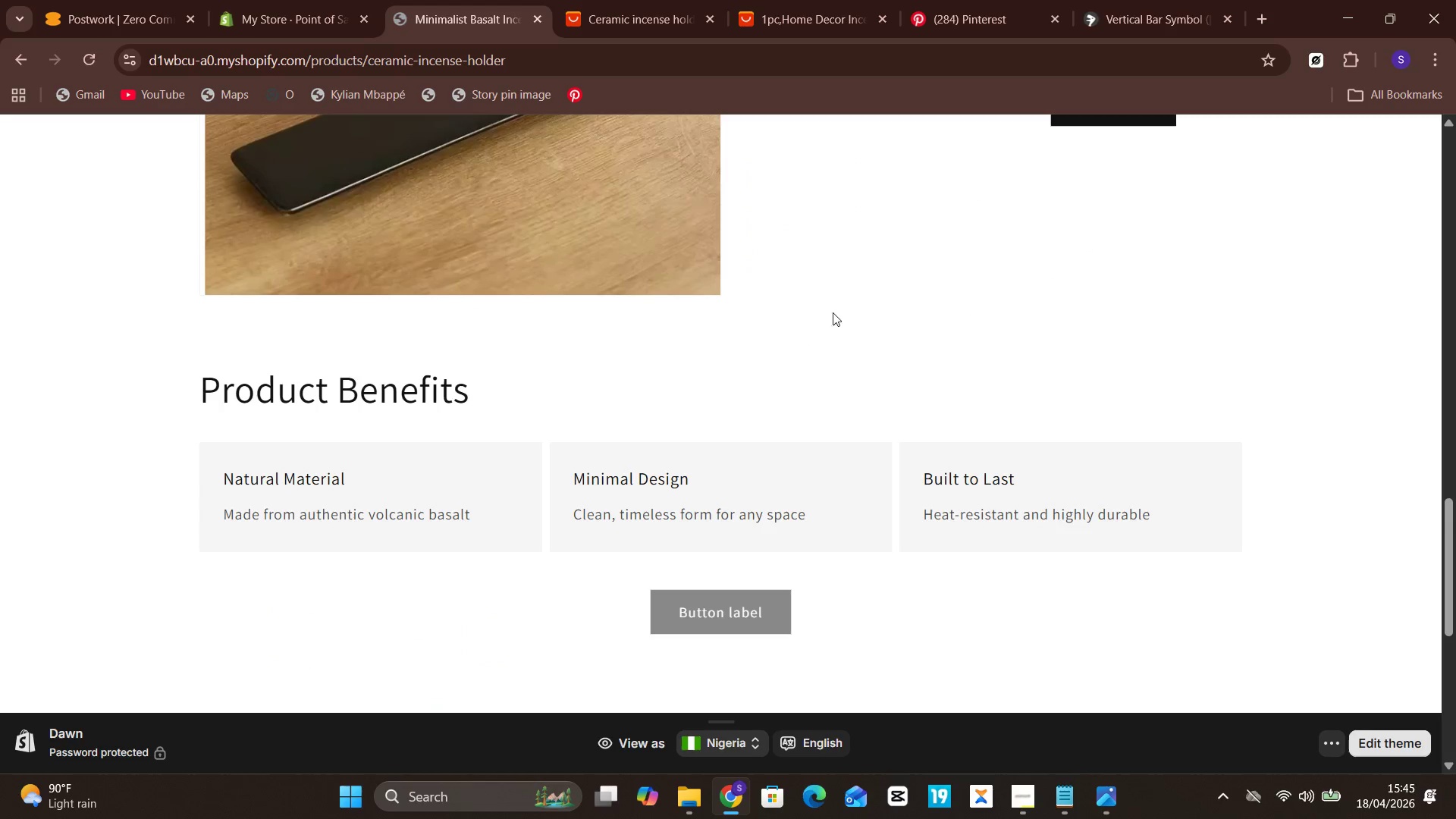 
scroll: coordinate [545, 340], scroll_direction: up, amount: 14.0
 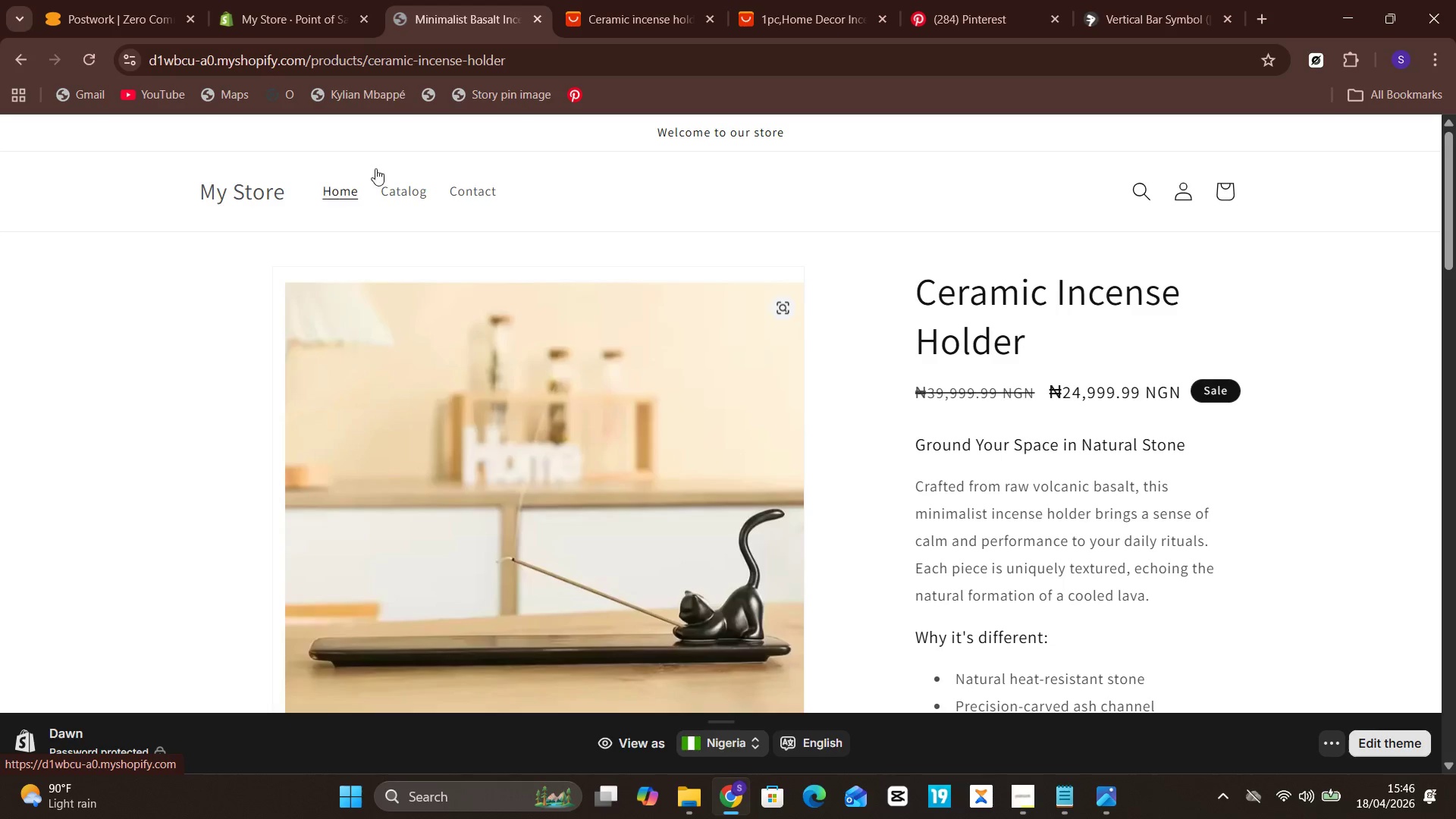 
left_click([741, 130])
 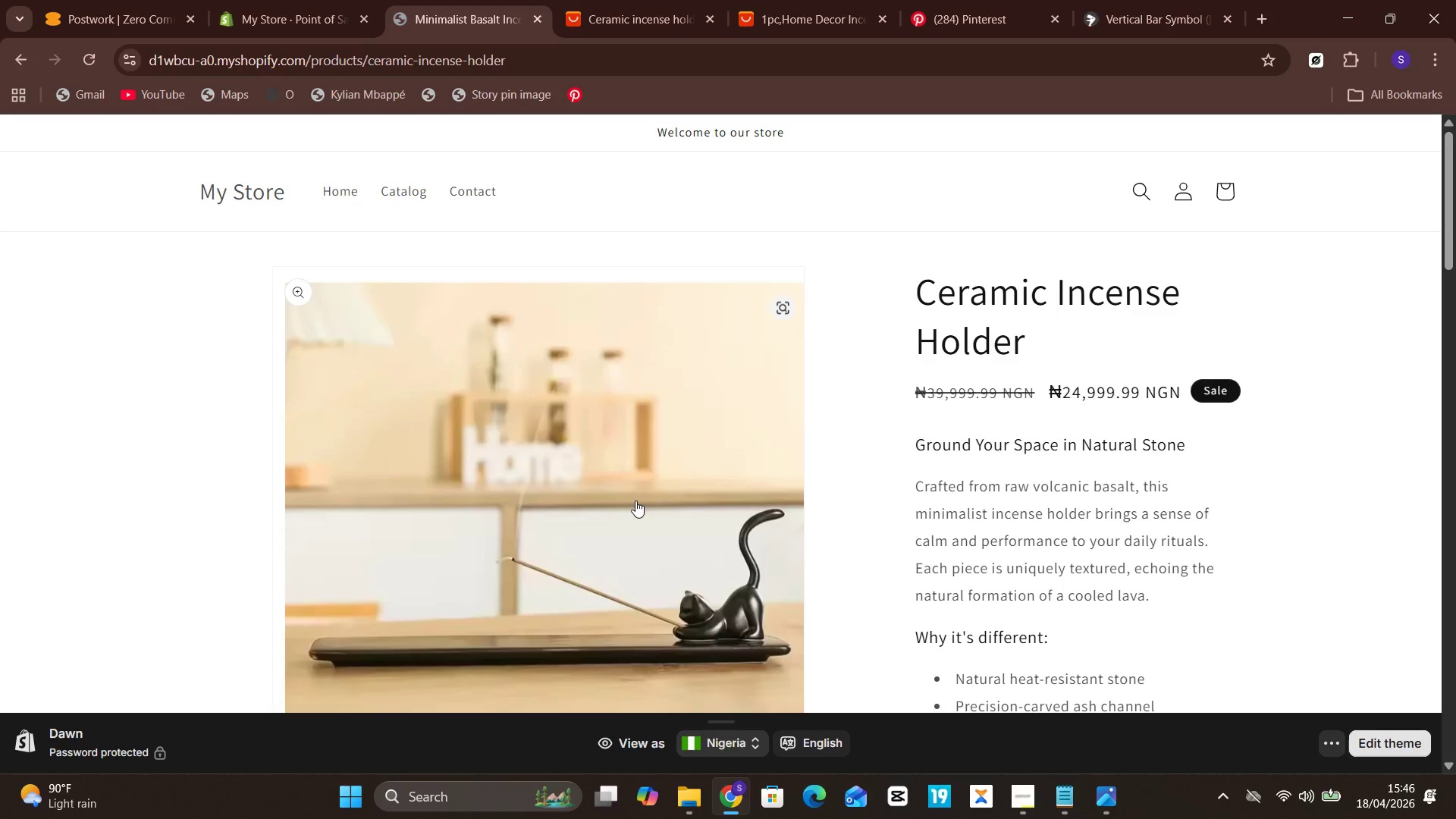 
mouse_move([22, 68])
 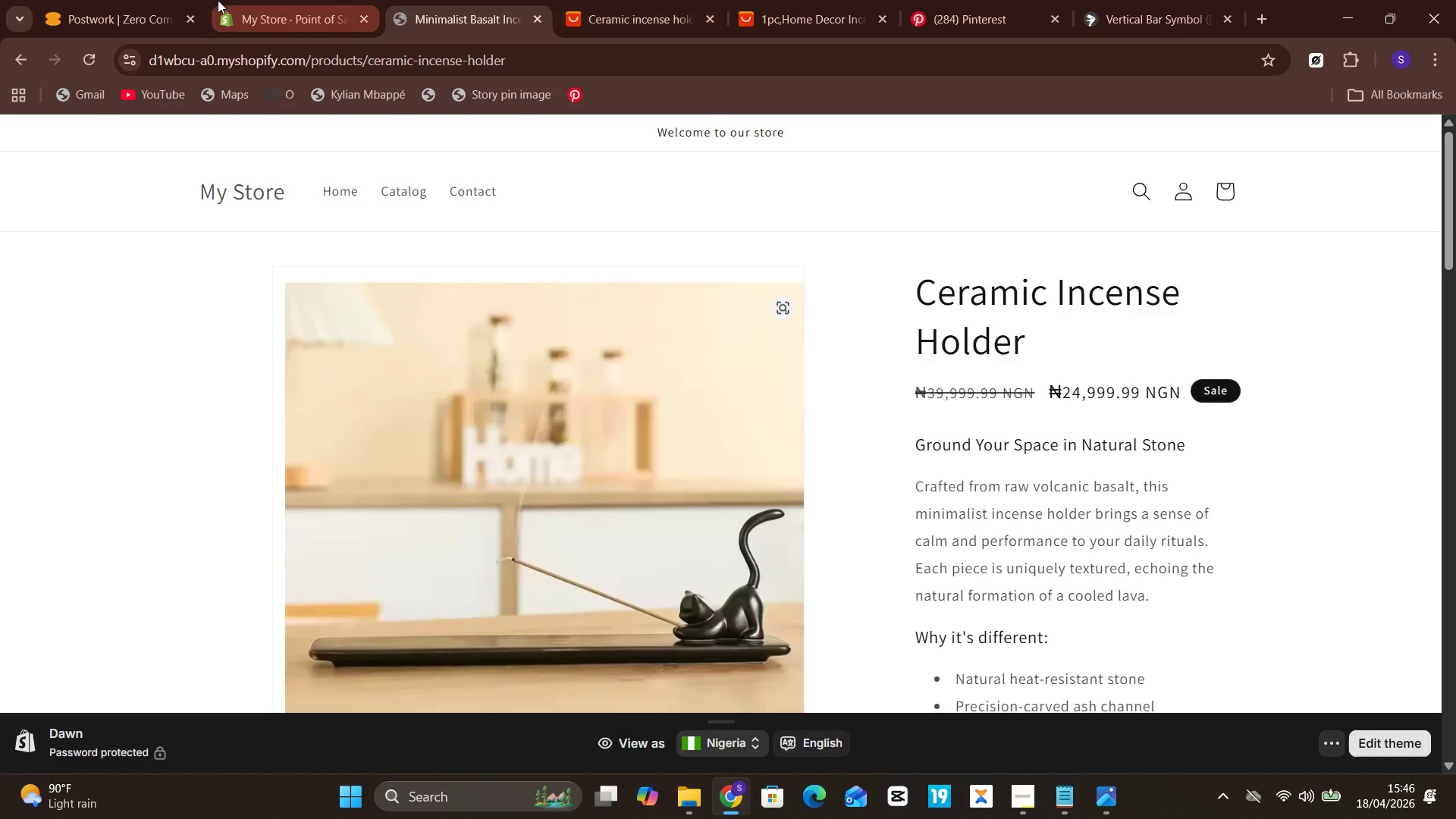 
left_click([281, 0])
 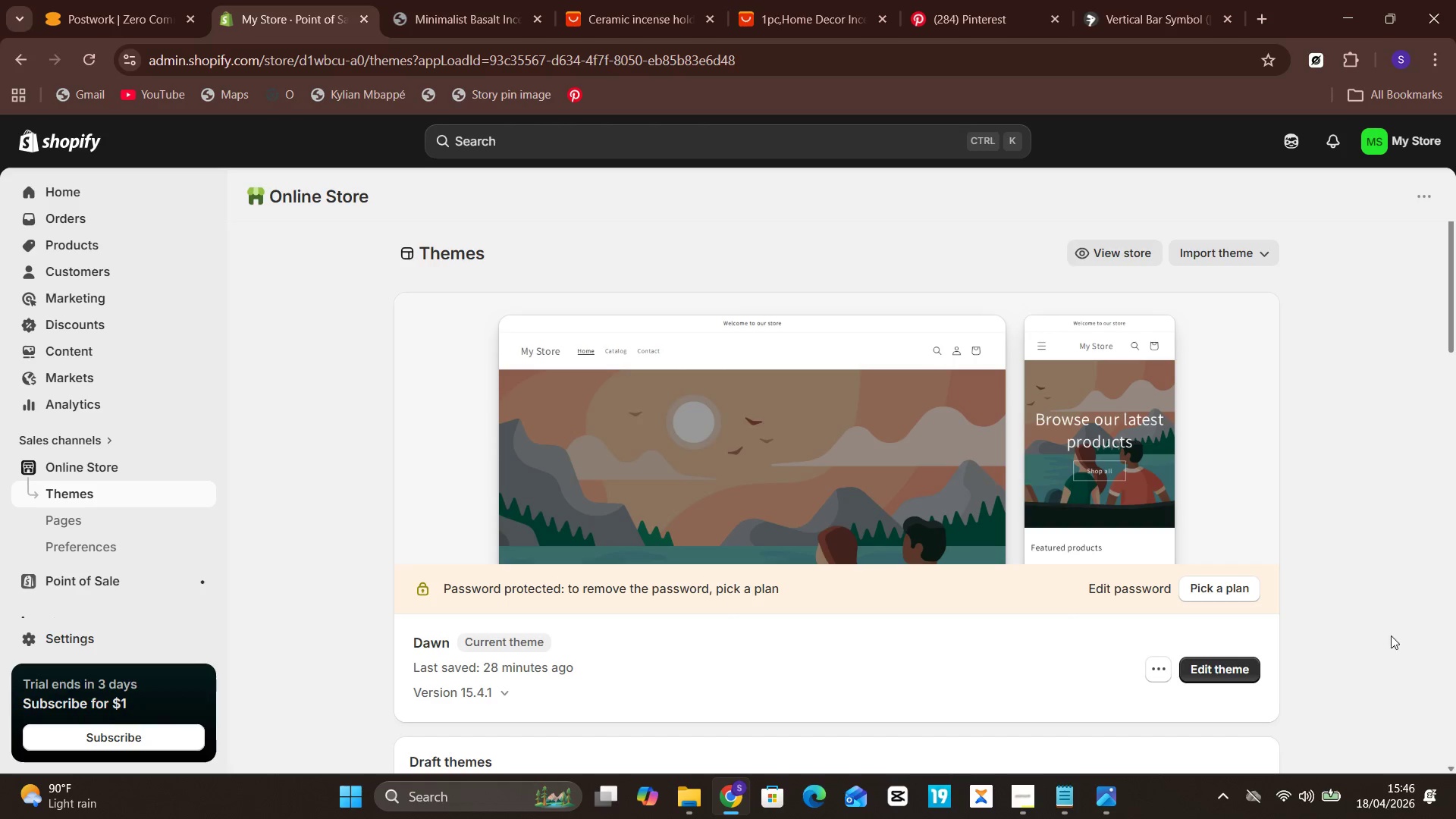 
double_click([1233, 668])
 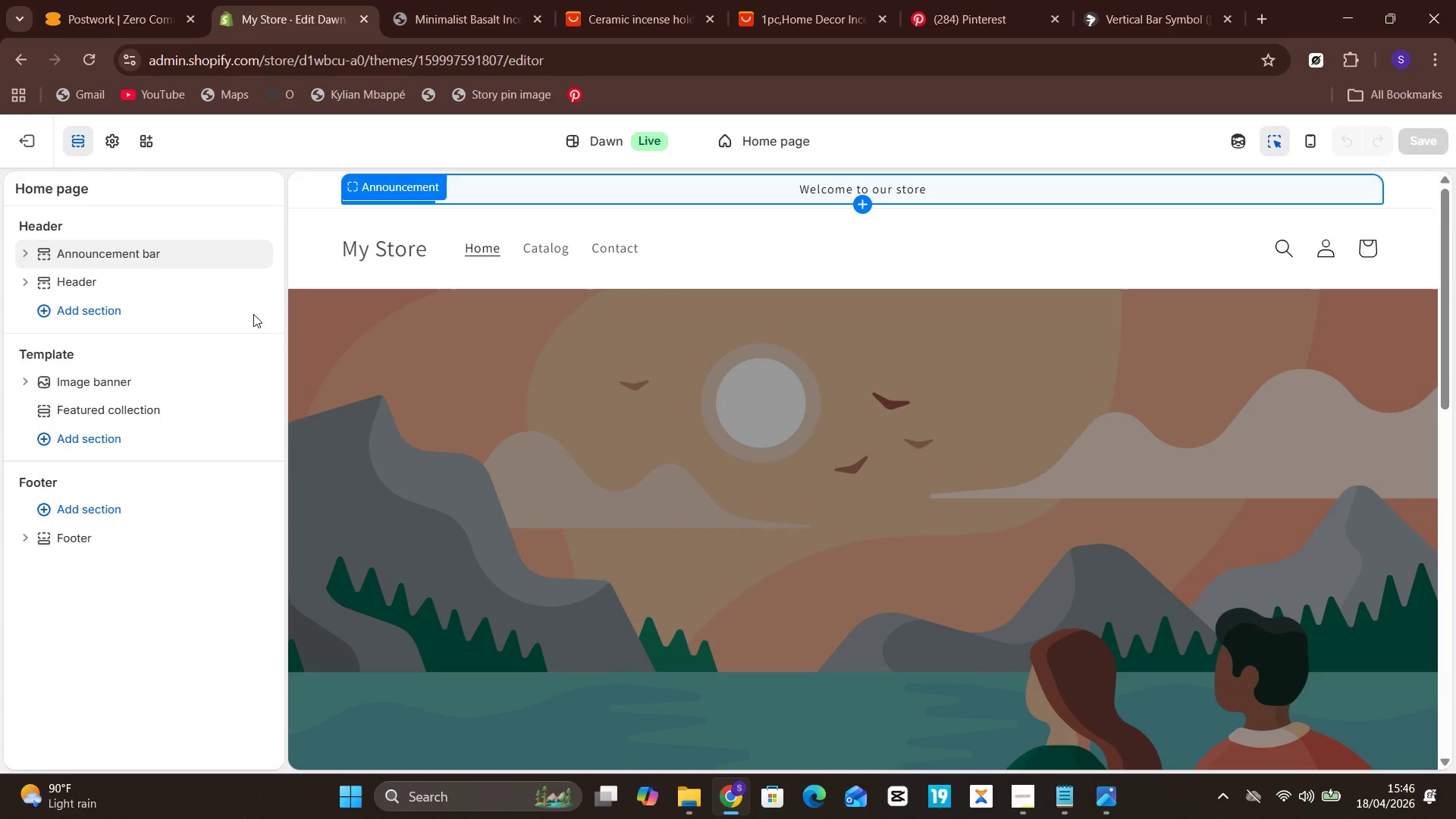 
wait(6.31)
 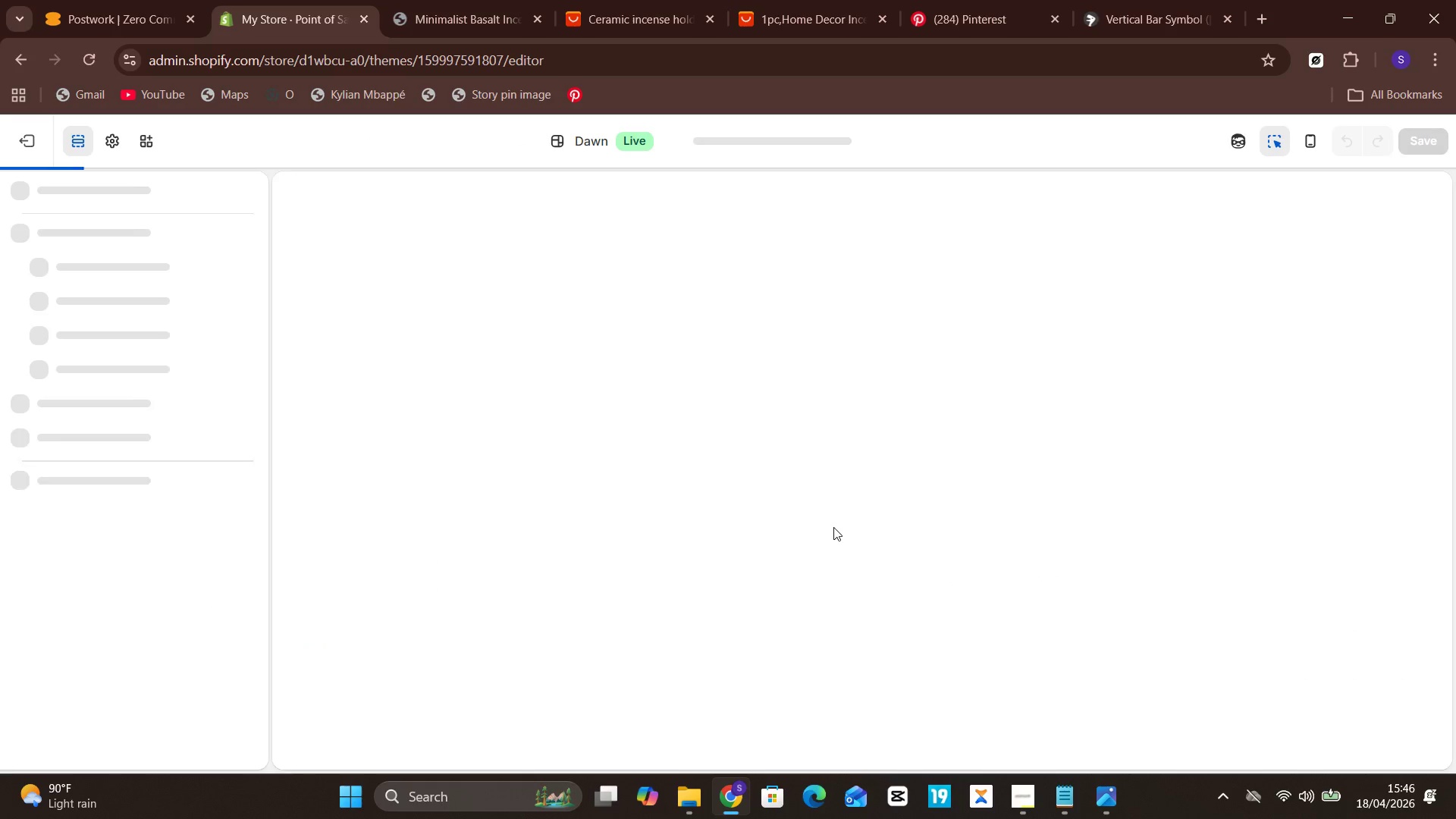 
double_click([745, 141])
 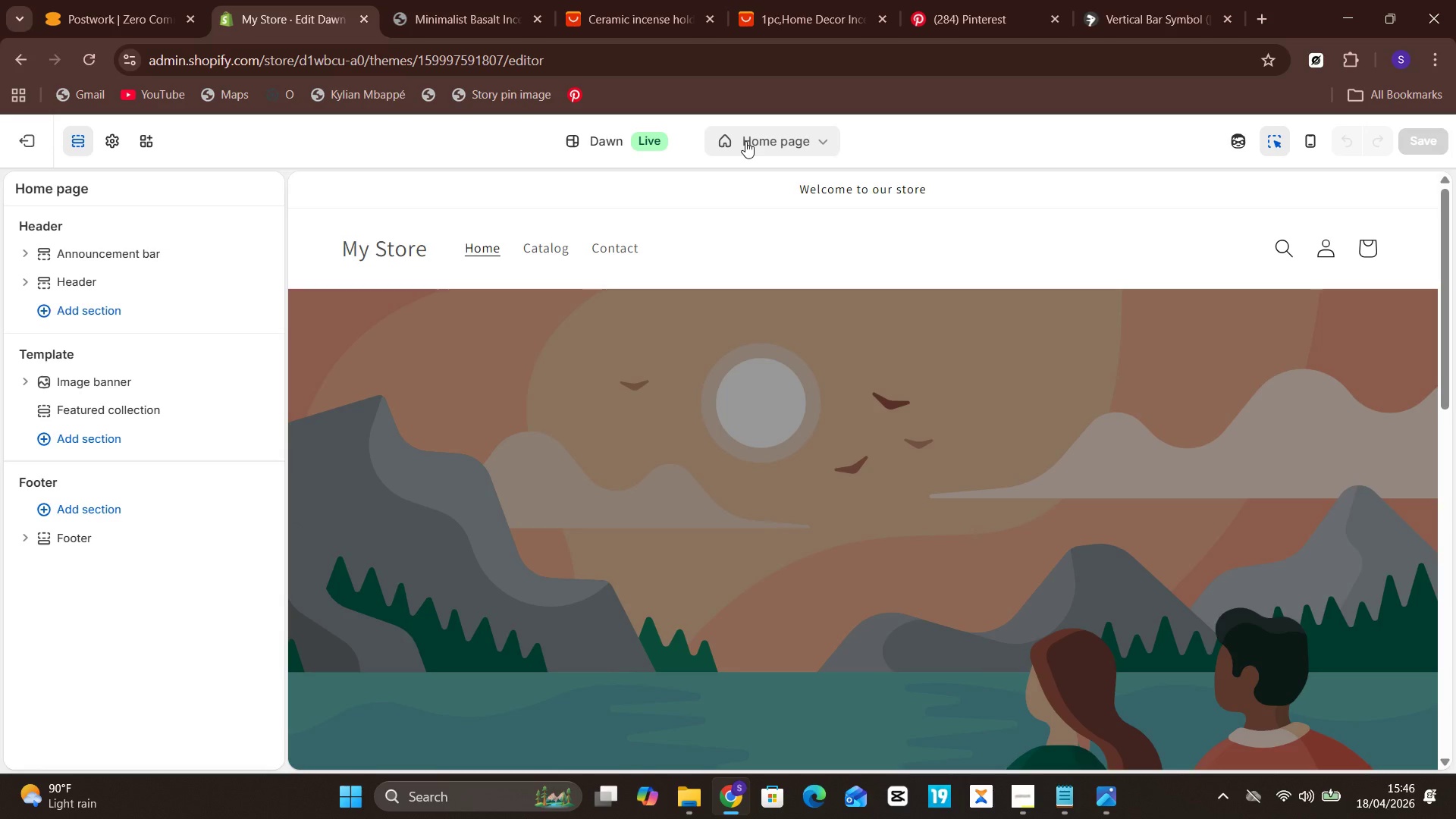 
left_click([745, 141])
 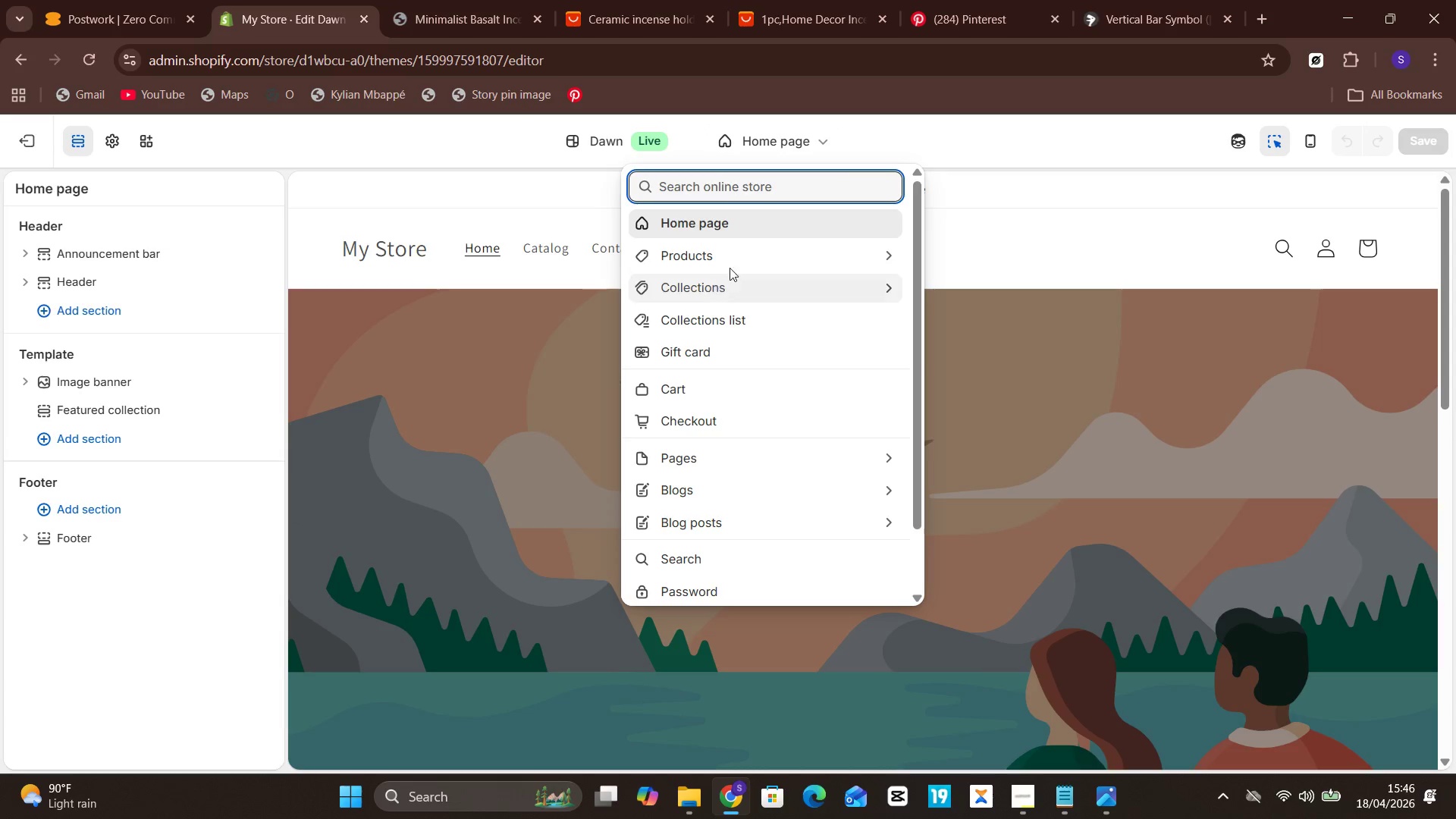 
left_click([735, 252])
 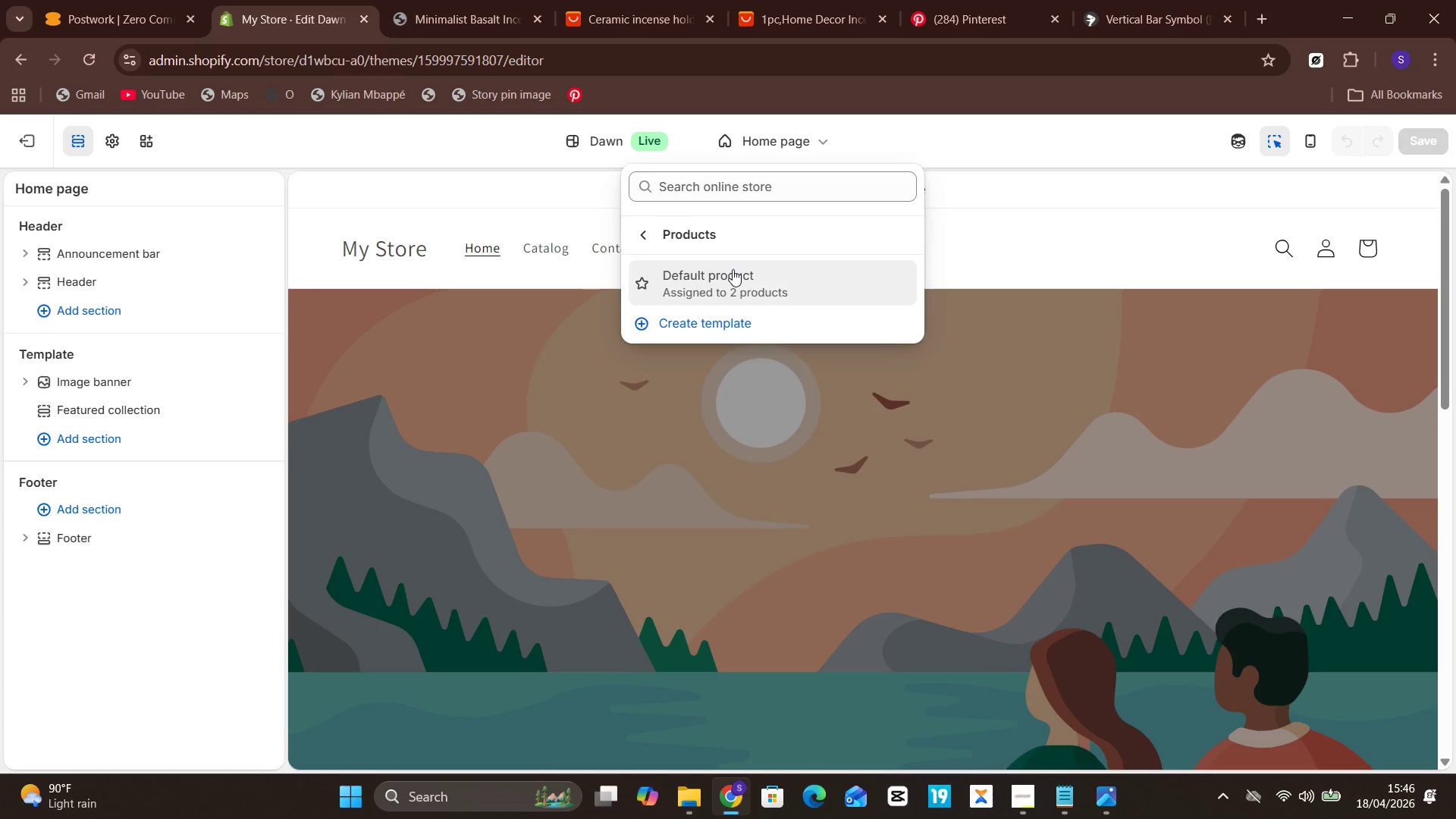 
left_click([733, 269])
 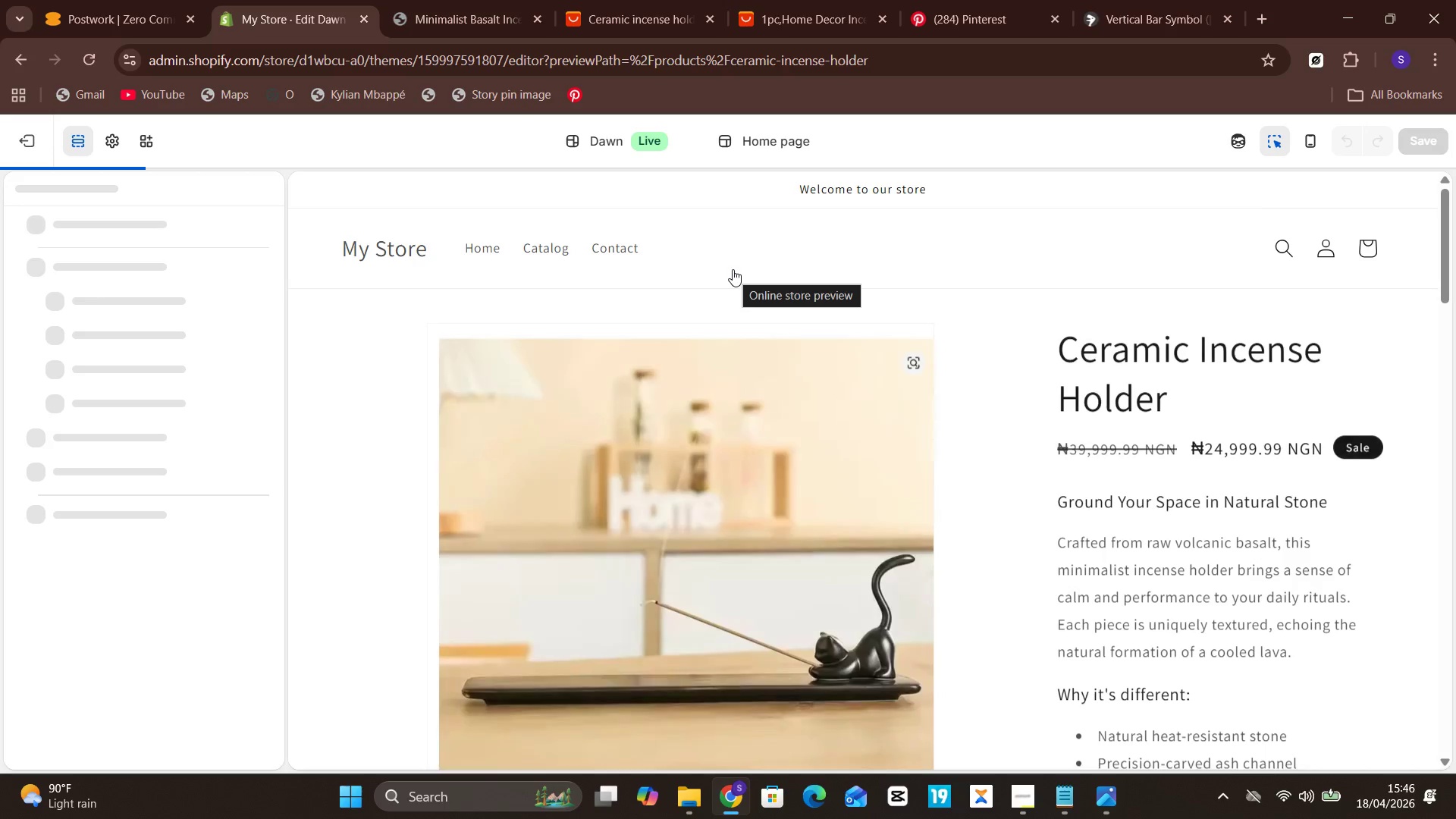 
scroll: coordinate [833, 470], scroll_direction: down, amount: 4.0
 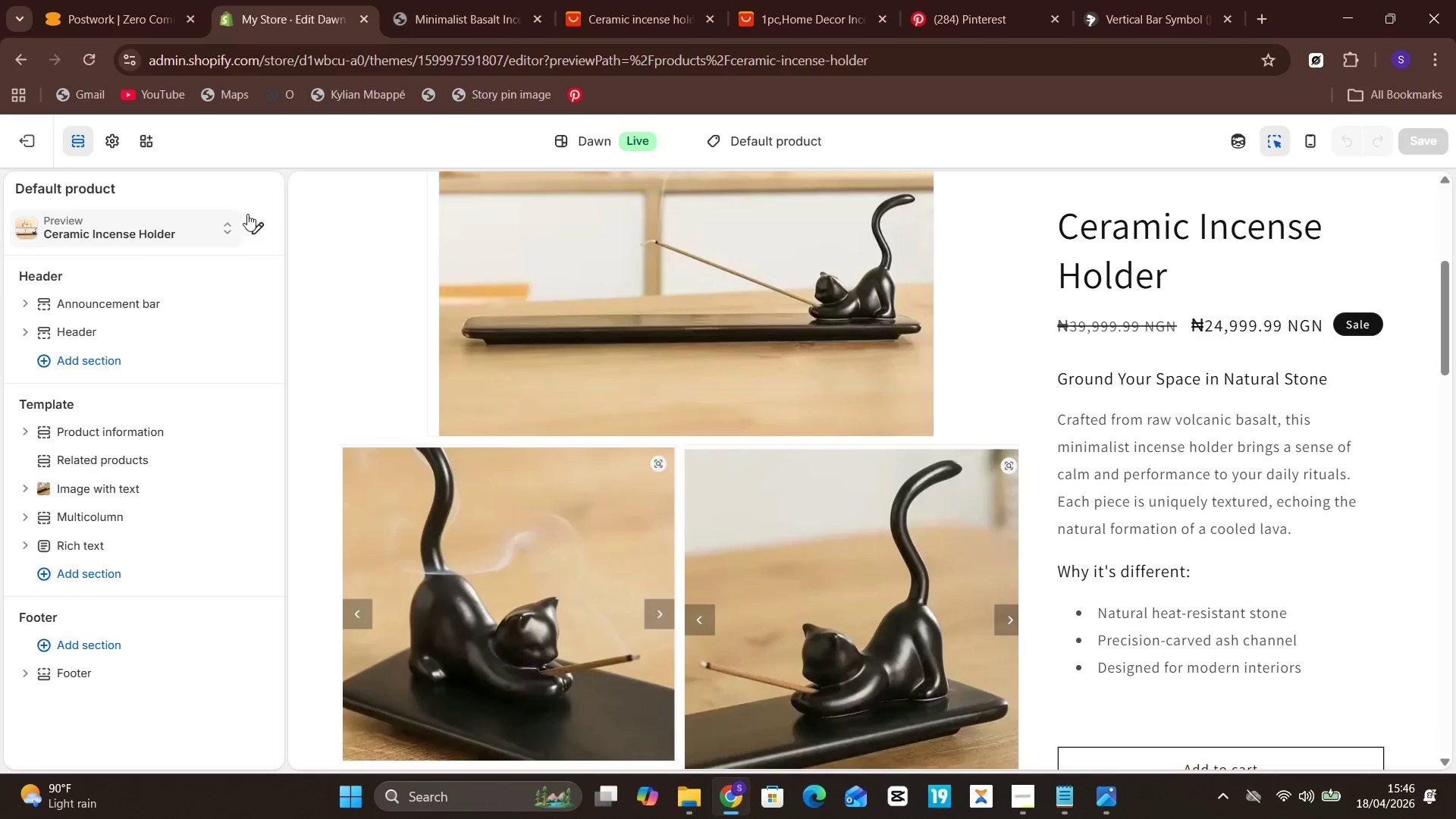 
left_click([247, 214])
 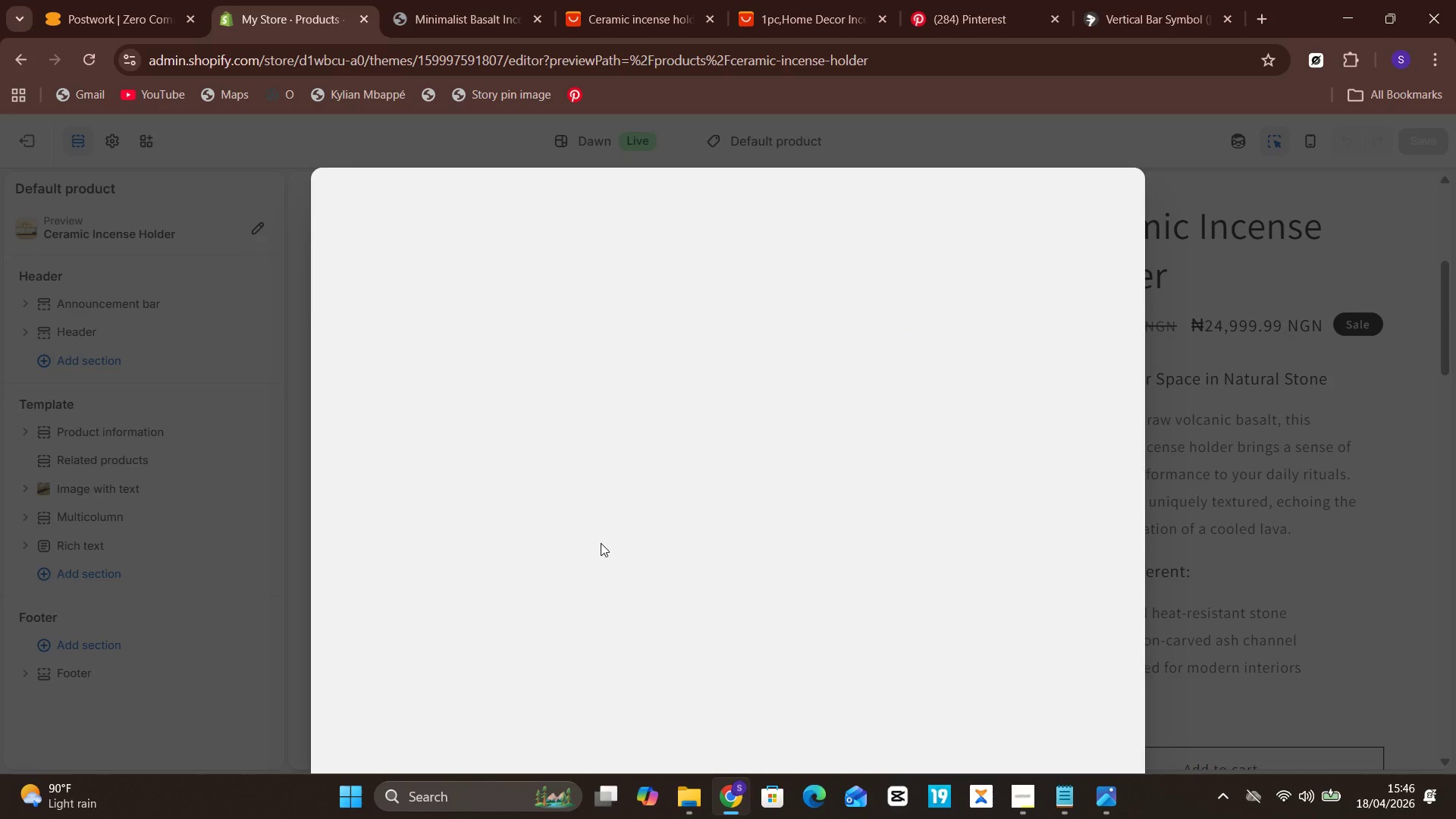 
scroll: coordinate [601, 543], scroll_direction: down, amount: 19.0
 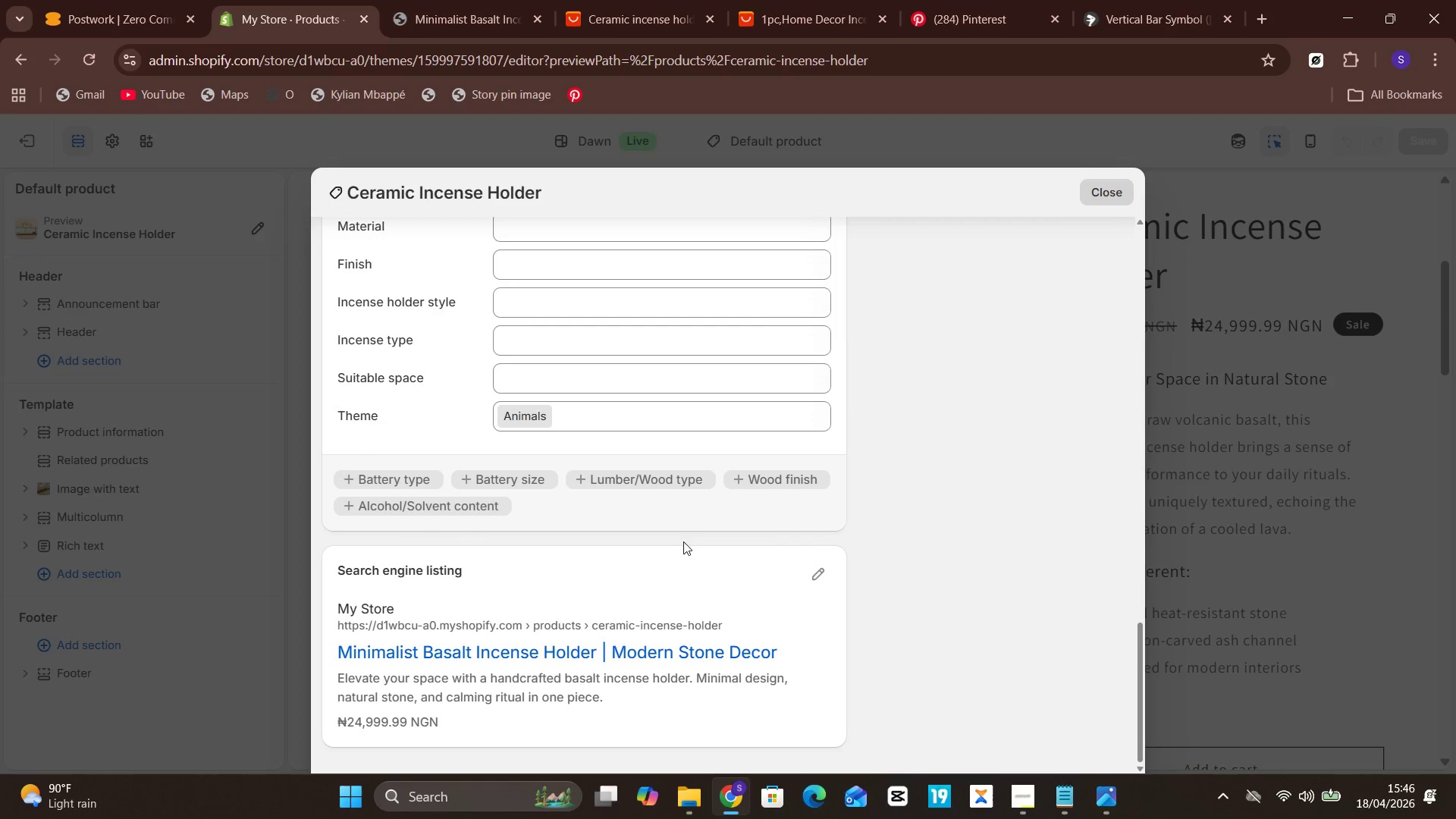 
left_click([818, 565])
 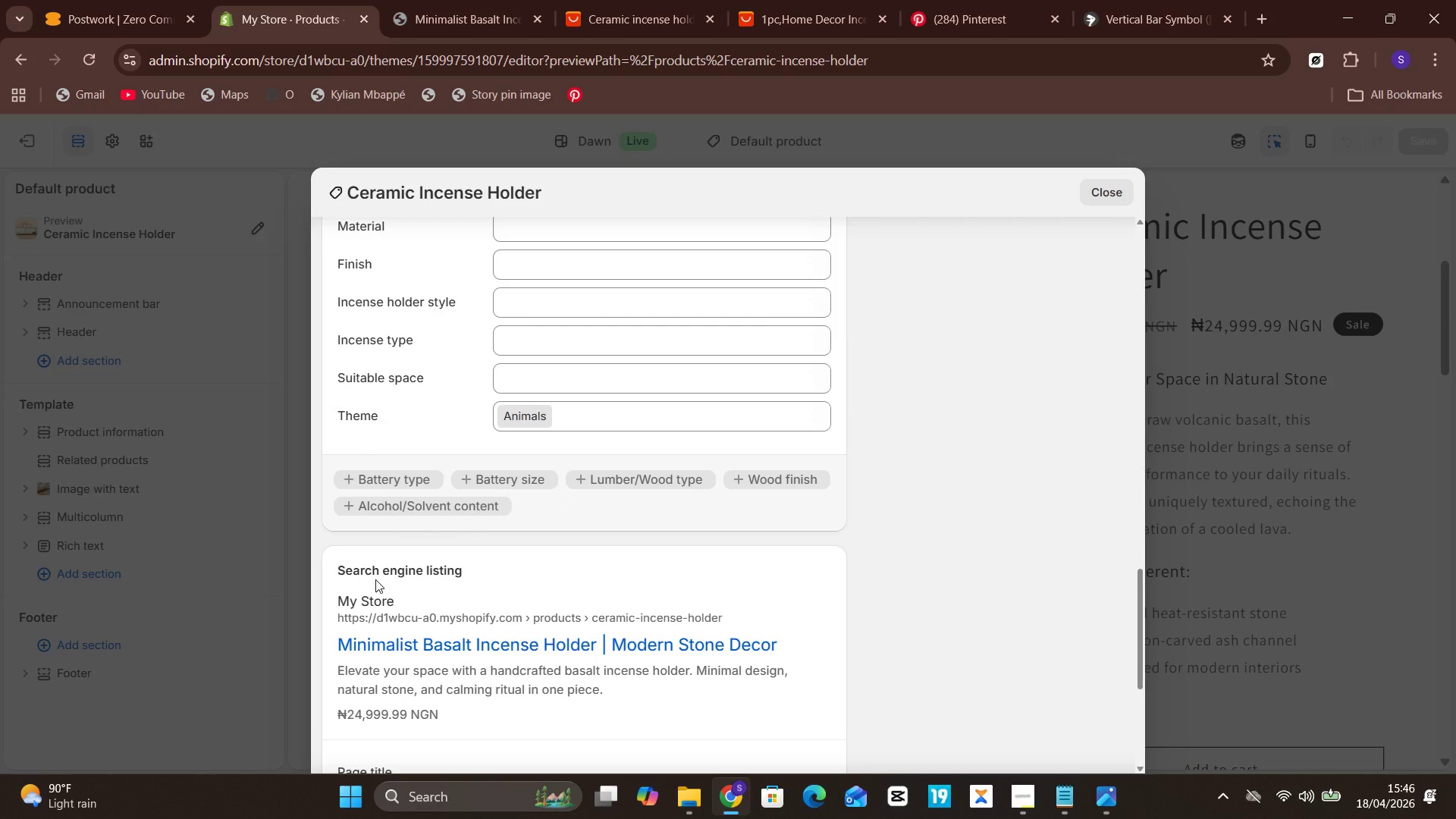 
left_click([374, 596])
 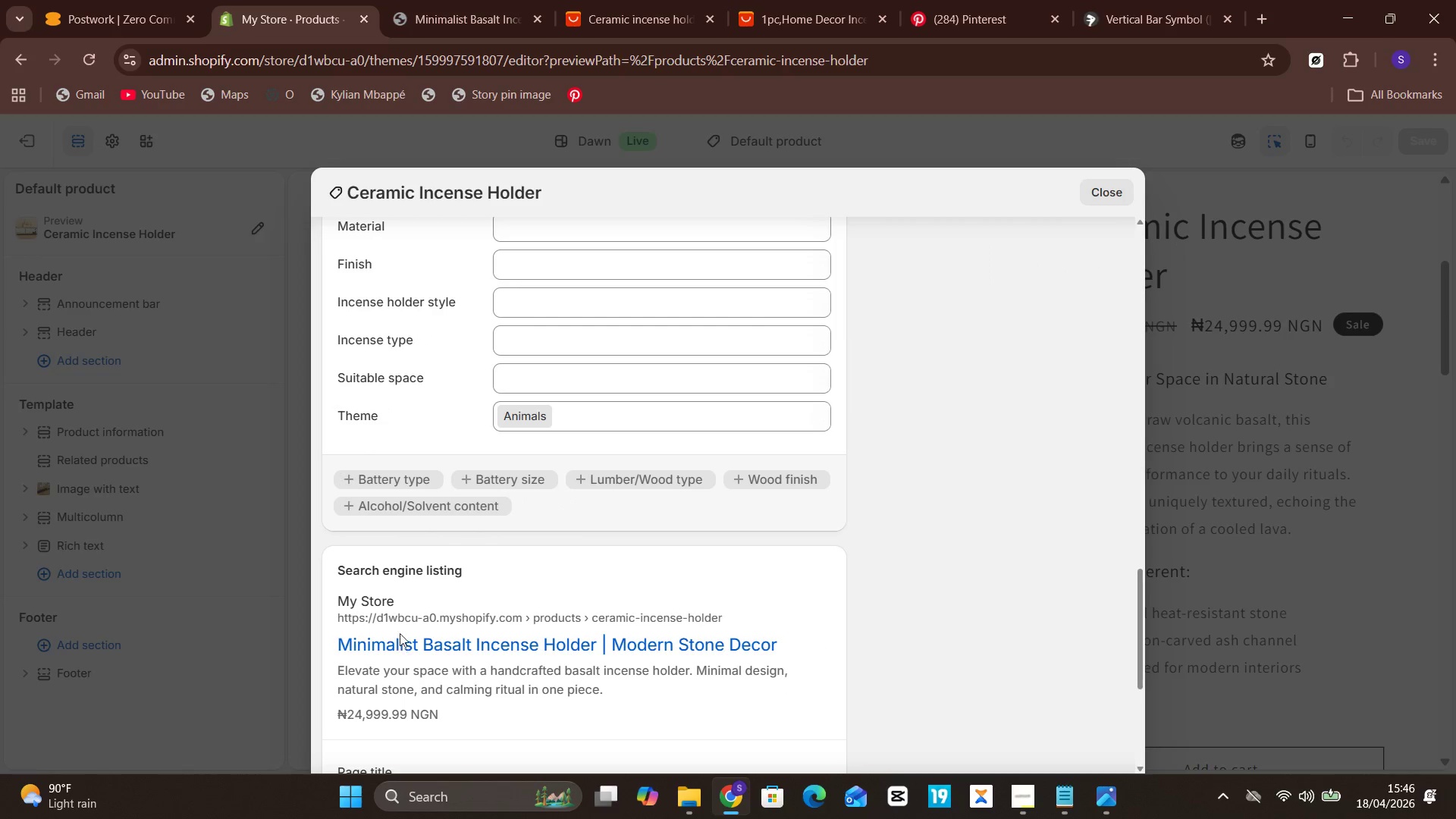 
scroll: coordinate [387, 614], scroll_direction: down, amount: 4.0
 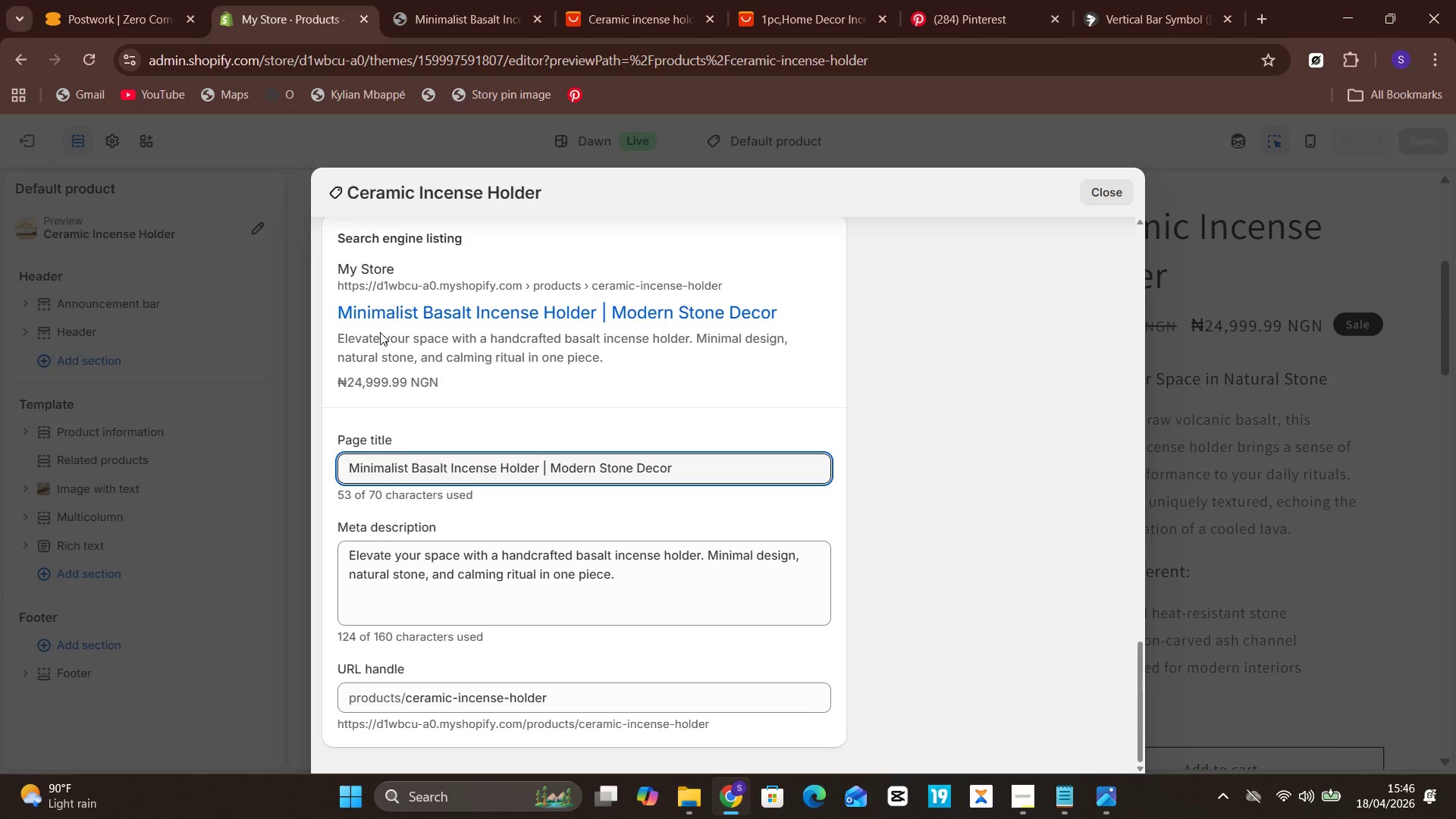 
scroll: coordinate [380, 332], scroll_direction: up, amount: 3.0
 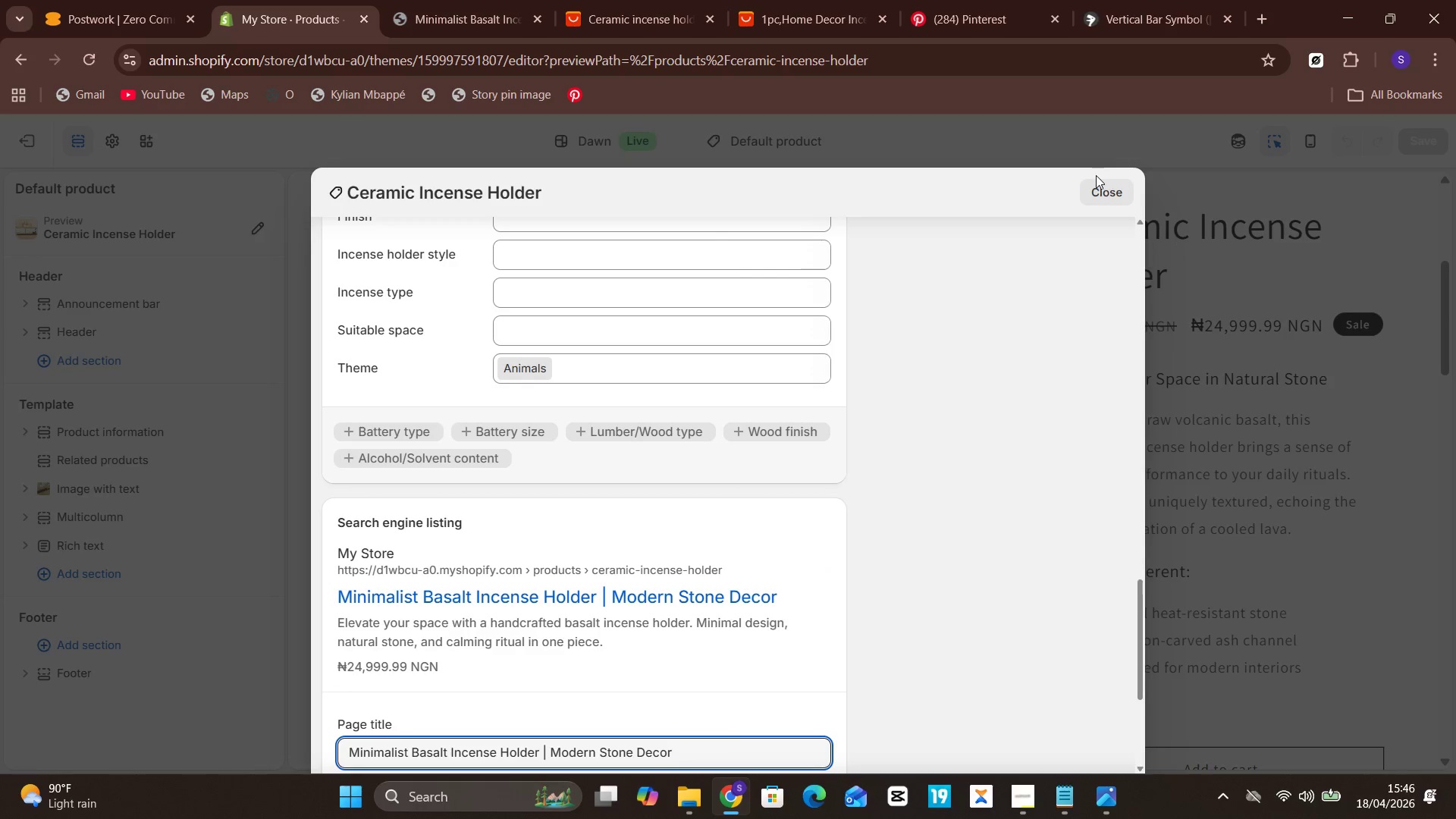 
left_click([1096, 191])
 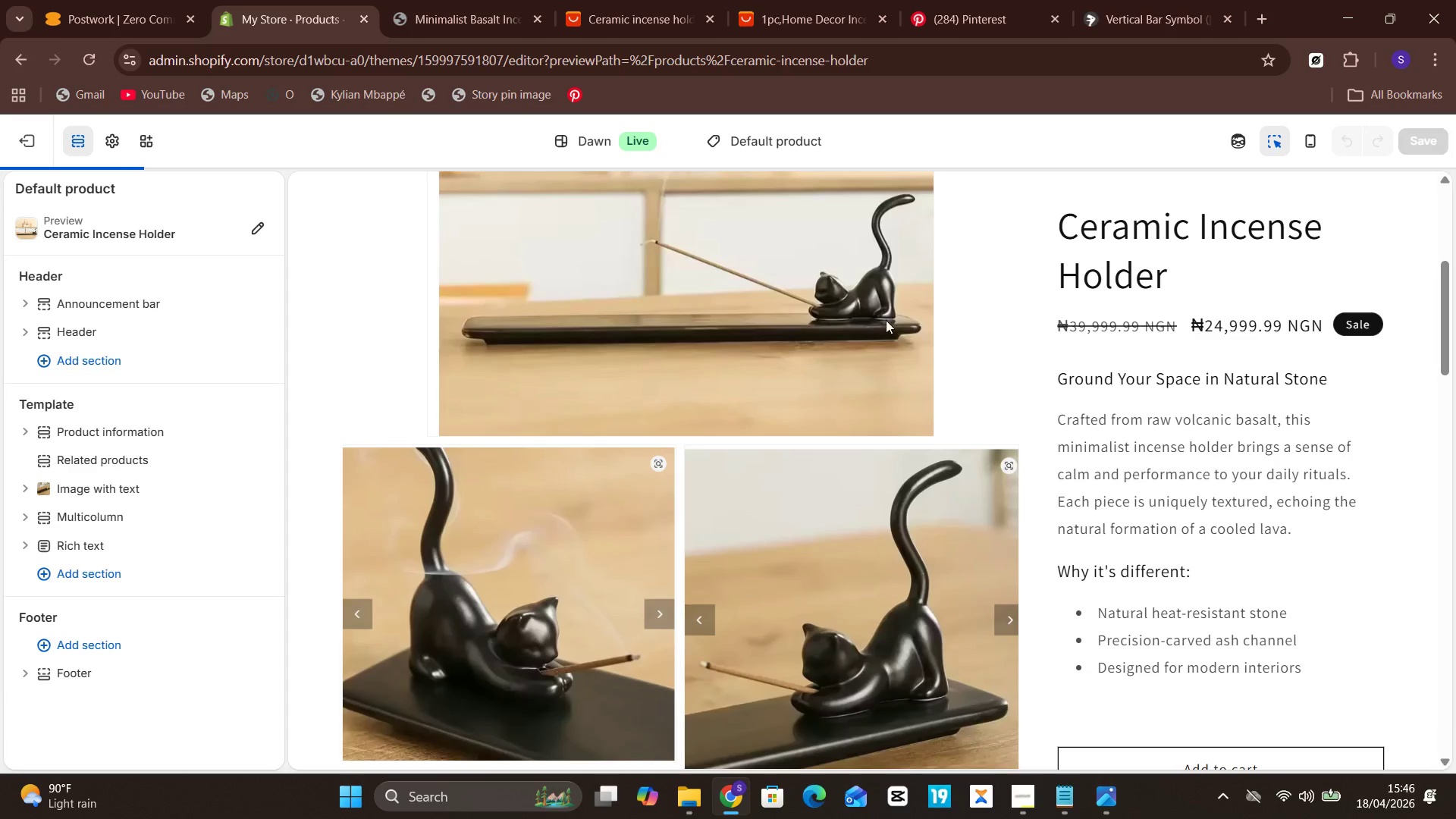 
scroll: coordinate [576, 284], scroll_direction: up, amount: 10.0
 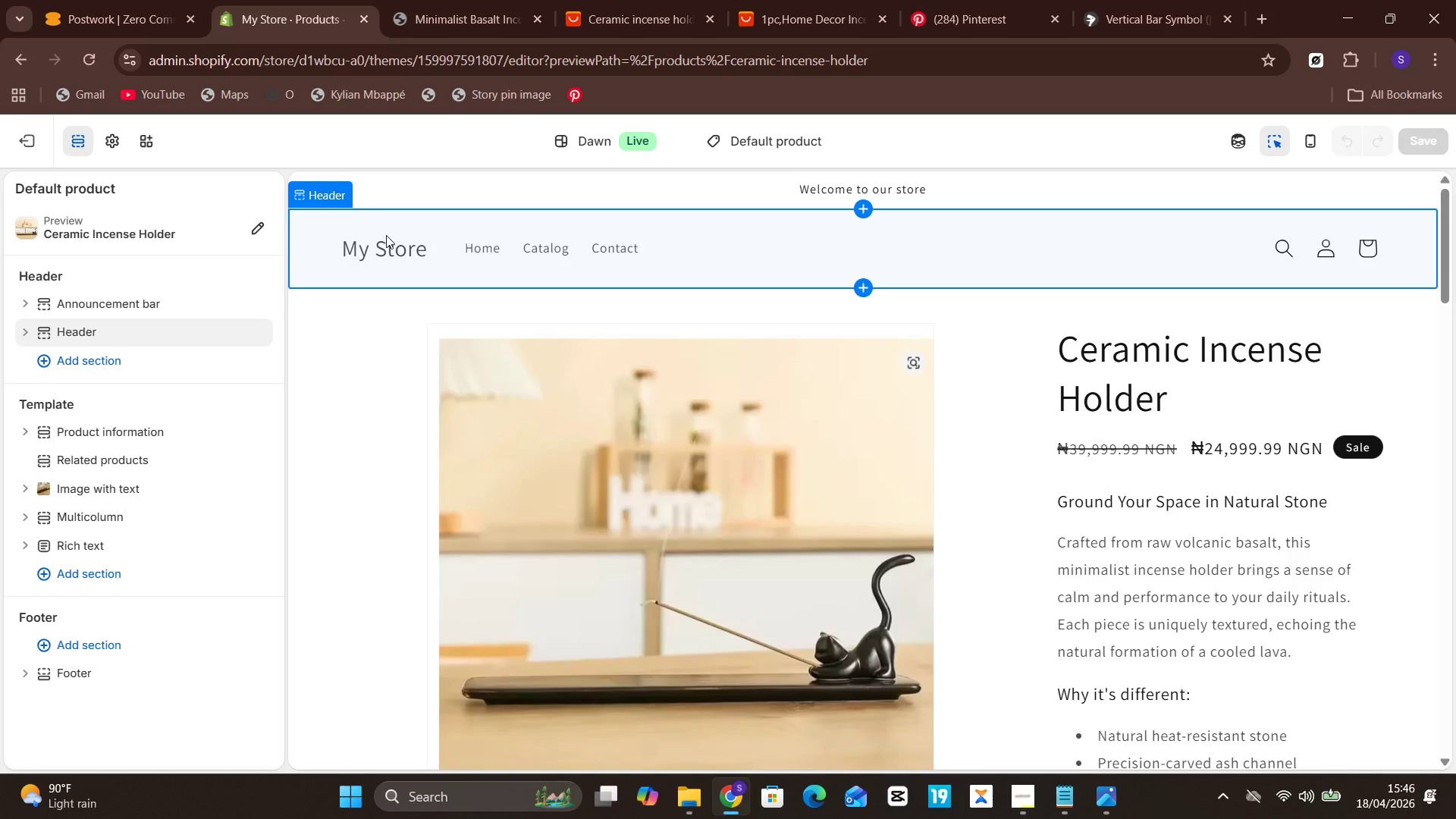 
left_click([386, 235])
 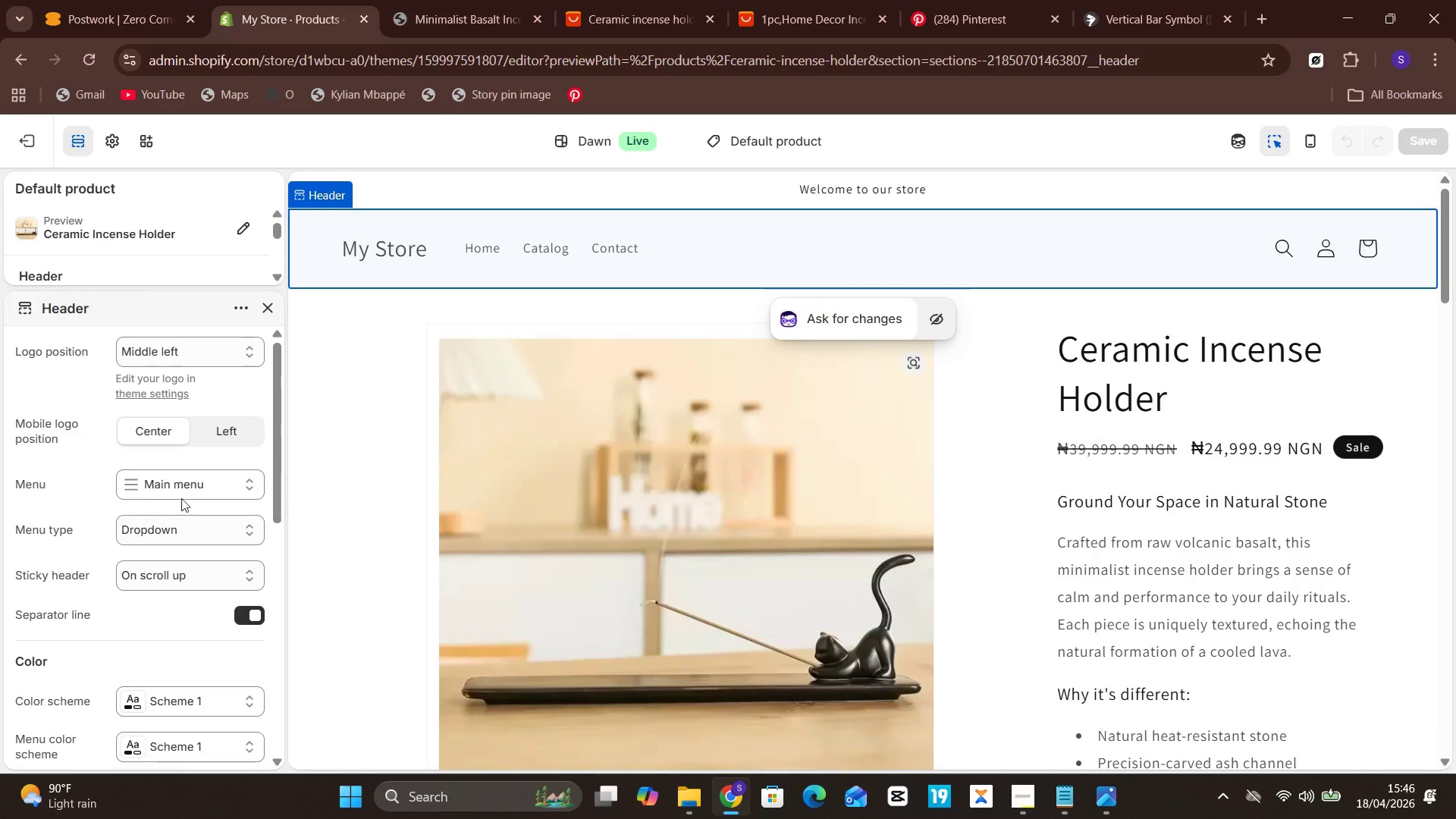 
left_click([337, 186])
 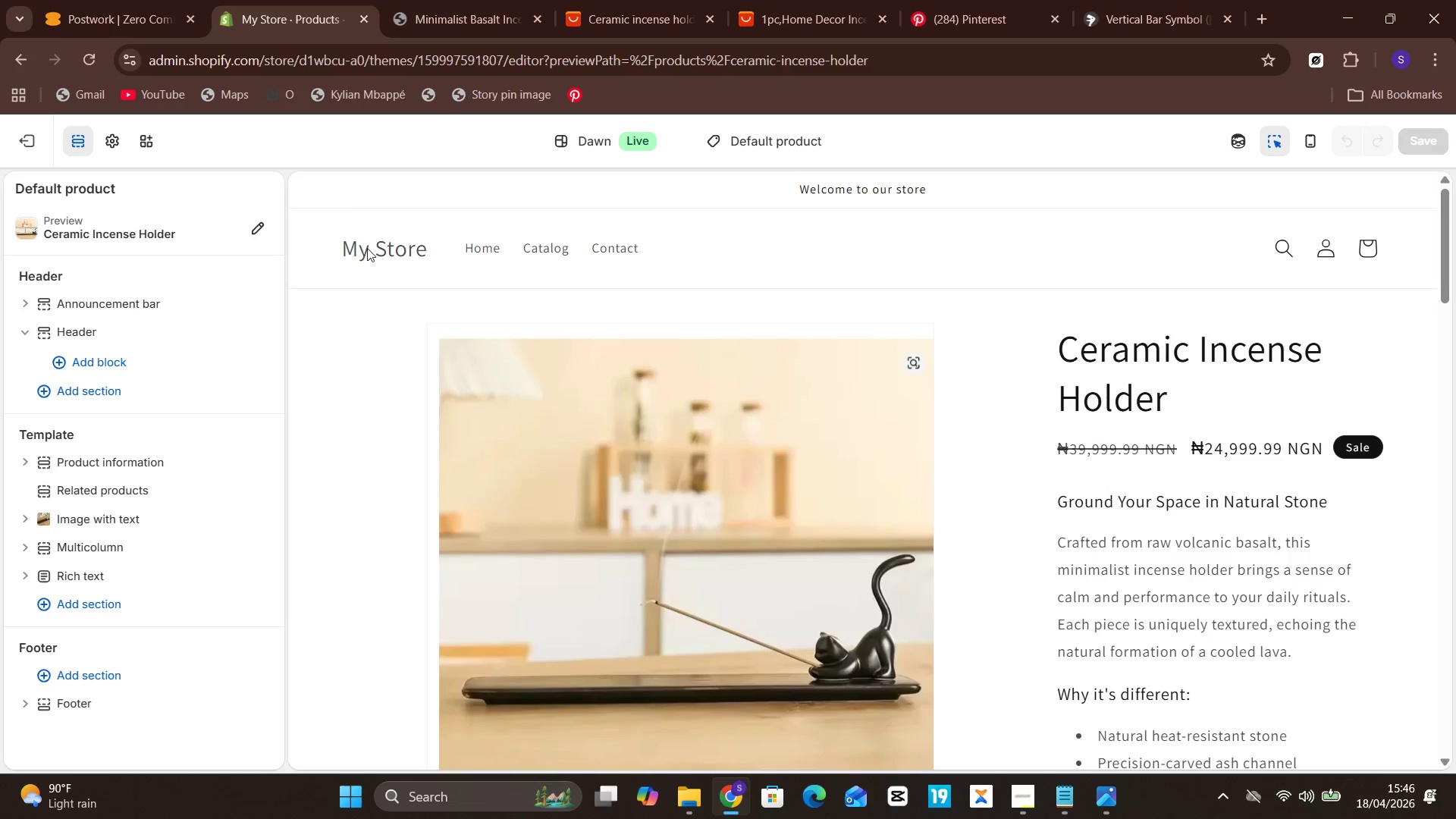 
left_click([368, 248])
 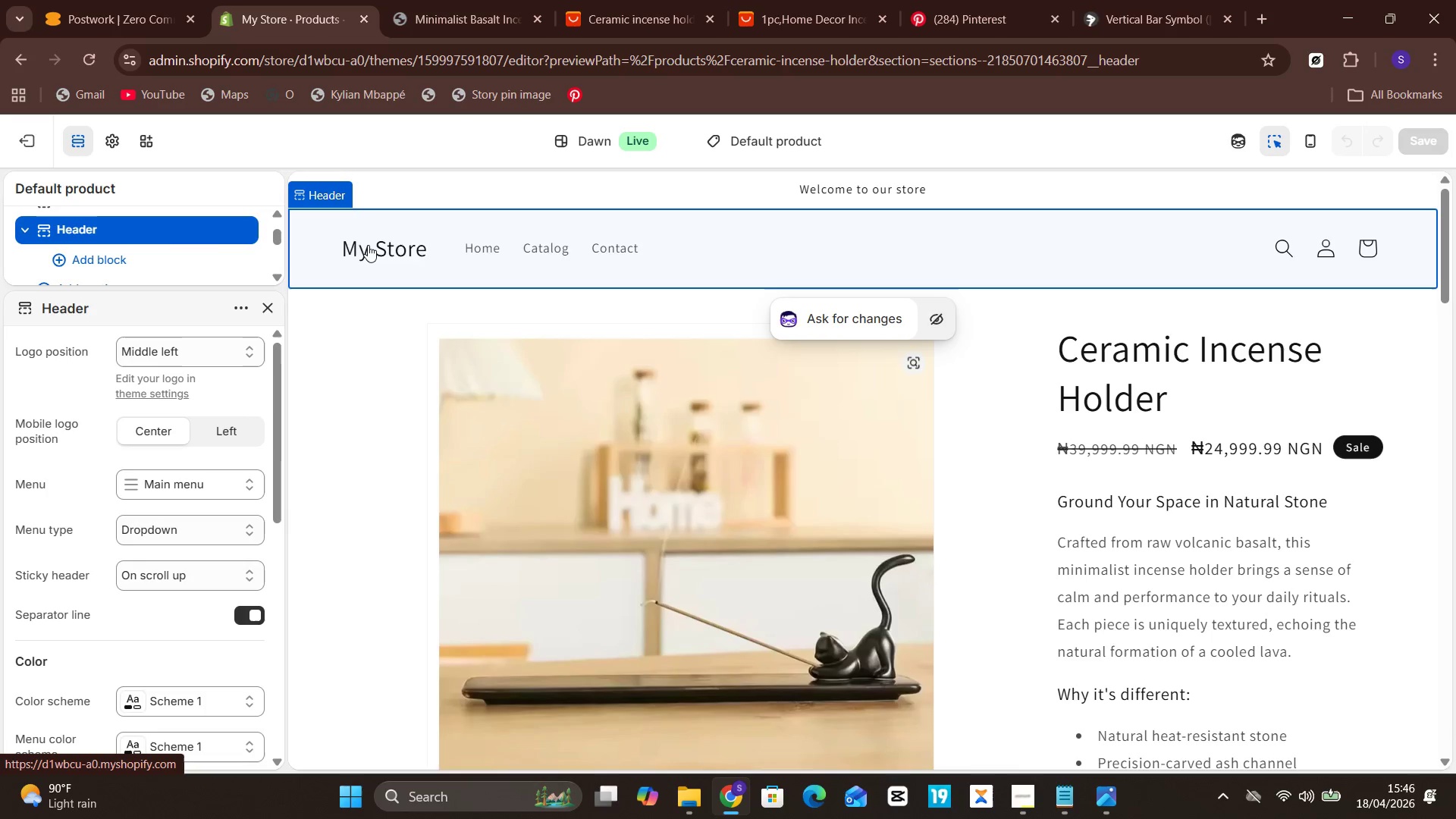 
scroll: coordinate [165, 224], scroll_direction: down, amount: 2.0
 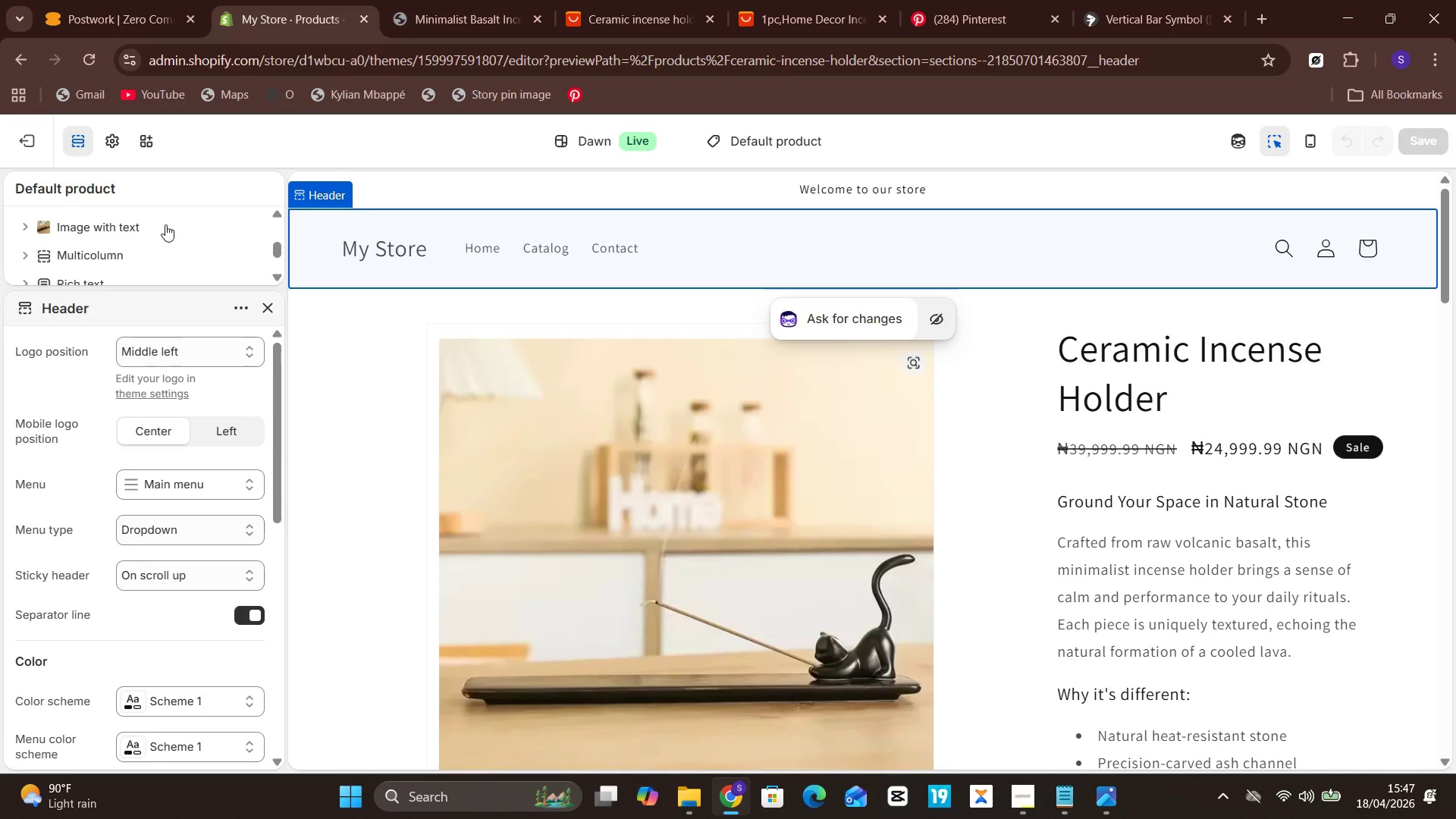 
scroll: coordinate [165, 224], scroll_direction: up, amount: 1.0
 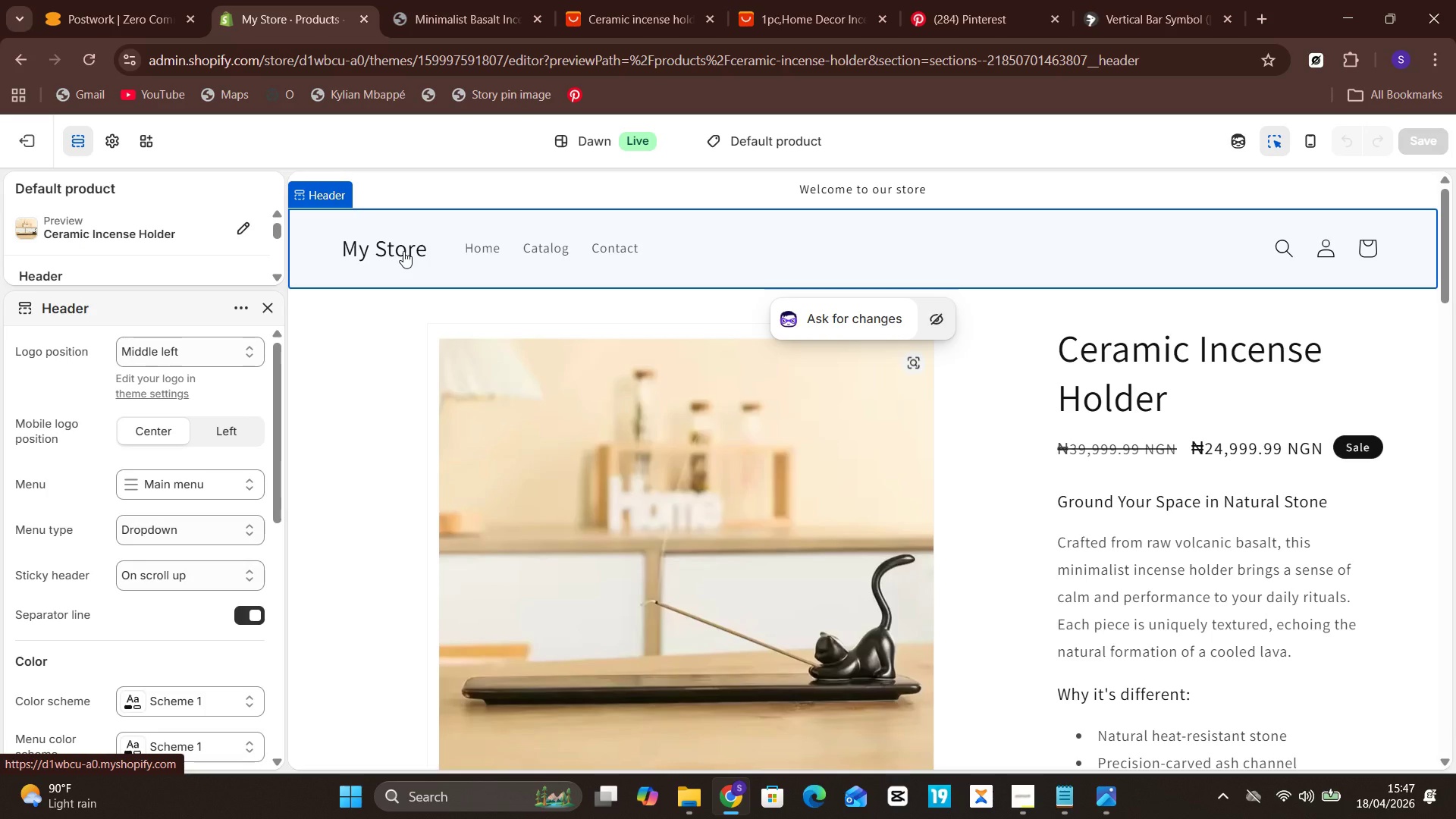 
wait(5.45)
 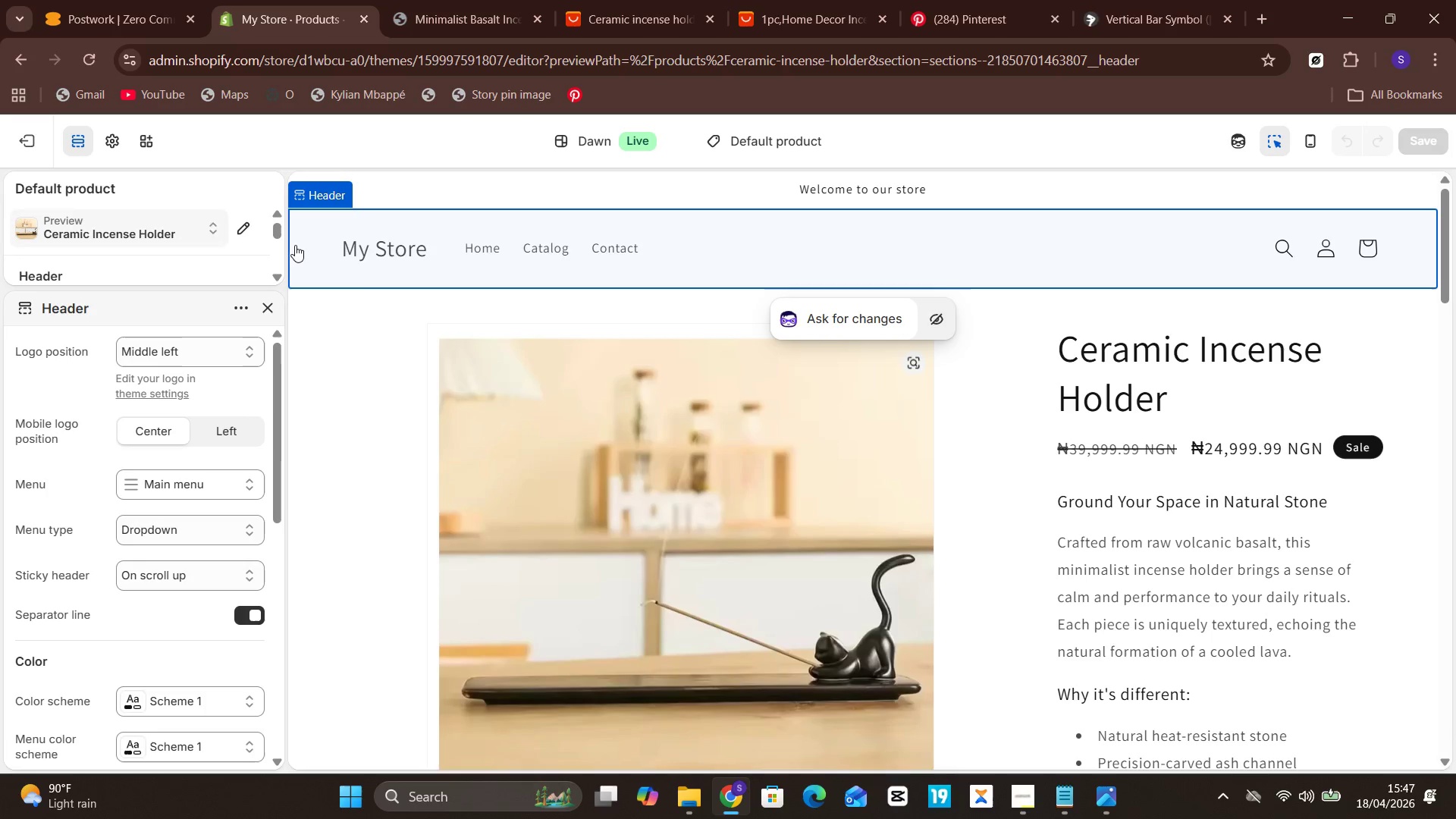 
left_click([859, 183])
 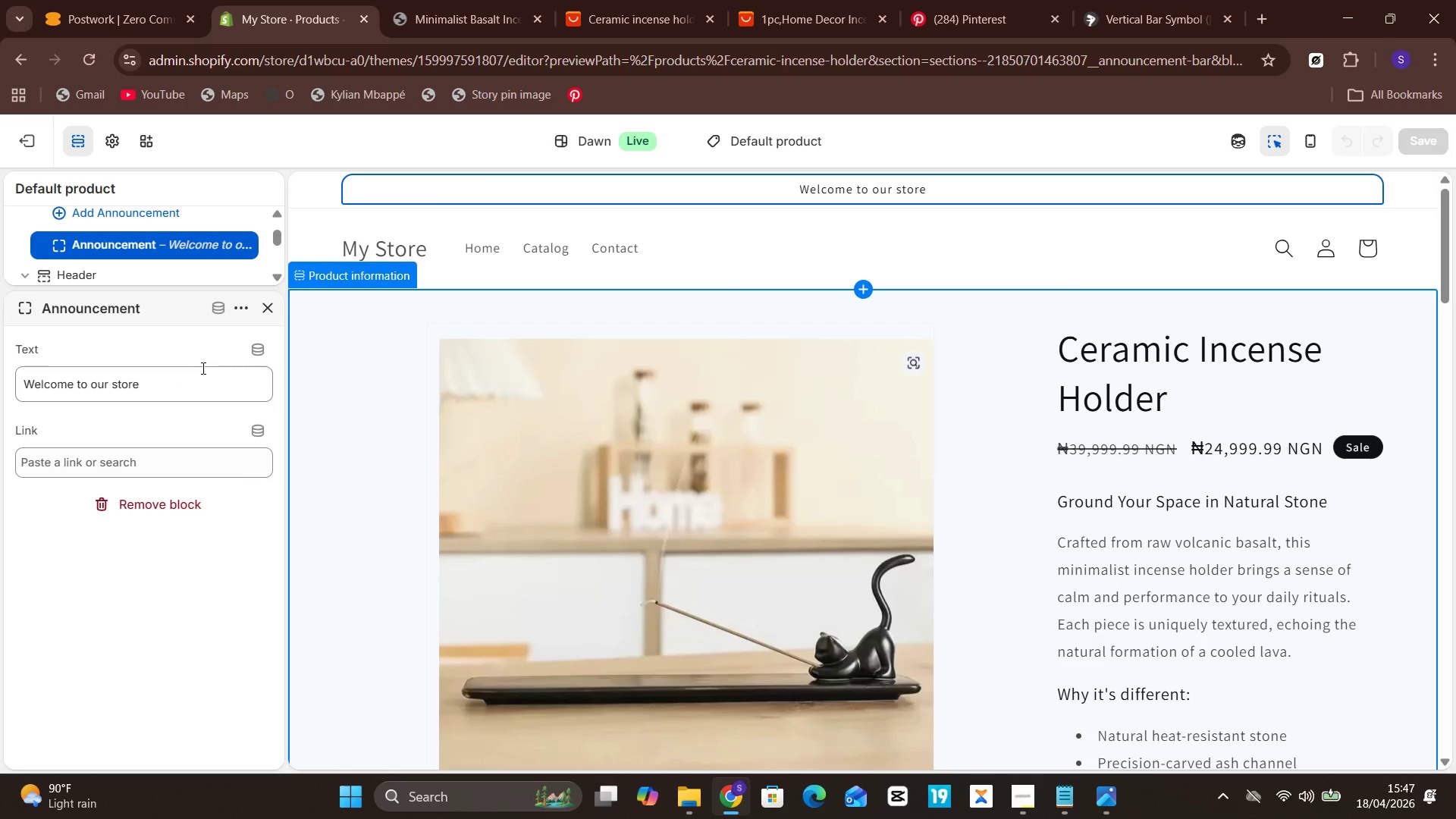 
left_click([109, 379])
 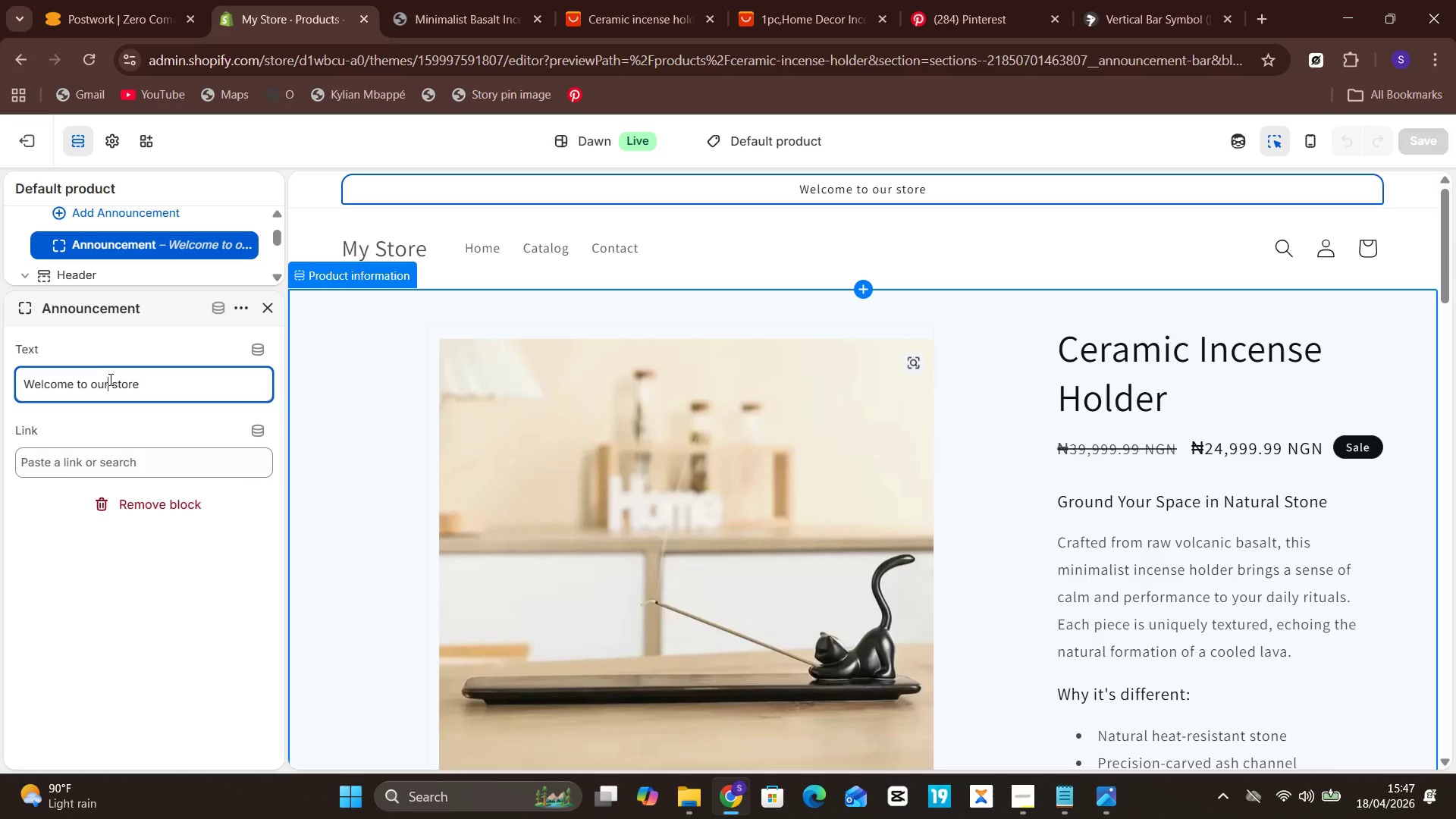 
wait(25.55)
 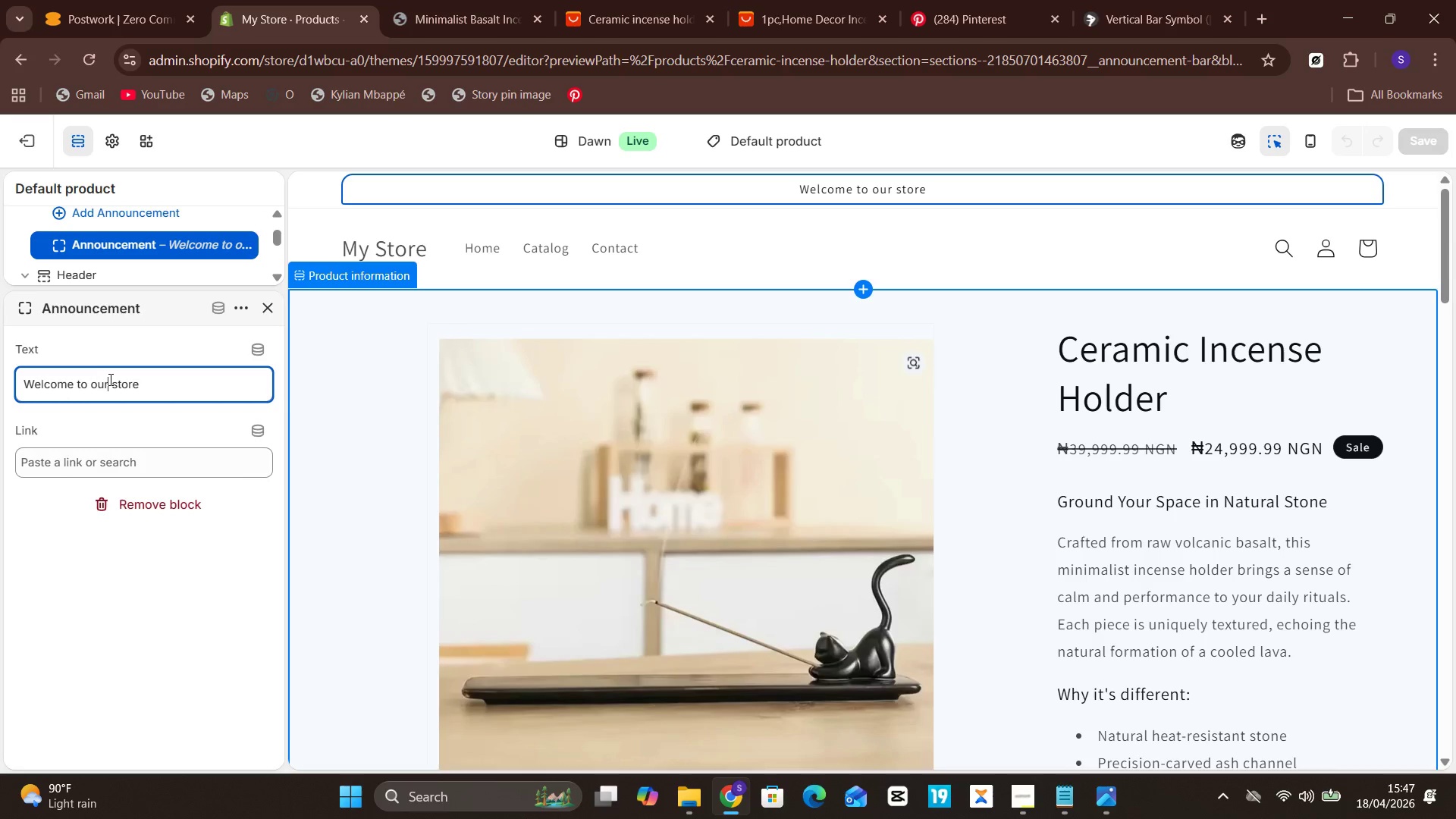 
left_click([140, 379])
 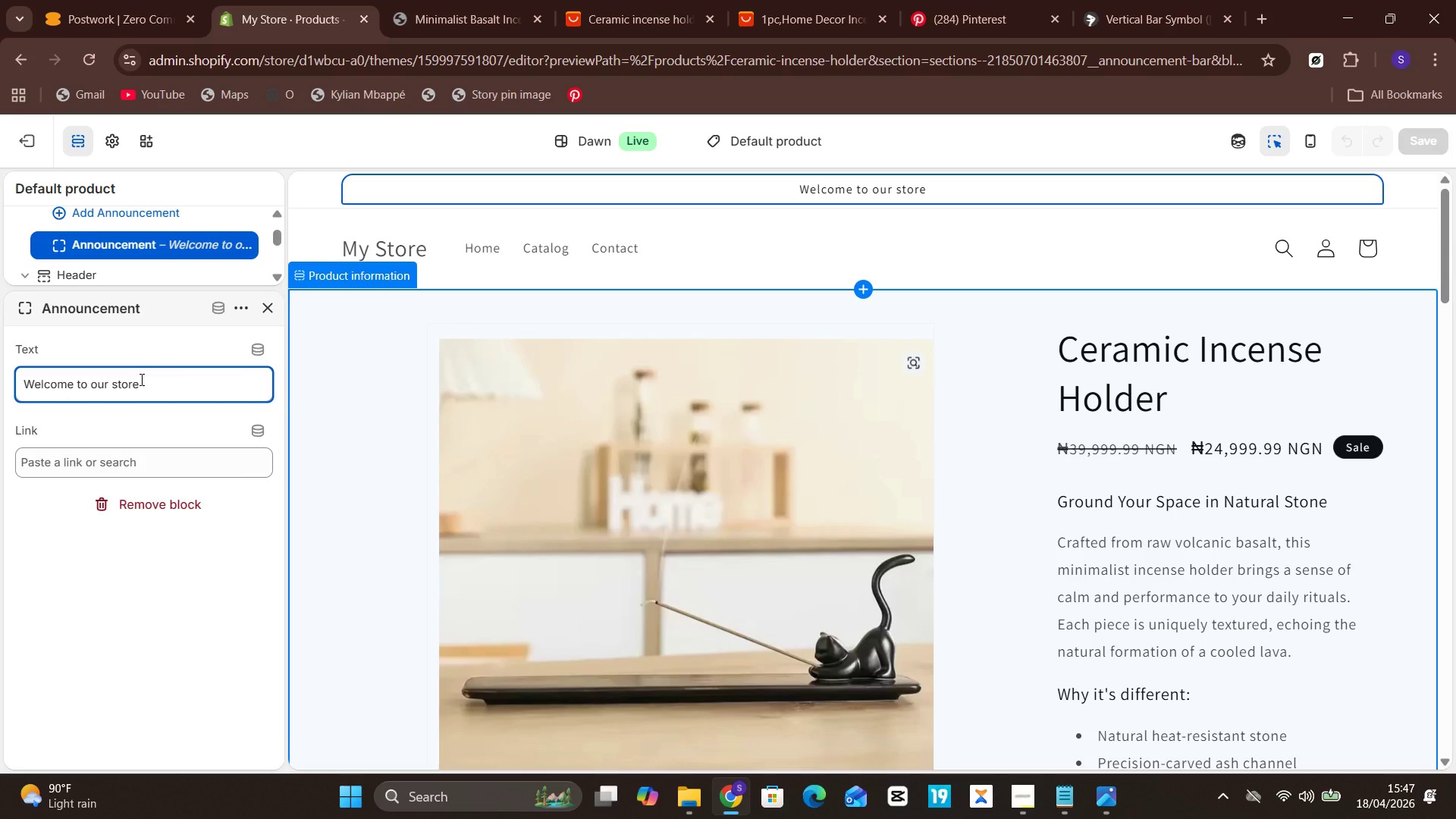 
key(Backspace)
key(Backspace)
key(Backspace)
key(Backspace)
key(Backspace)
key(Backspace)
key(Backspace)
key(Backspace)
key(Backspace)
type(Cinder & Silt)
 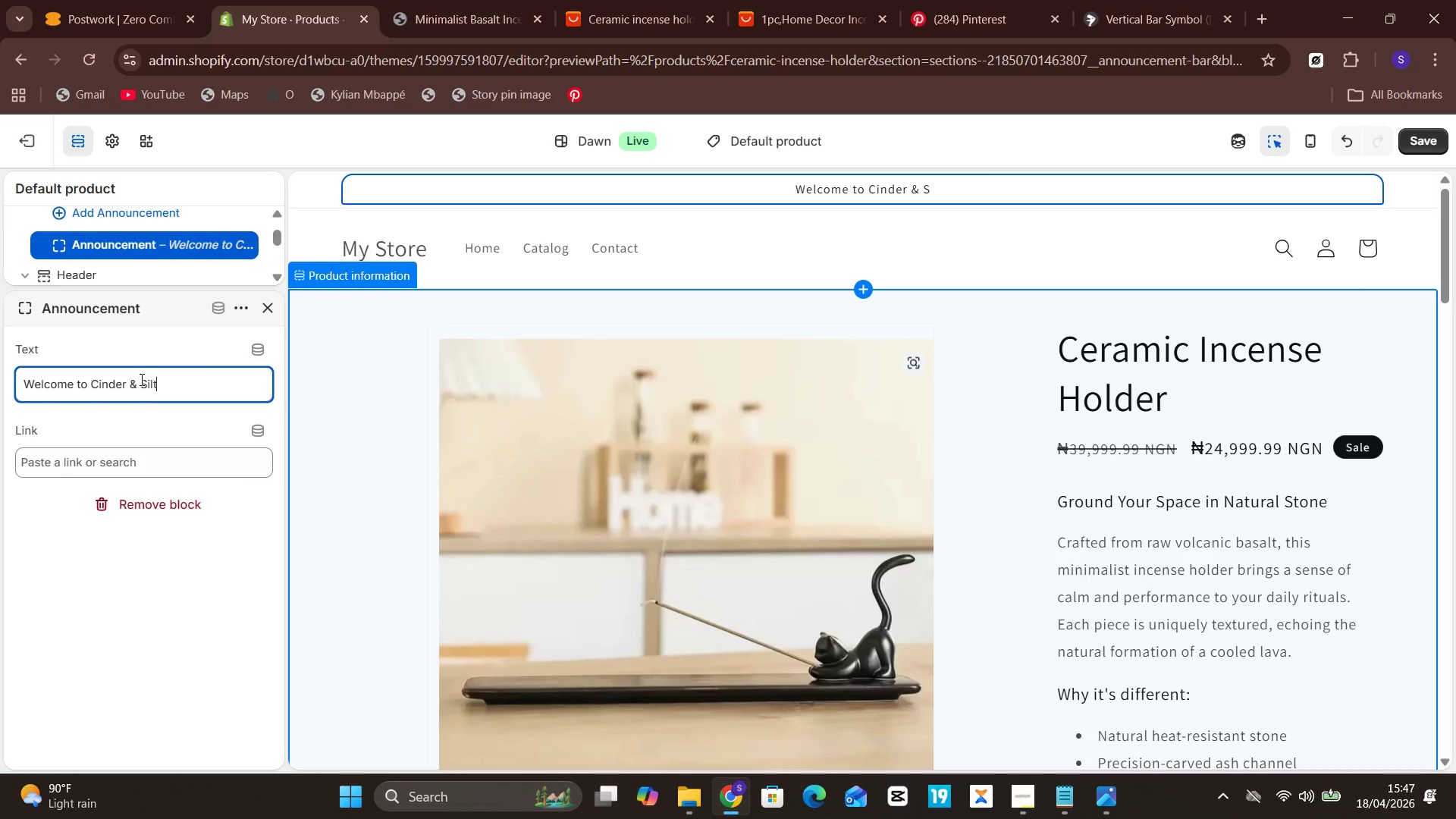 
wait(8.25)
 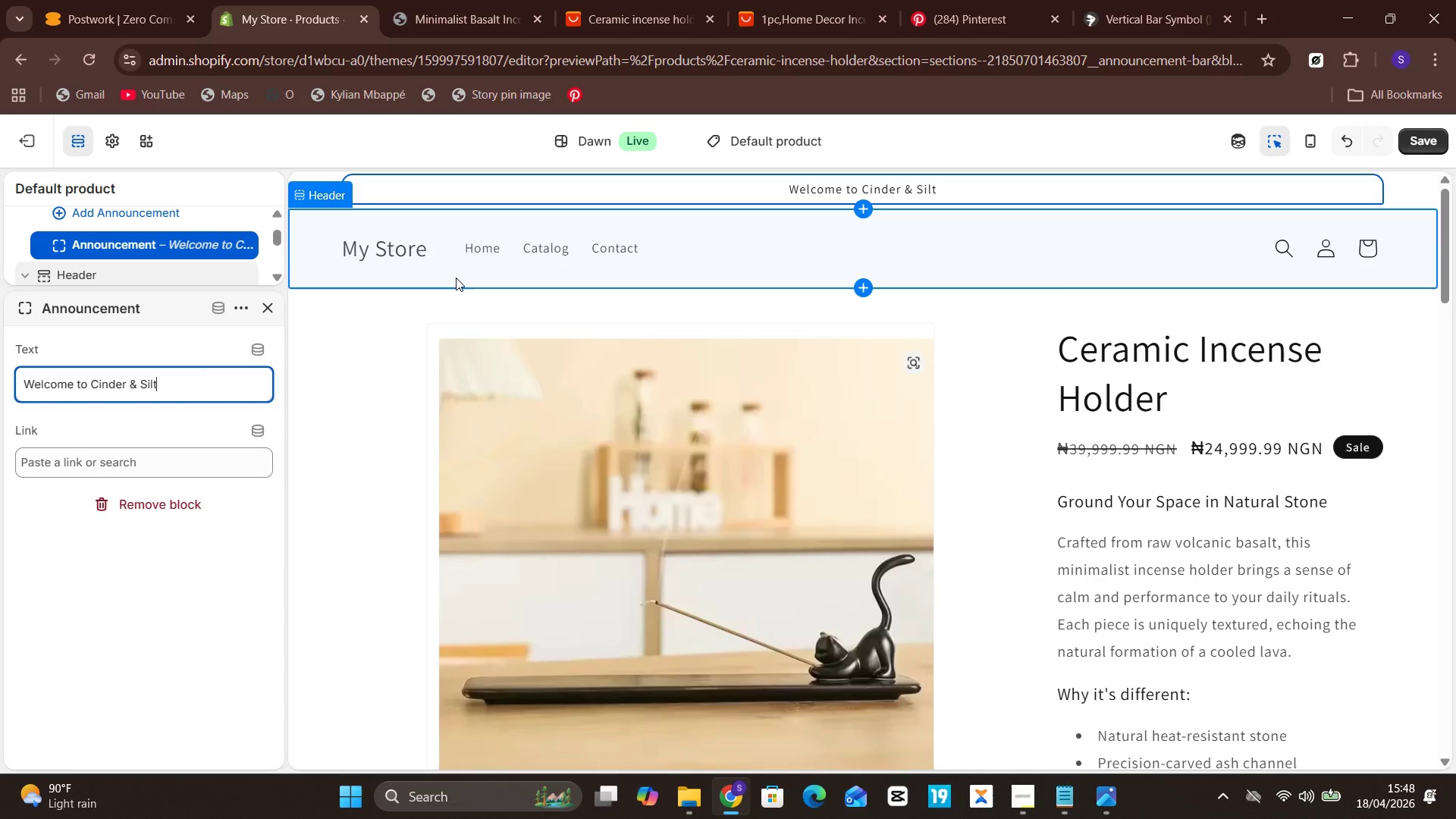 
left_click([262, 302])
 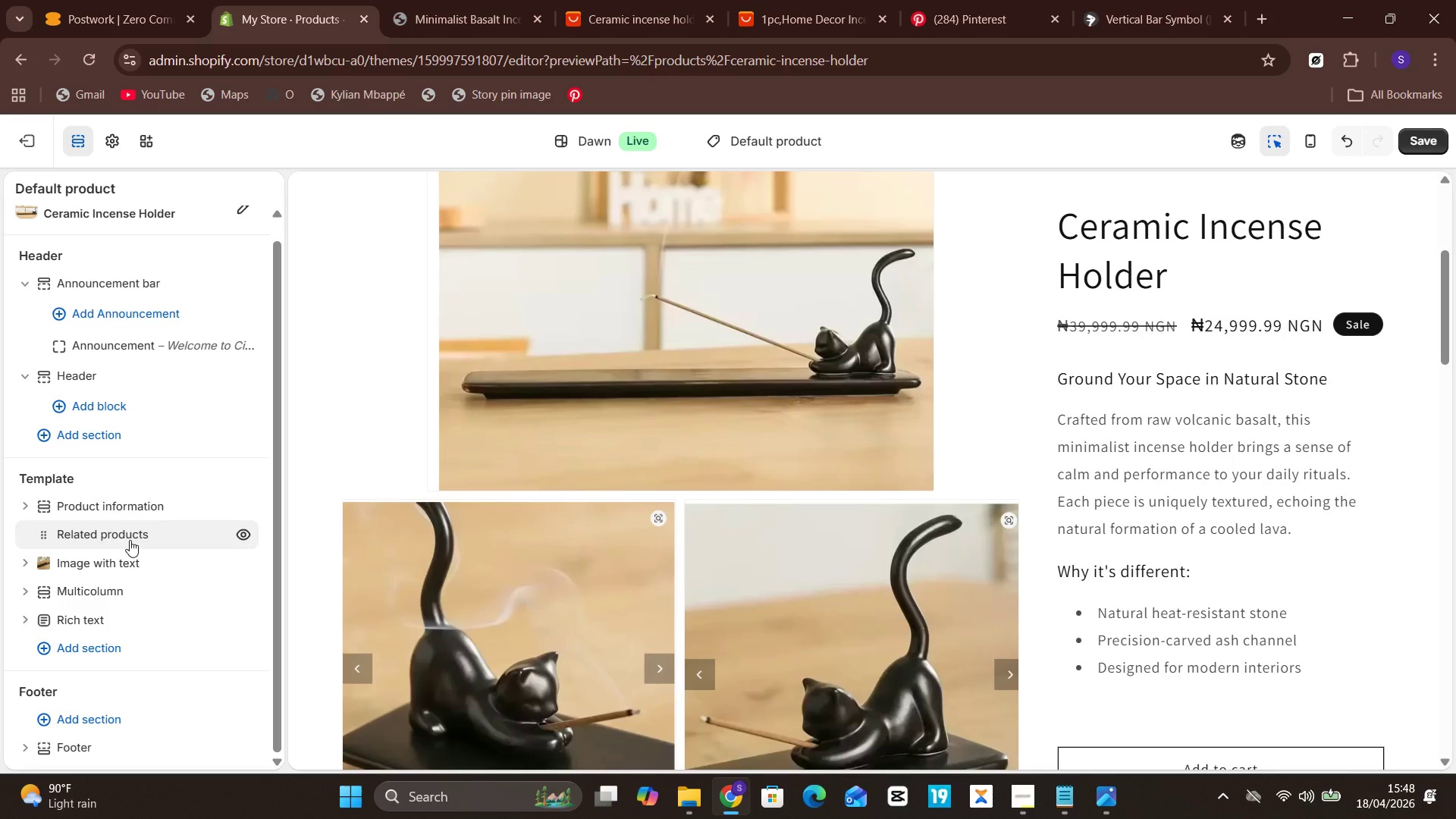 
wait(14.92)
 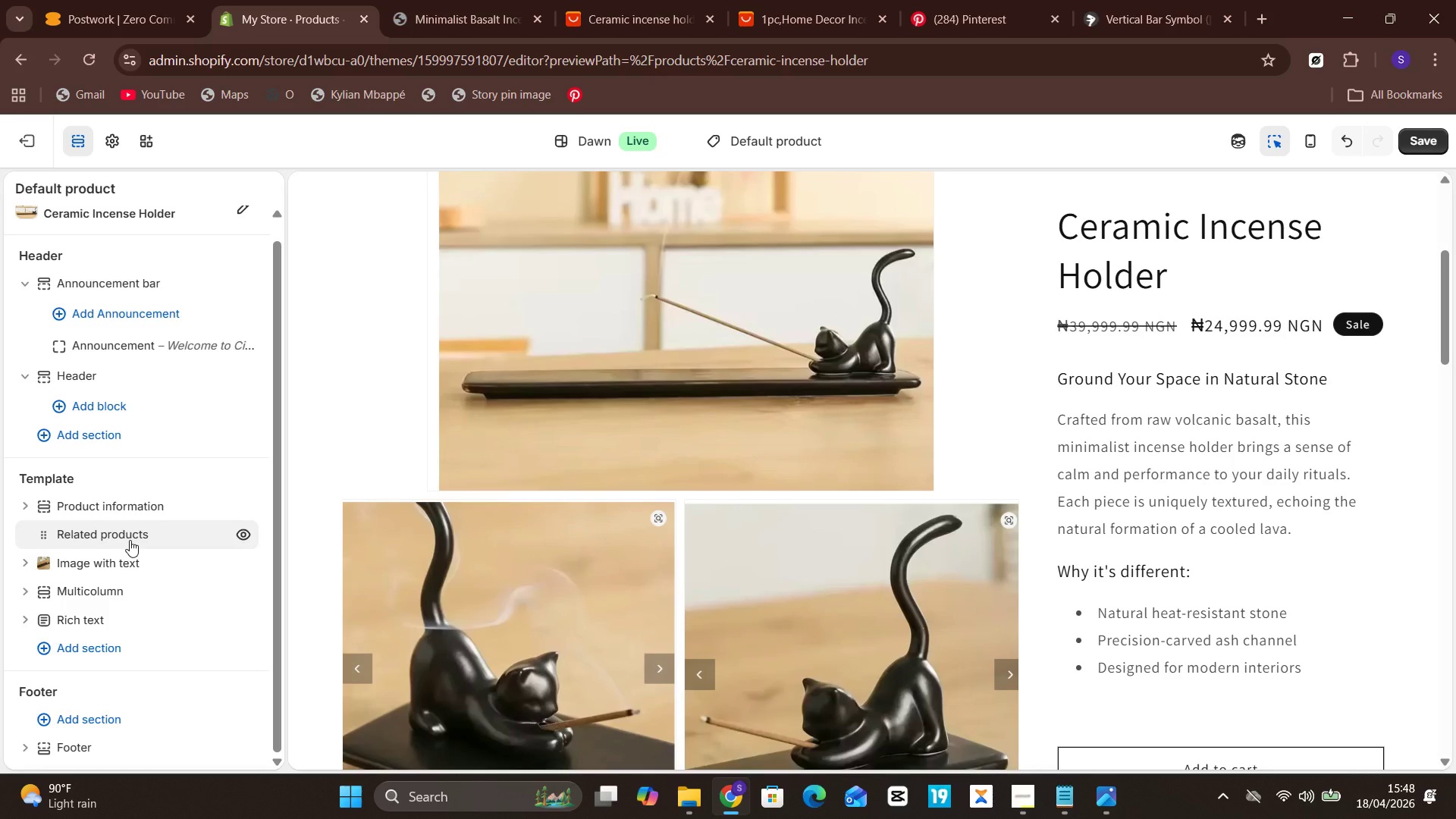 
left_click([130, 540])
 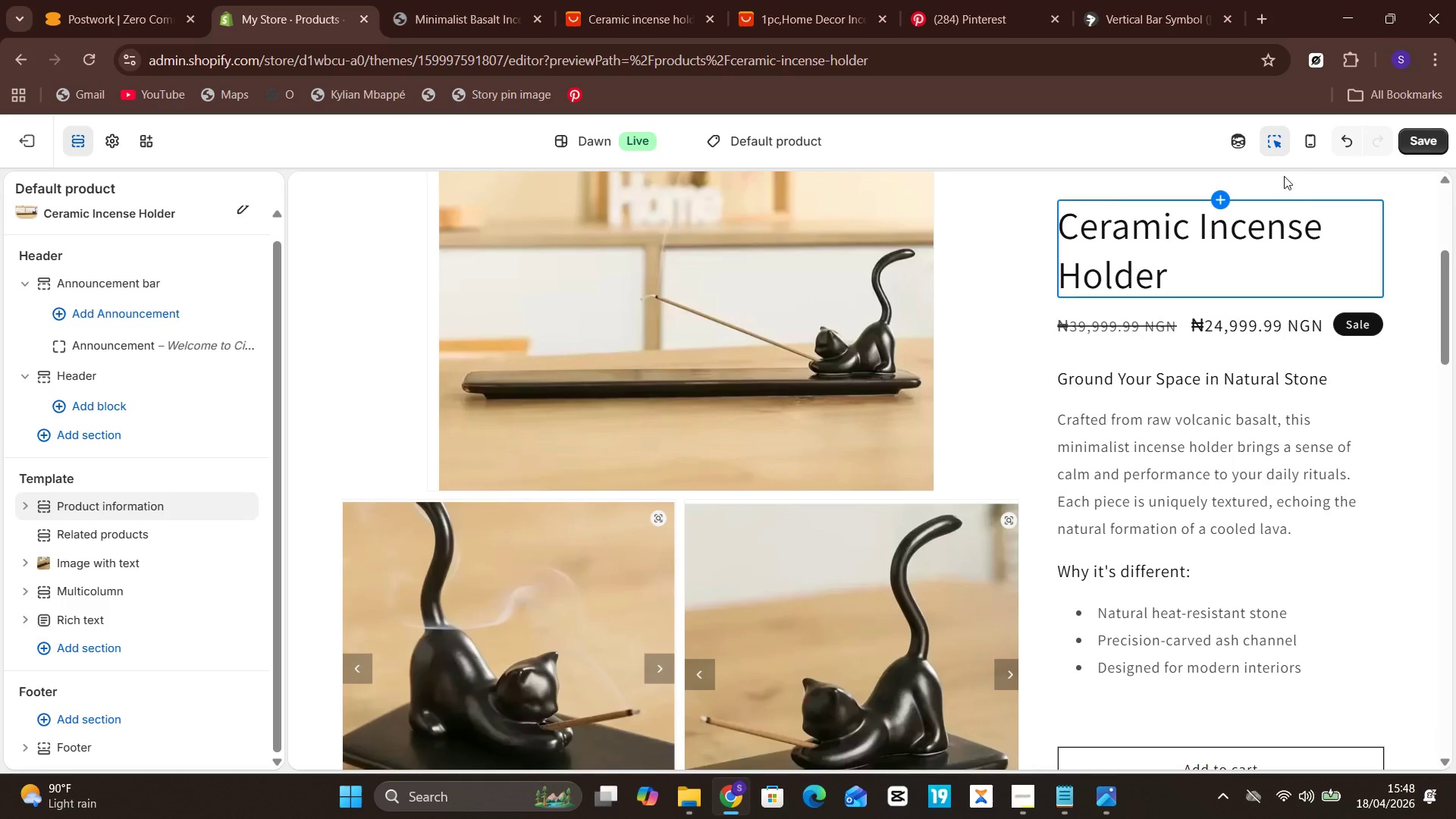 
left_click([1413, 132])
 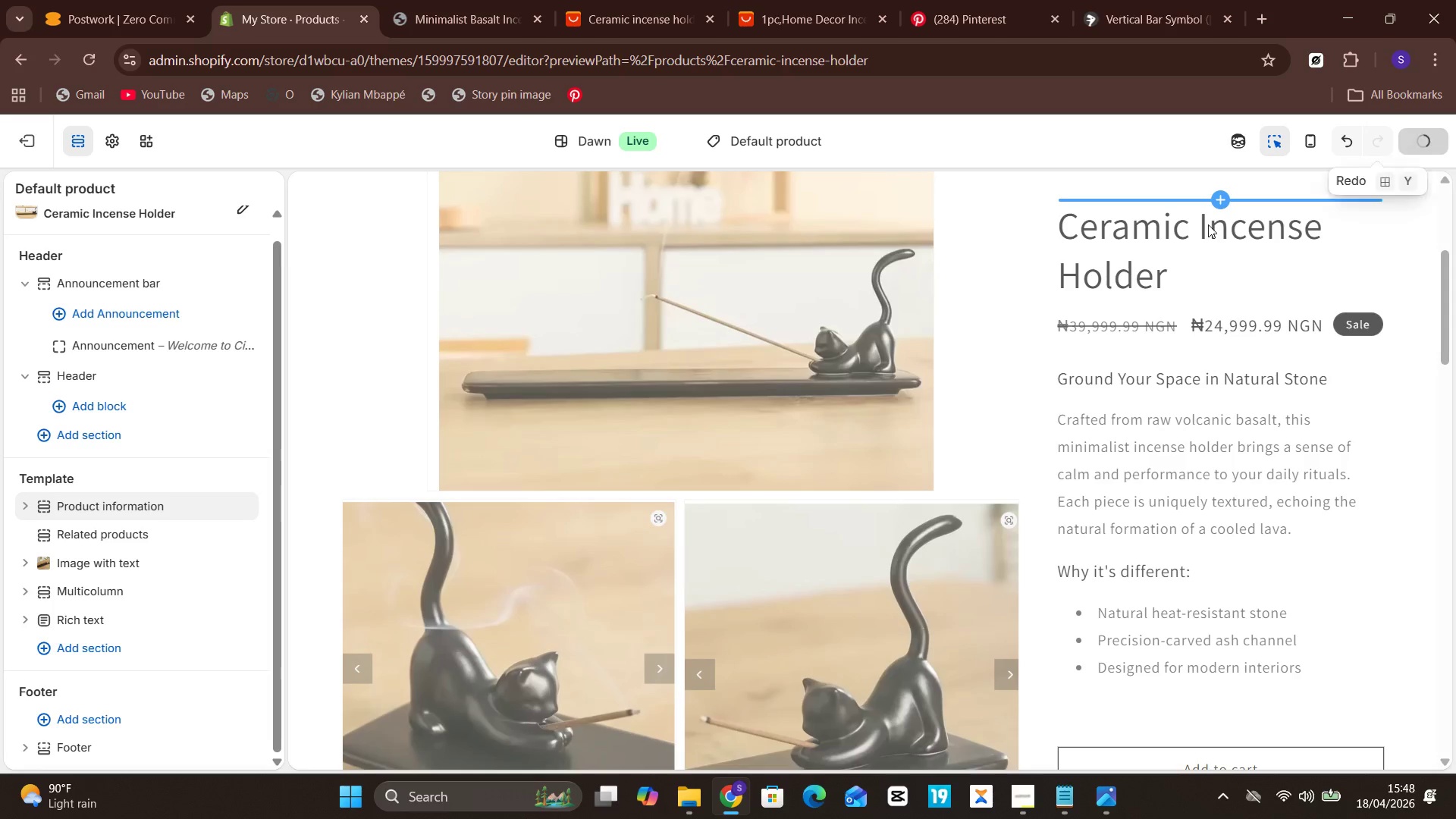 
mouse_move([739, 482])
 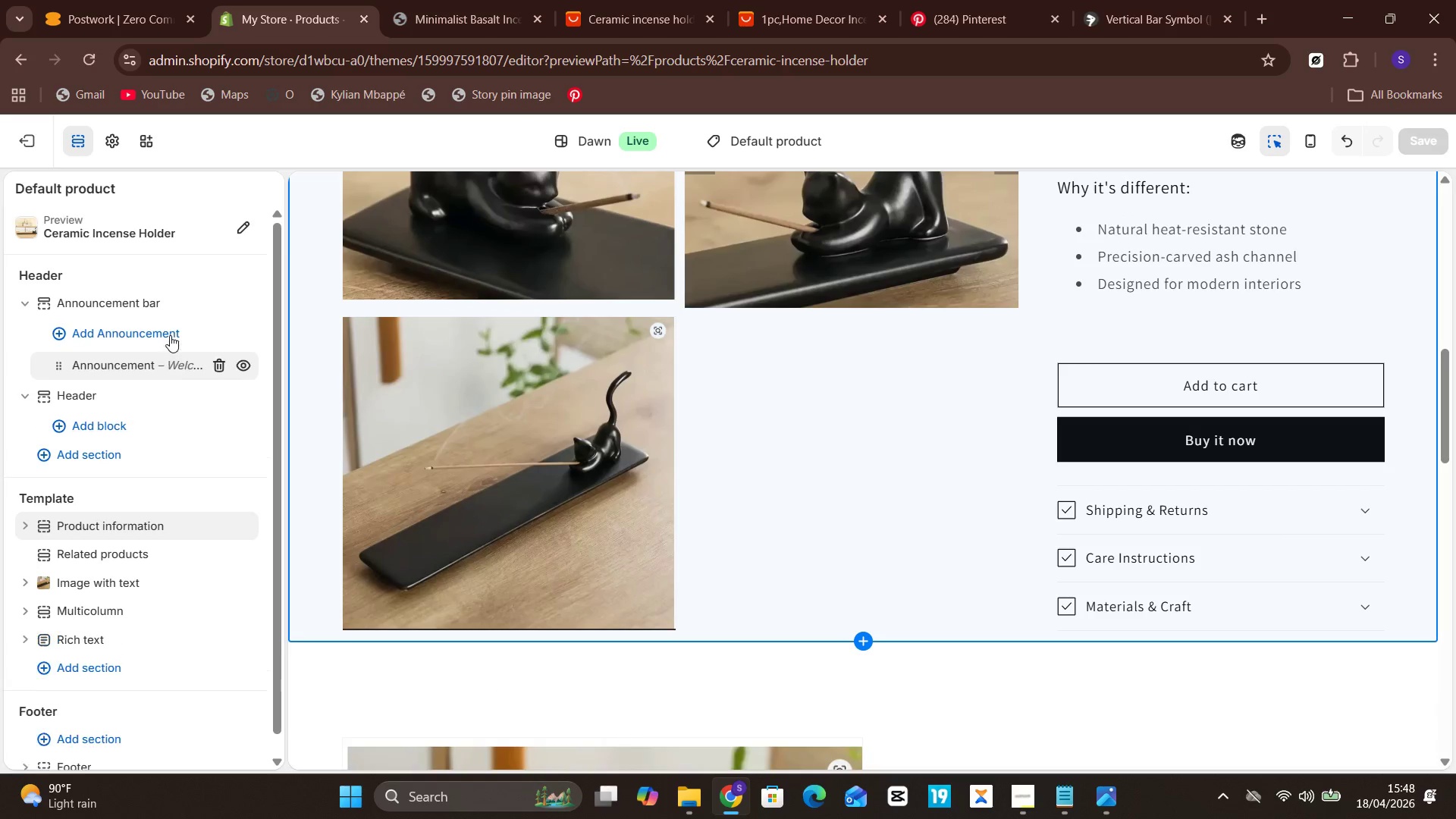 
wait(5.25)
 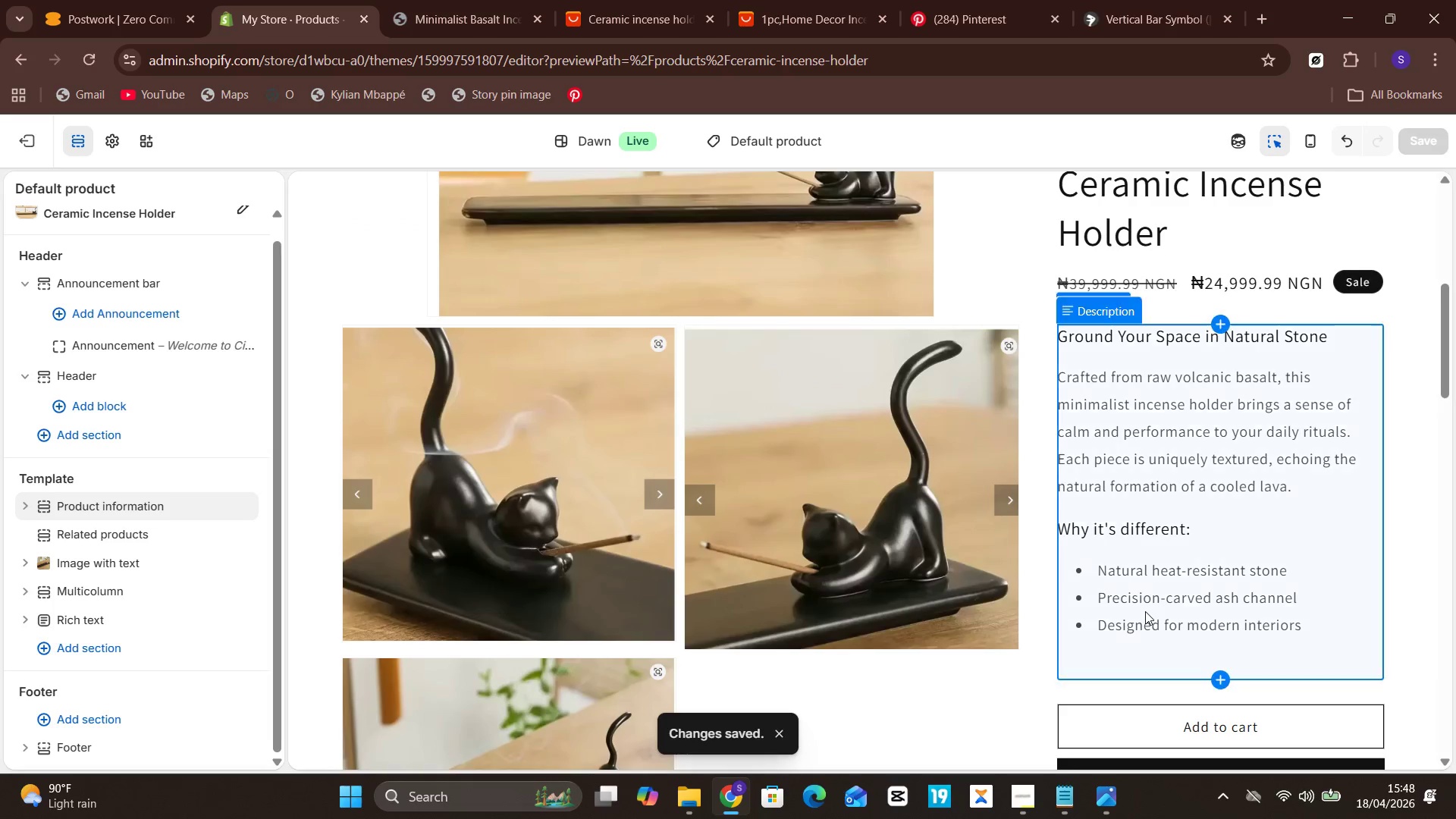 
left_click([243, 229])
 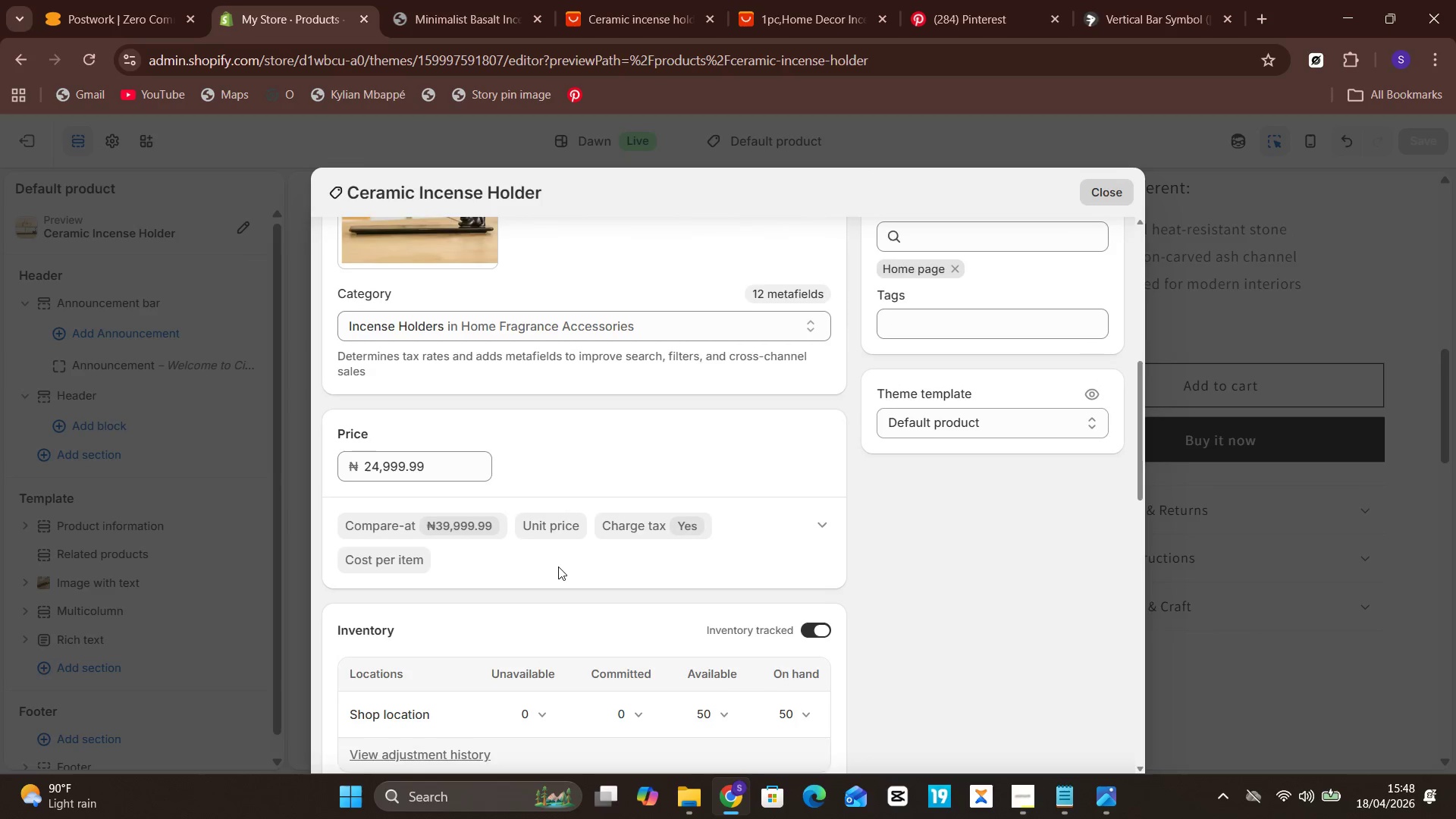 
wait(11.5)
 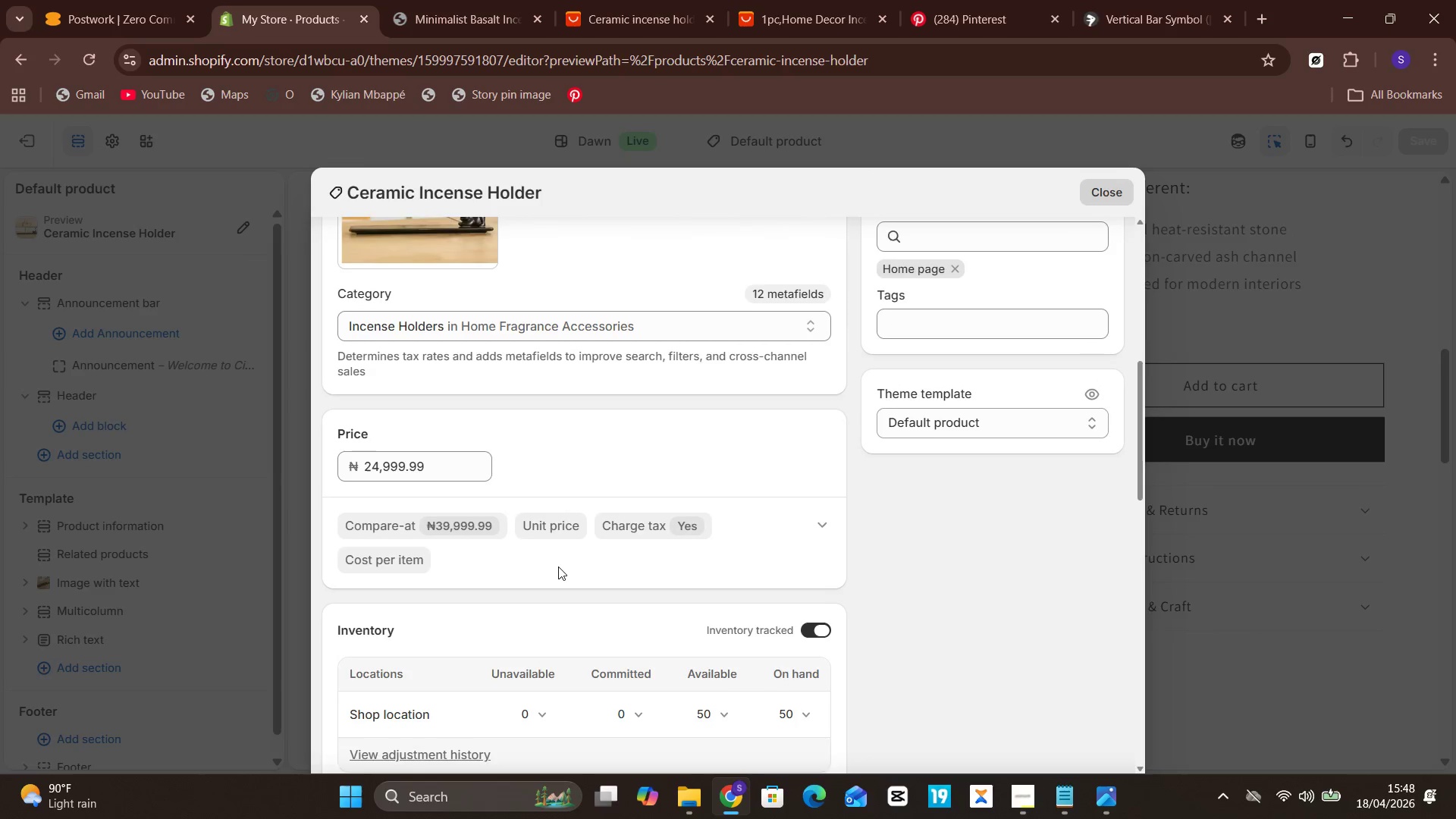 
left_click([821, 566])
 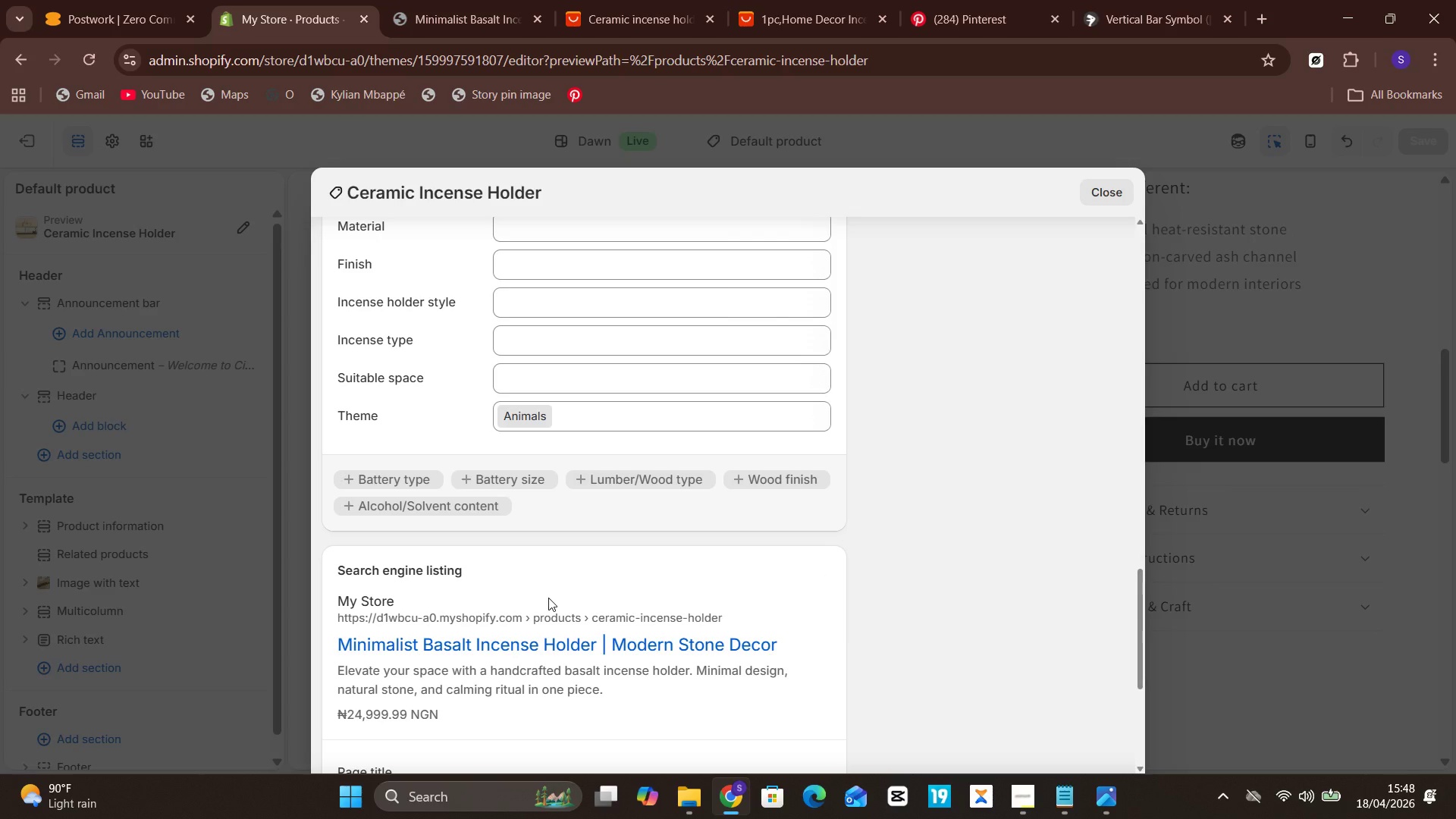 
wait(5.22)
 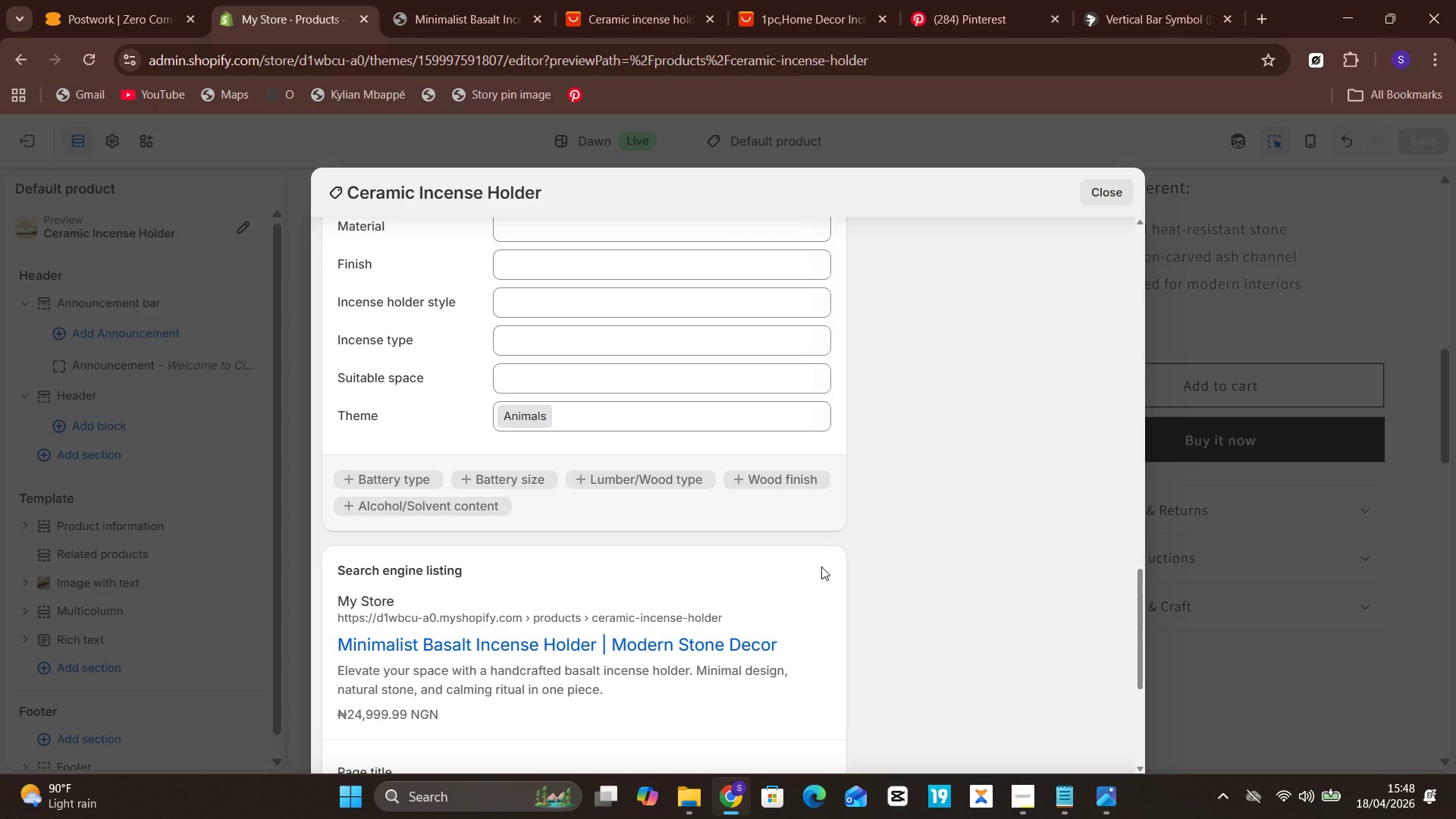 
mouse_move([559, 540])
 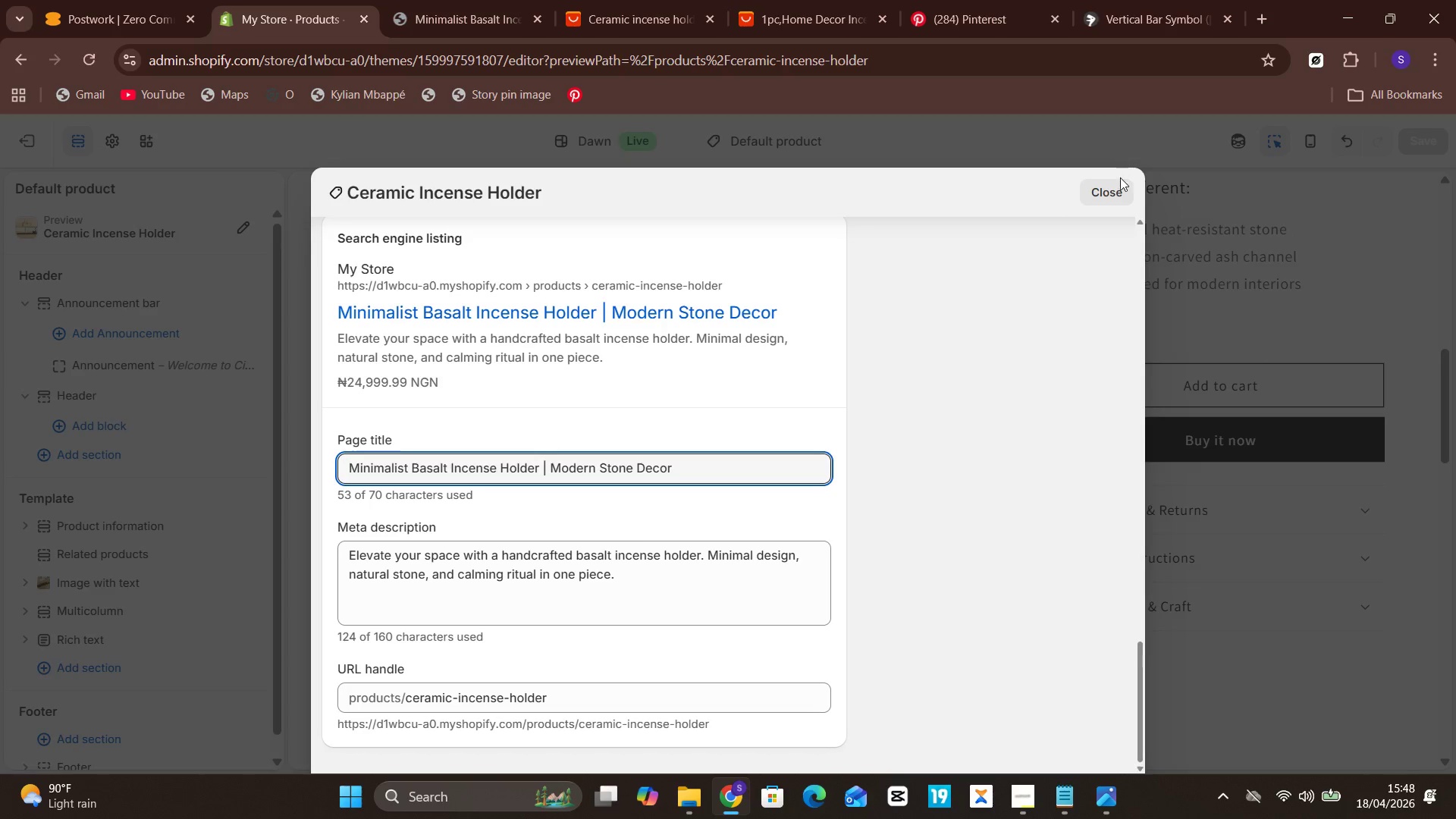 
left_click([1119, 180])
 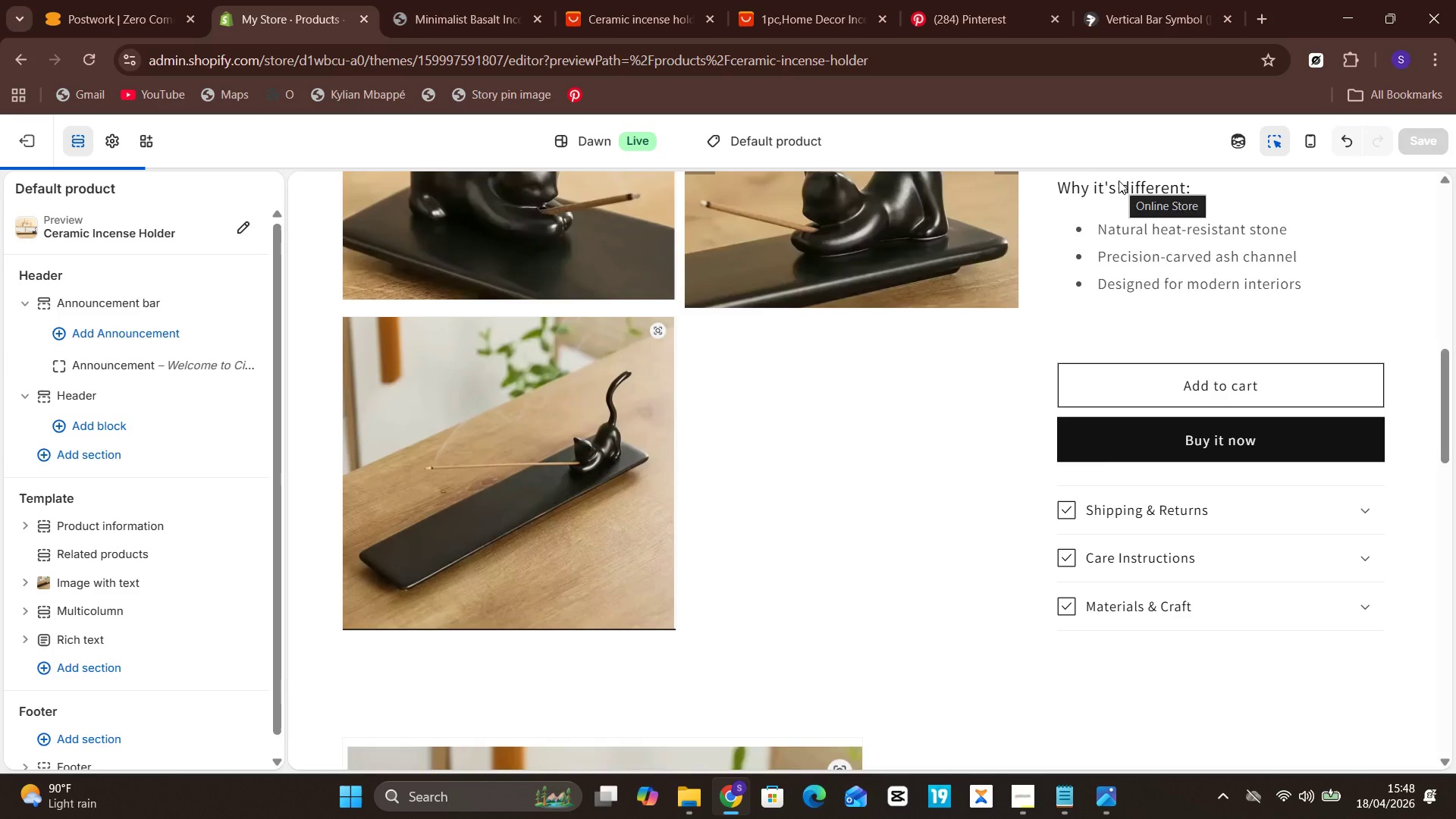 
mouse_move([732, 310])
 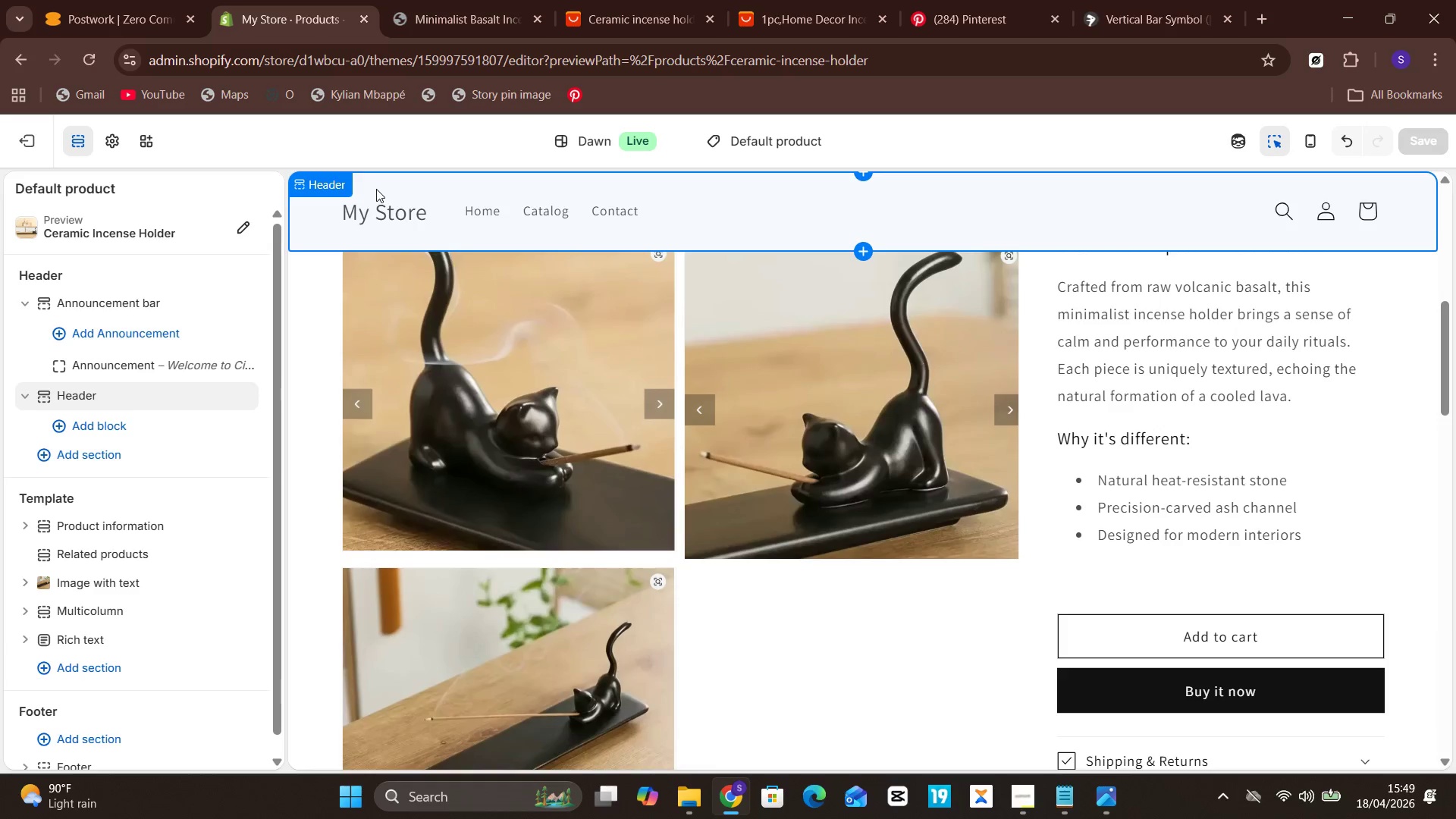 
left_click([376, 207])
 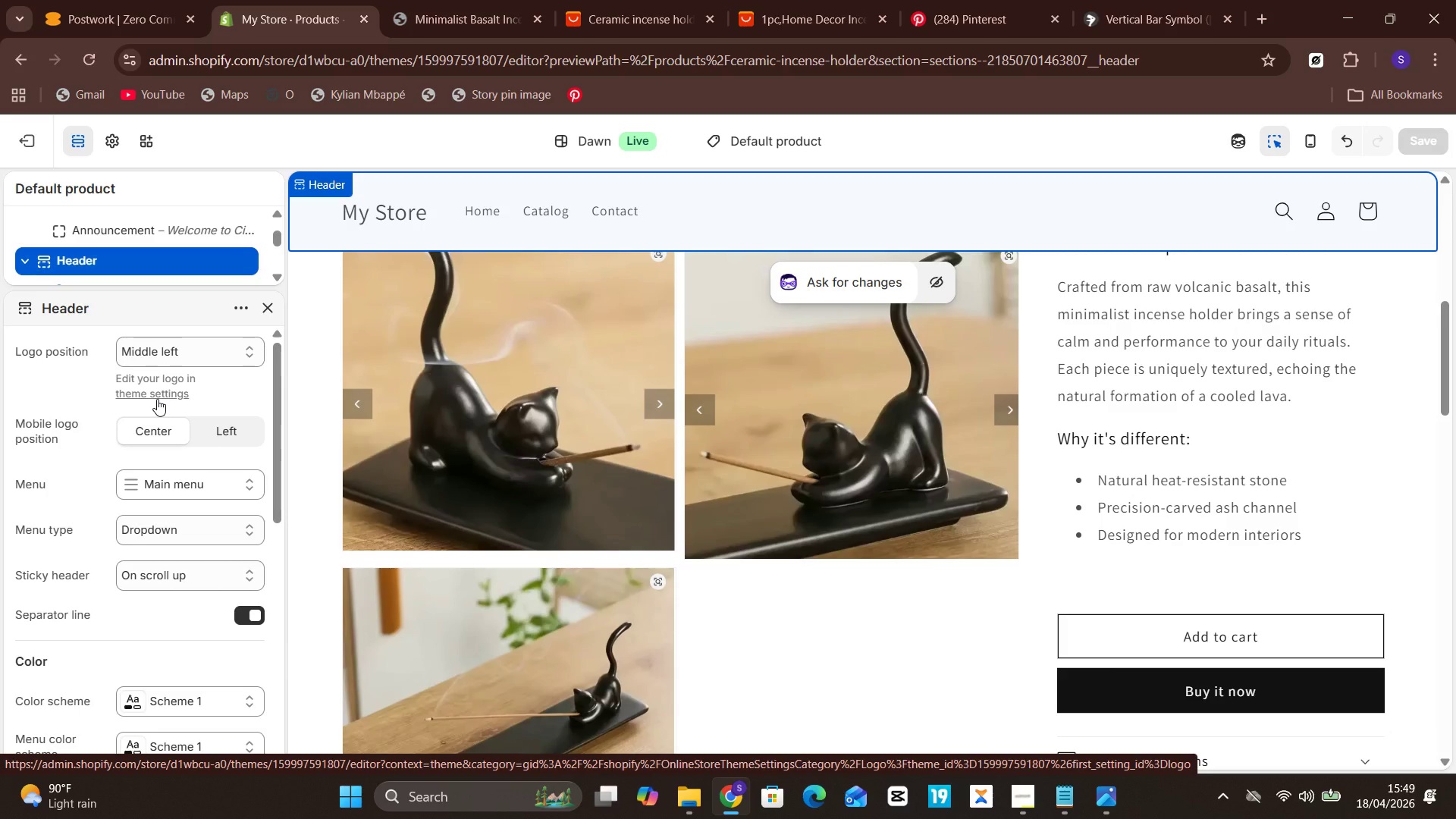 
wait(7.14)
 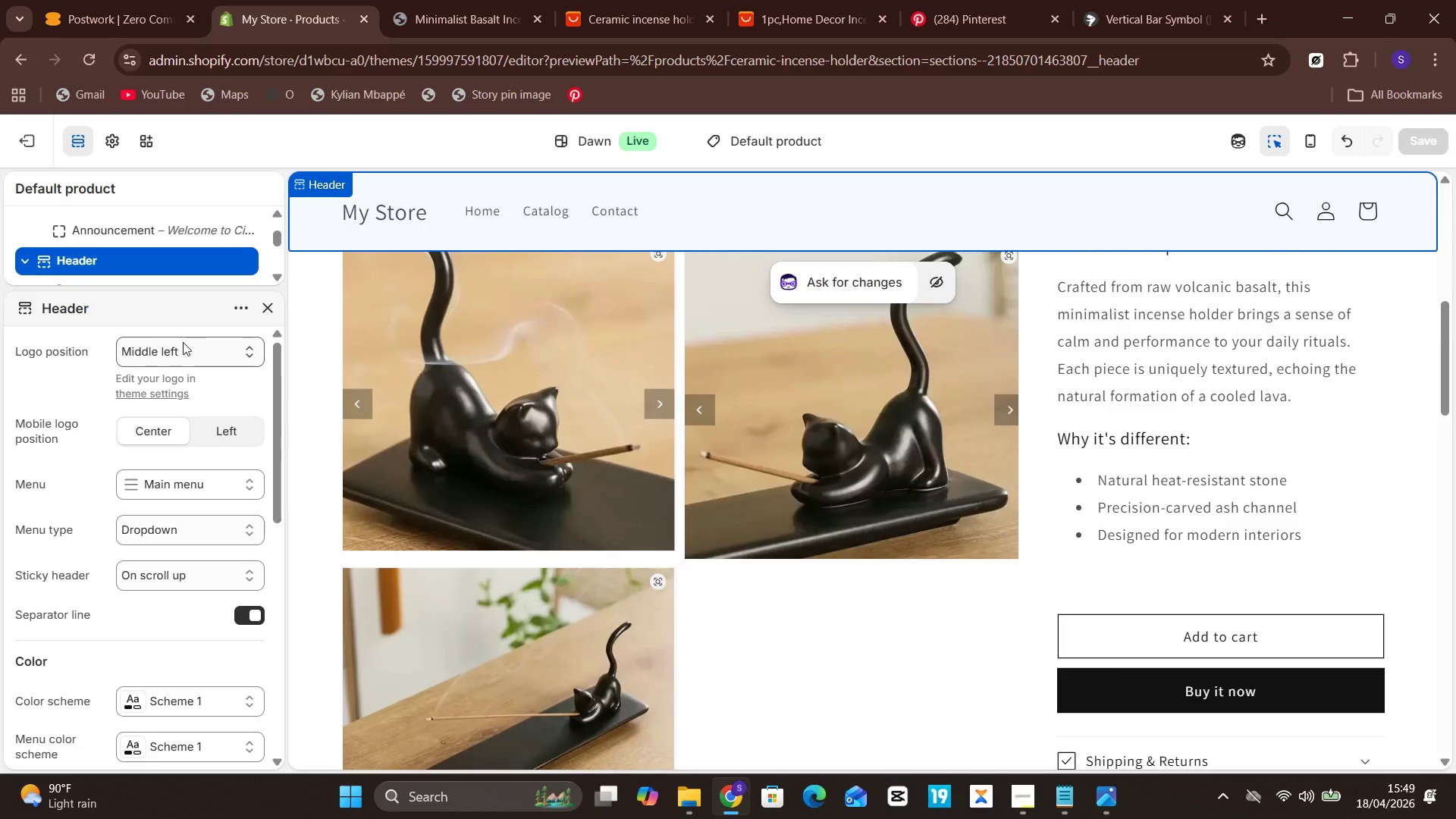 
left_click([157, 399])
 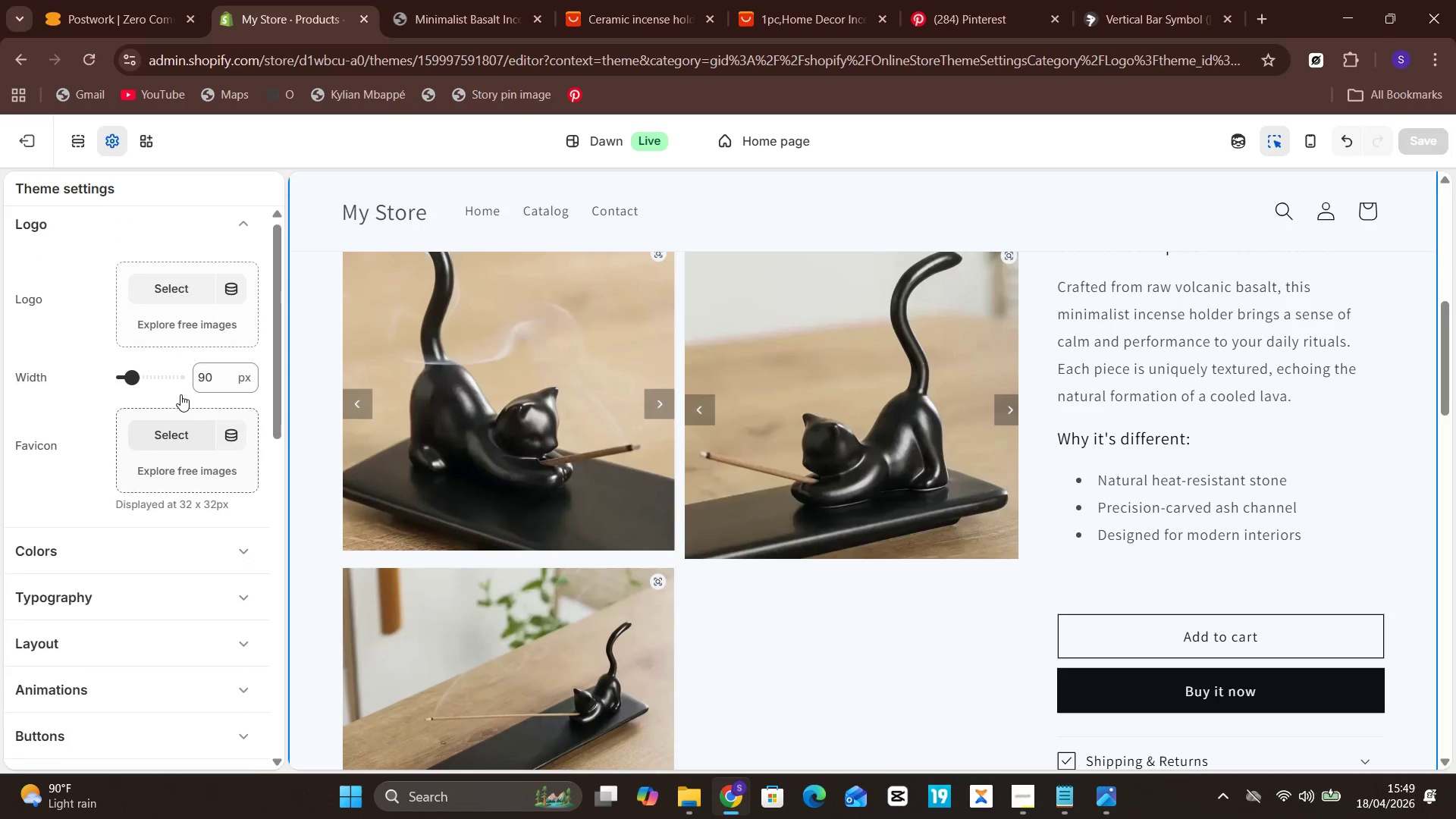 
wait(5.59)
 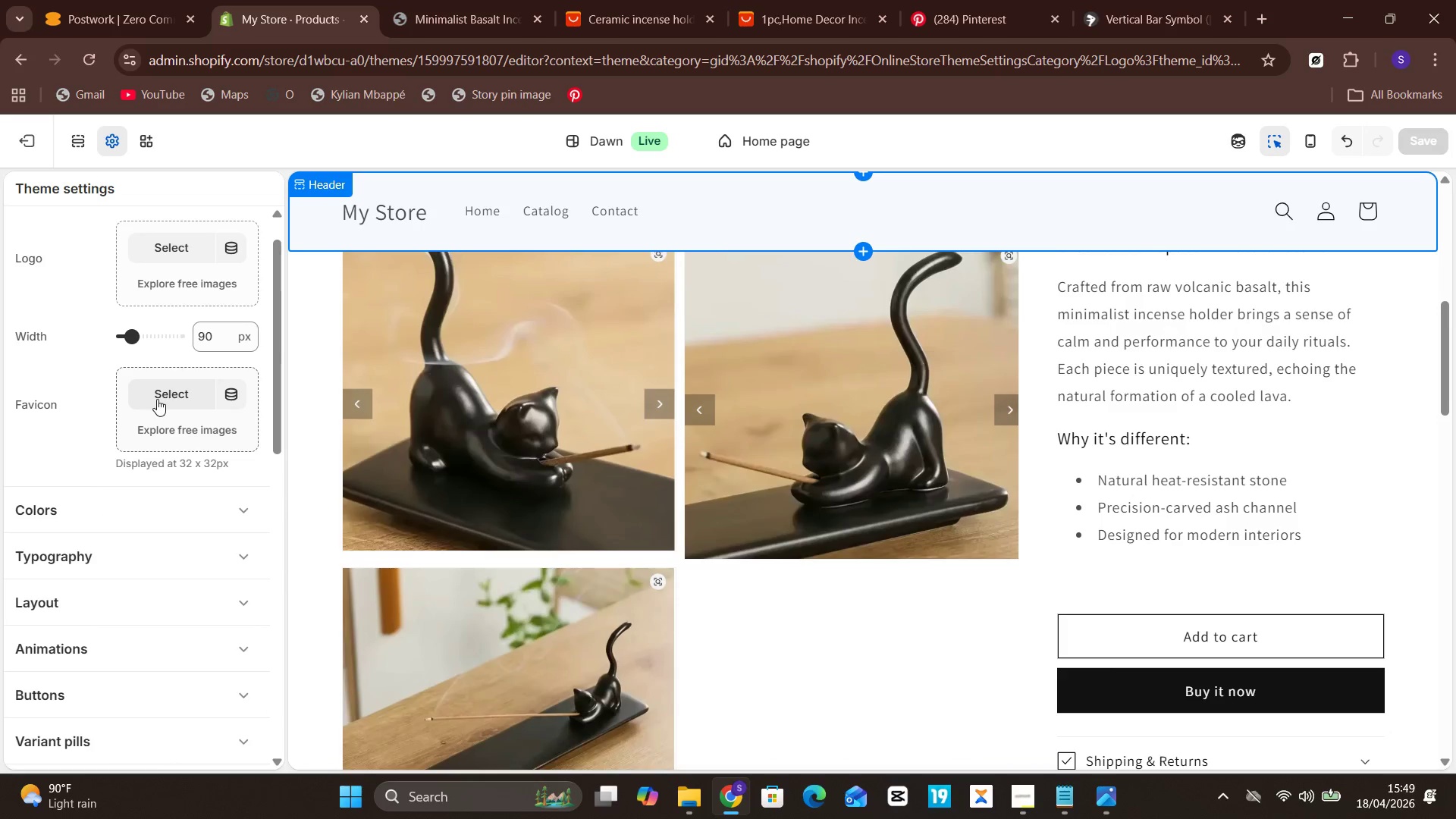 
left_click([187, 520])
 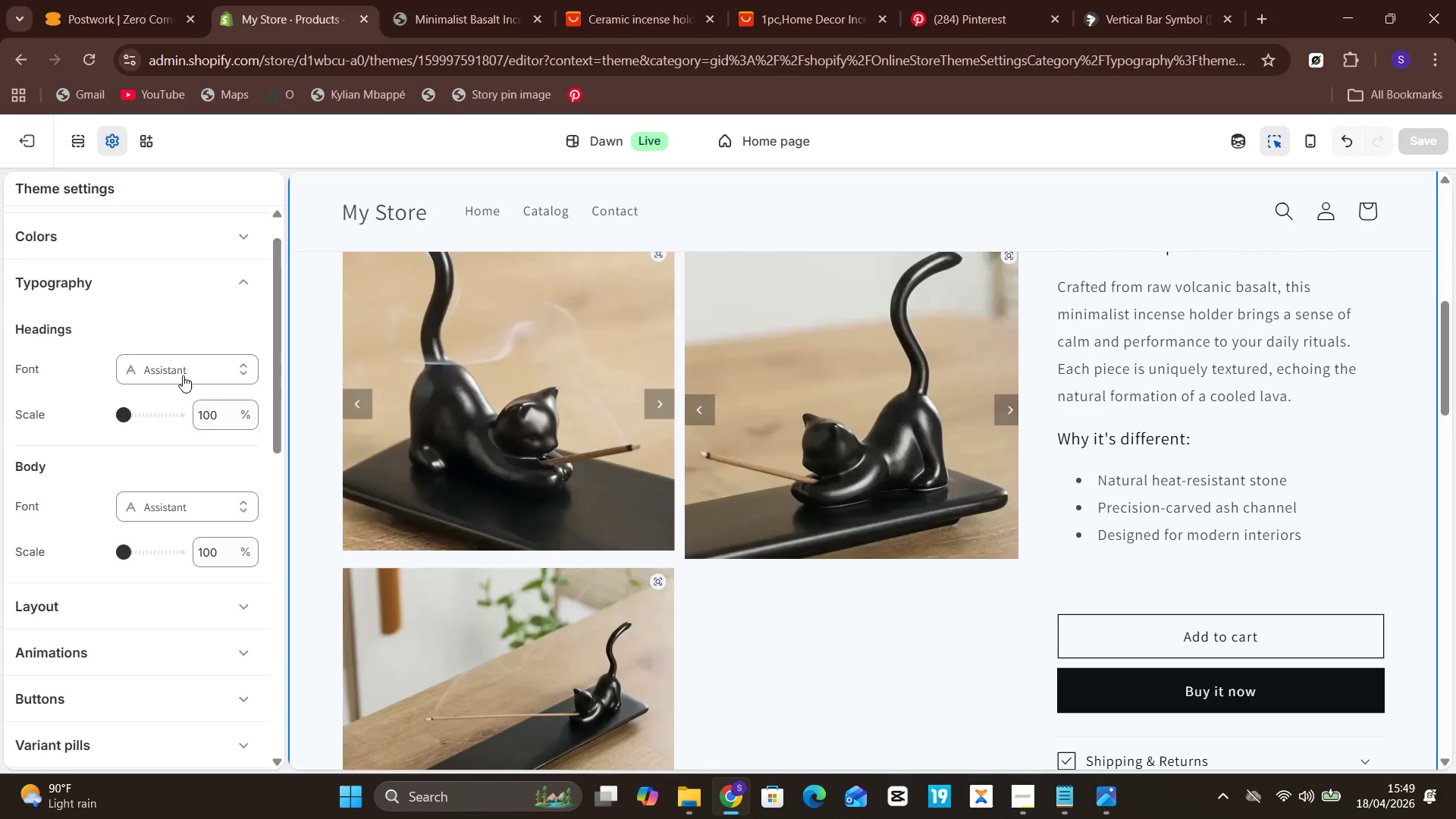 
wait(8.34)
 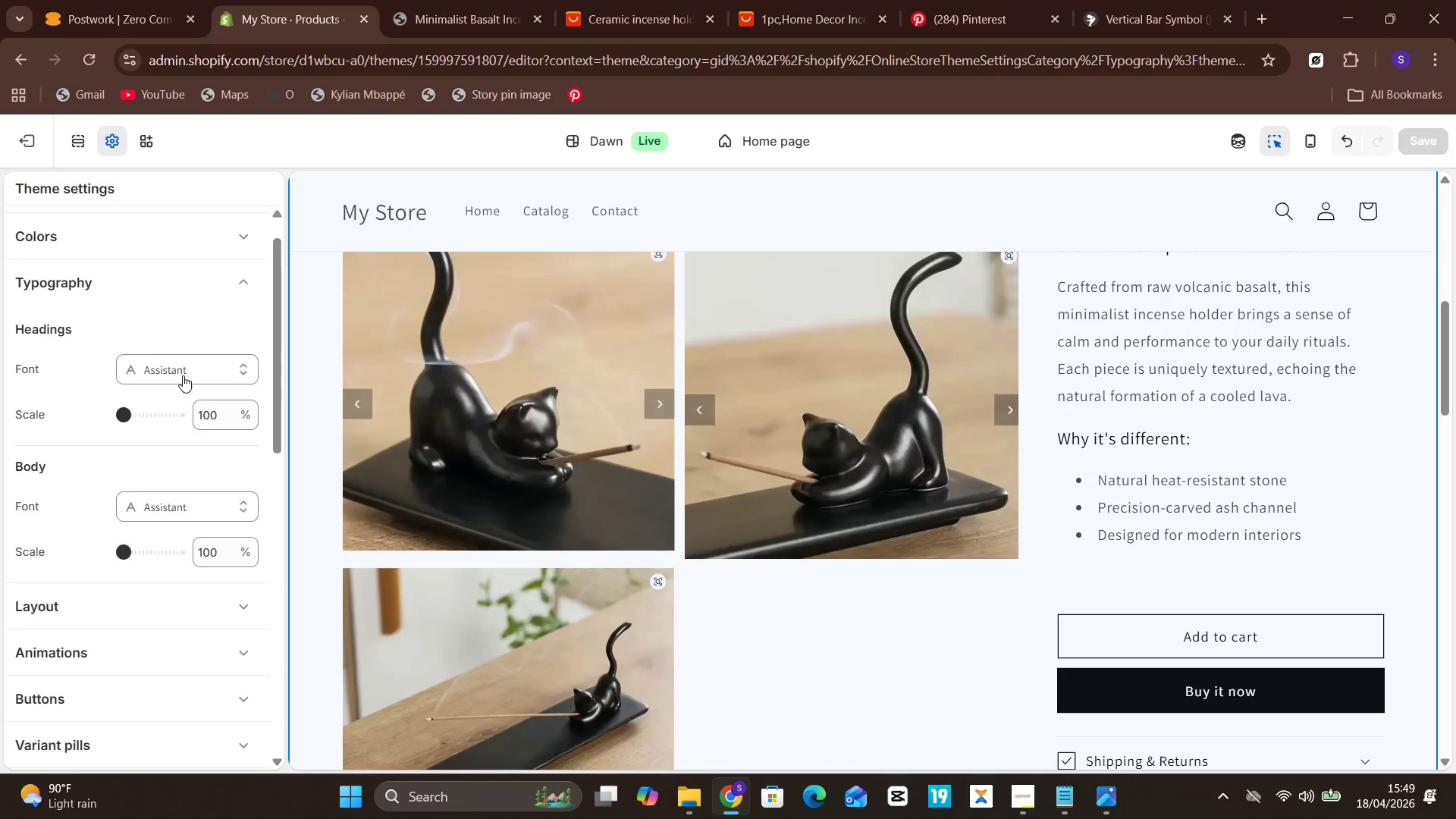 
left_click([155, 229])
 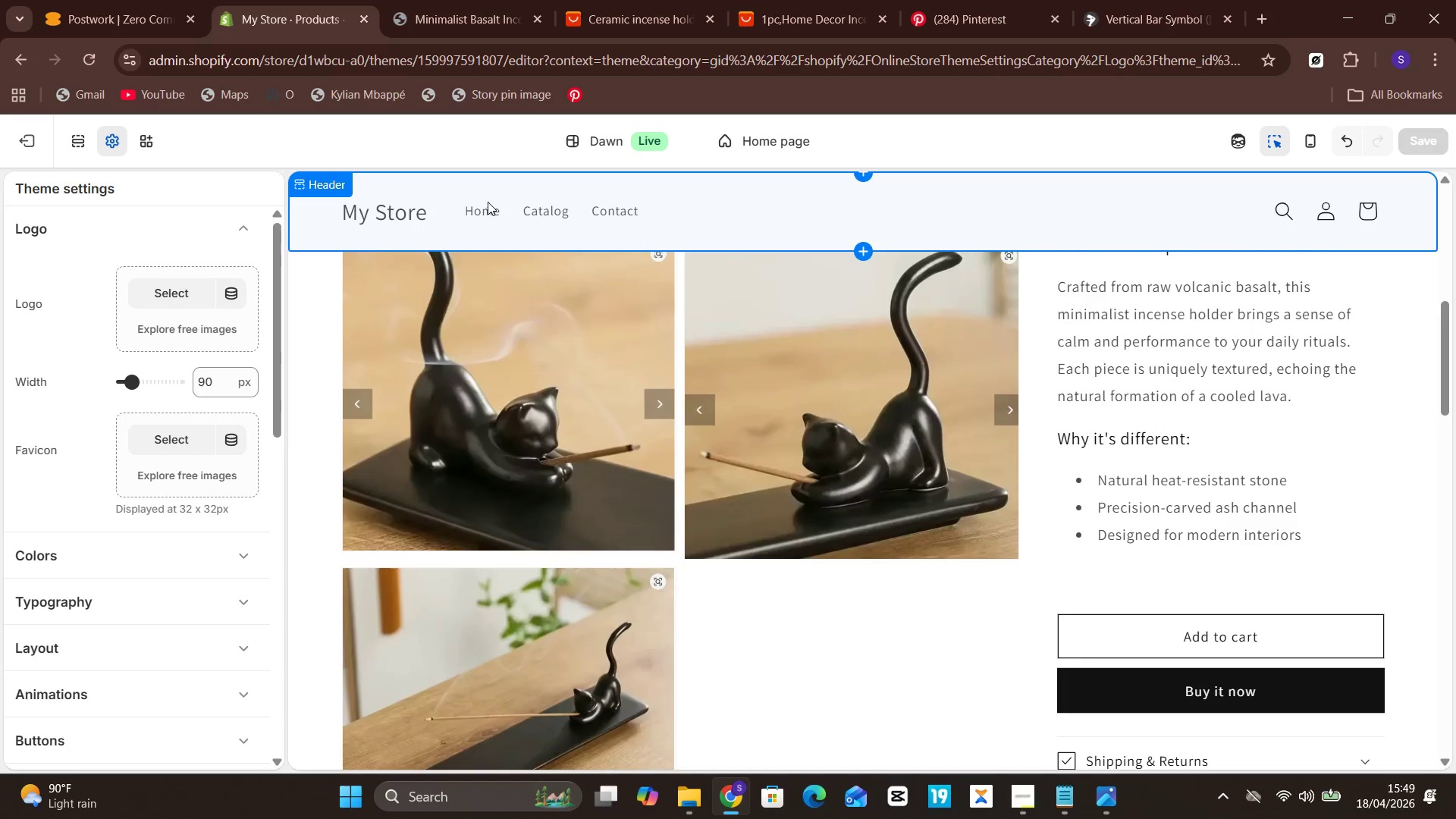 
left_click([435, 214])
 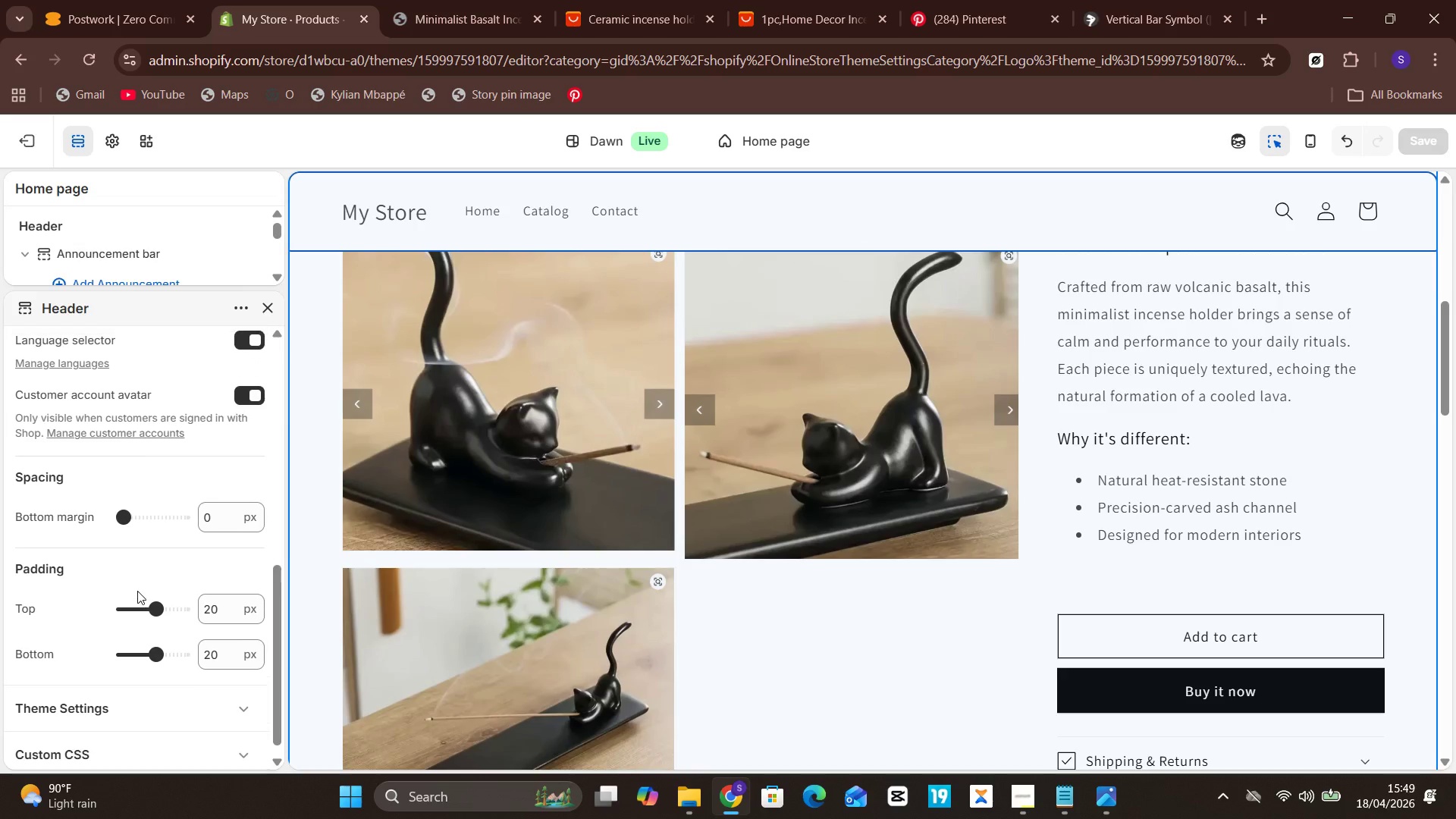 
wait(12.07)
 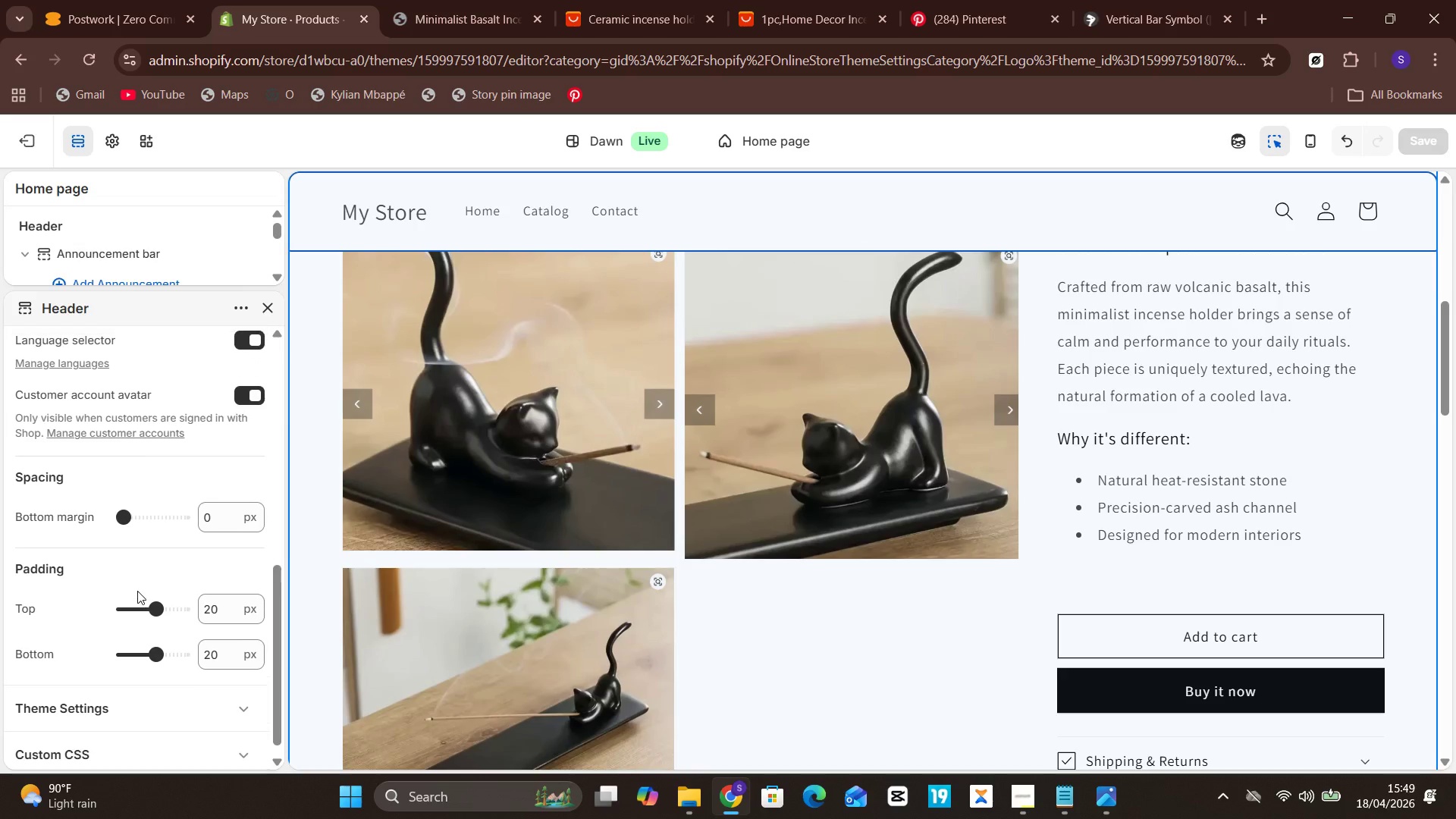 
mouse_move([194, 352])
 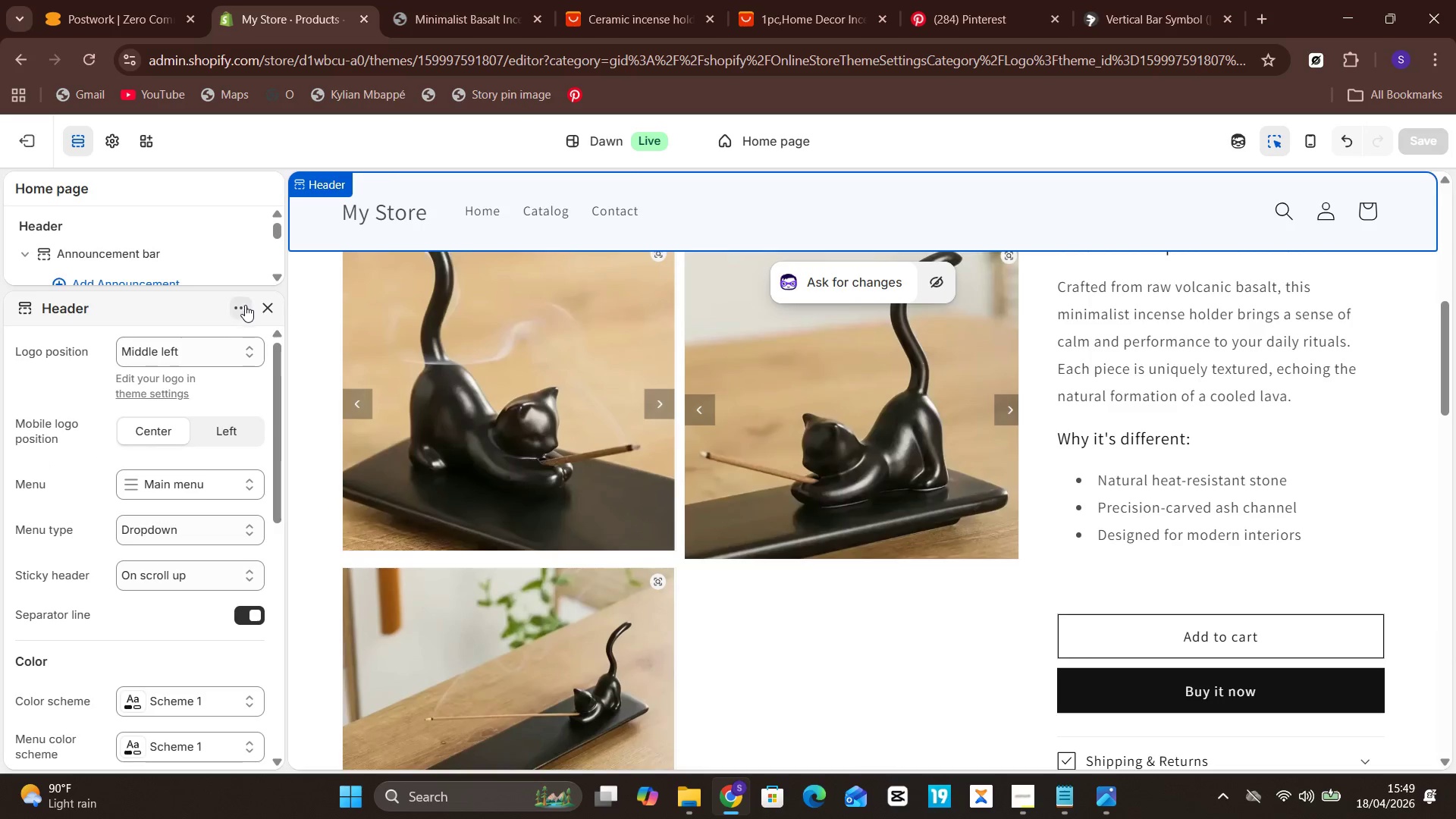 
left_click([244, 306])
 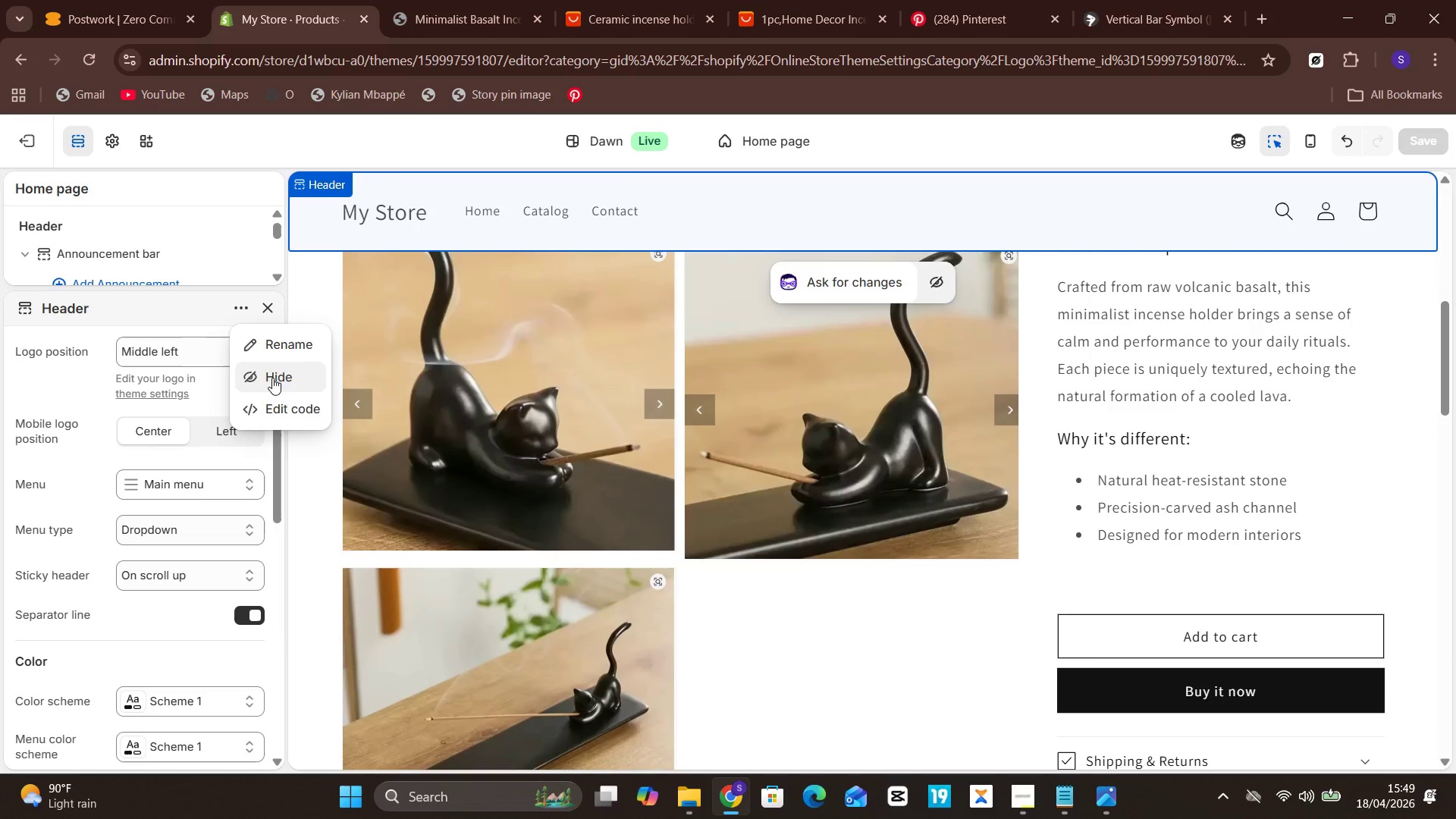 
left_click([291, 340])
 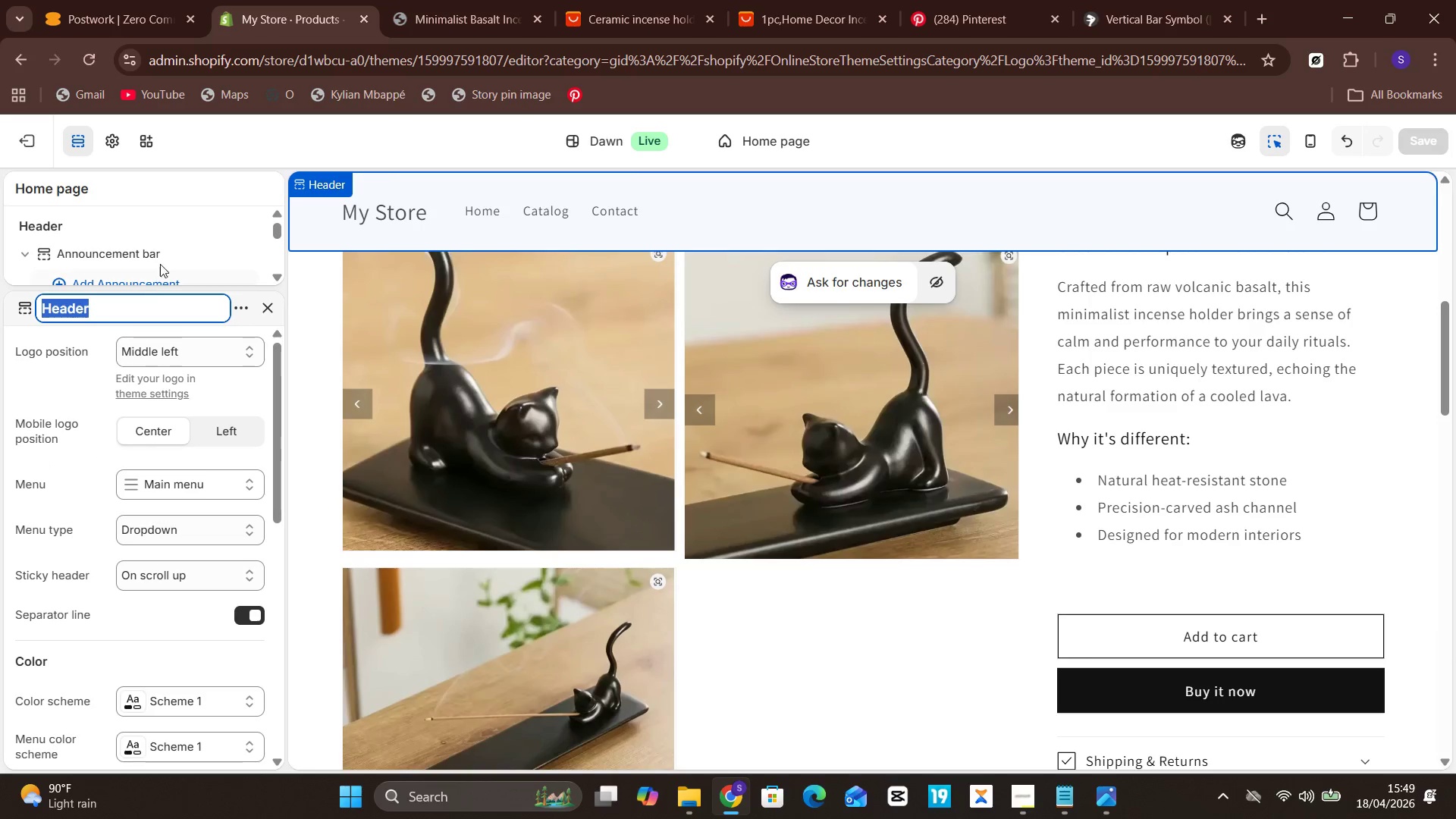 
left_click([179, 231])
 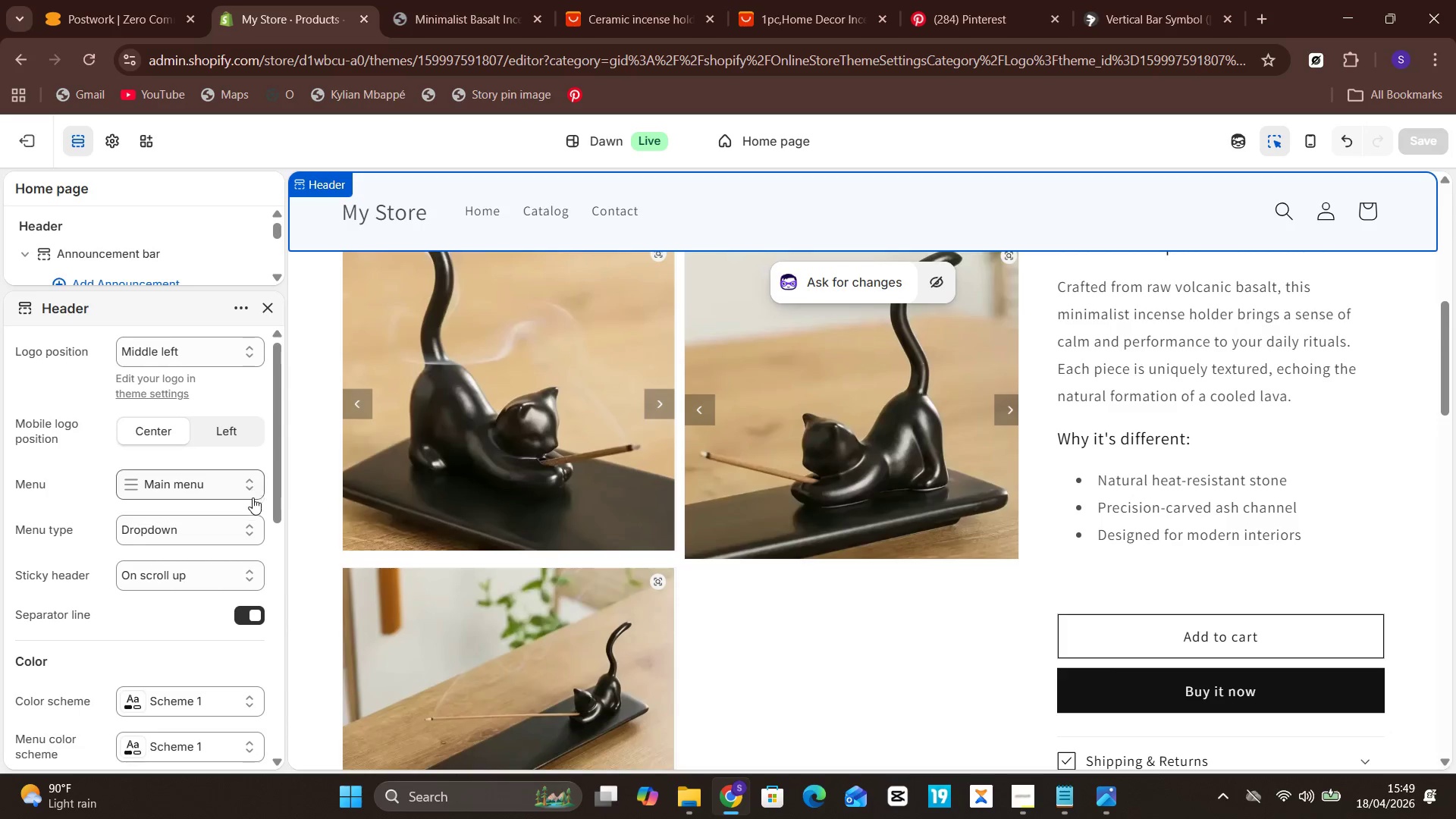 
wait(5.58)
 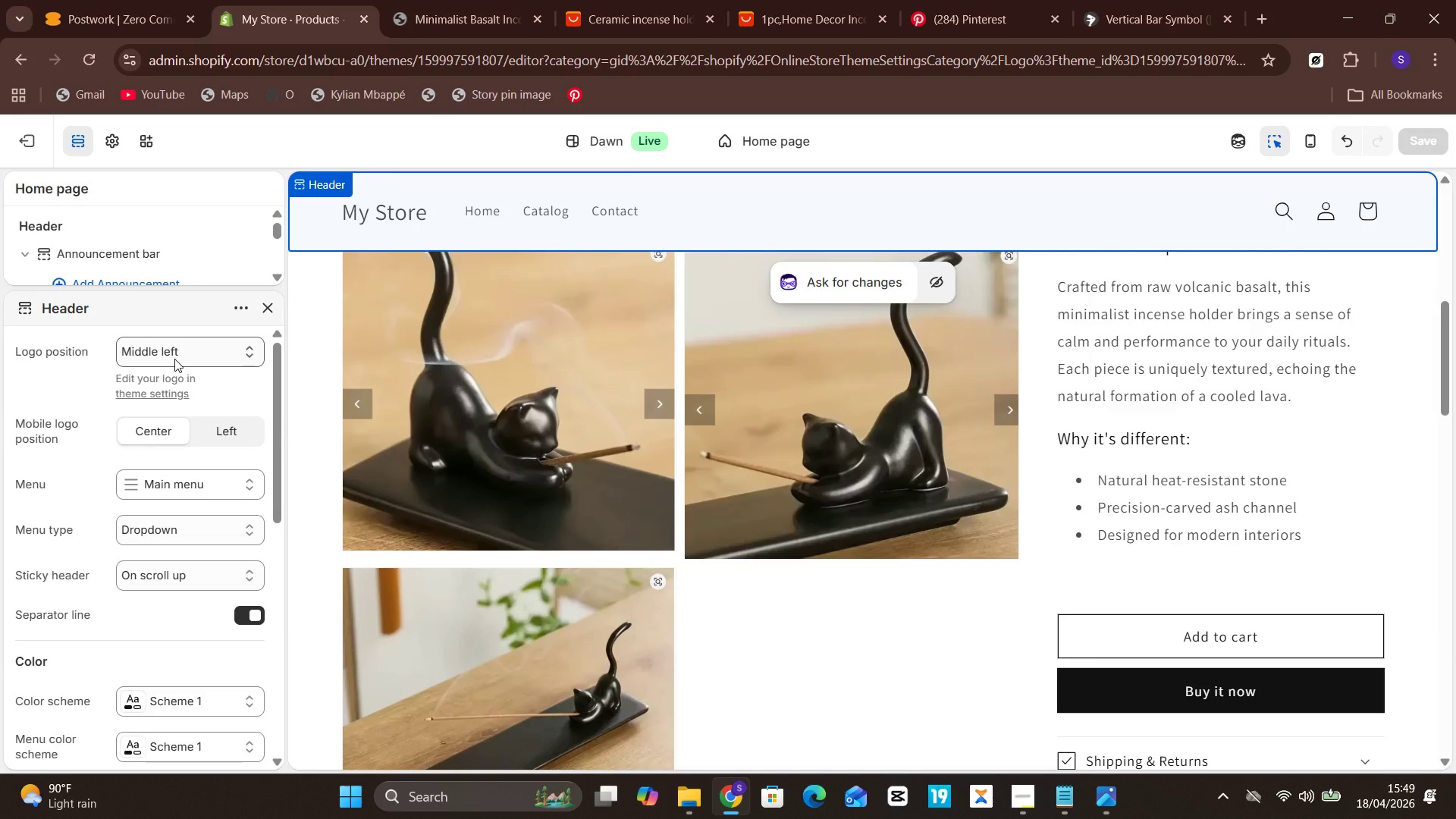 
left_click([268, 313])
 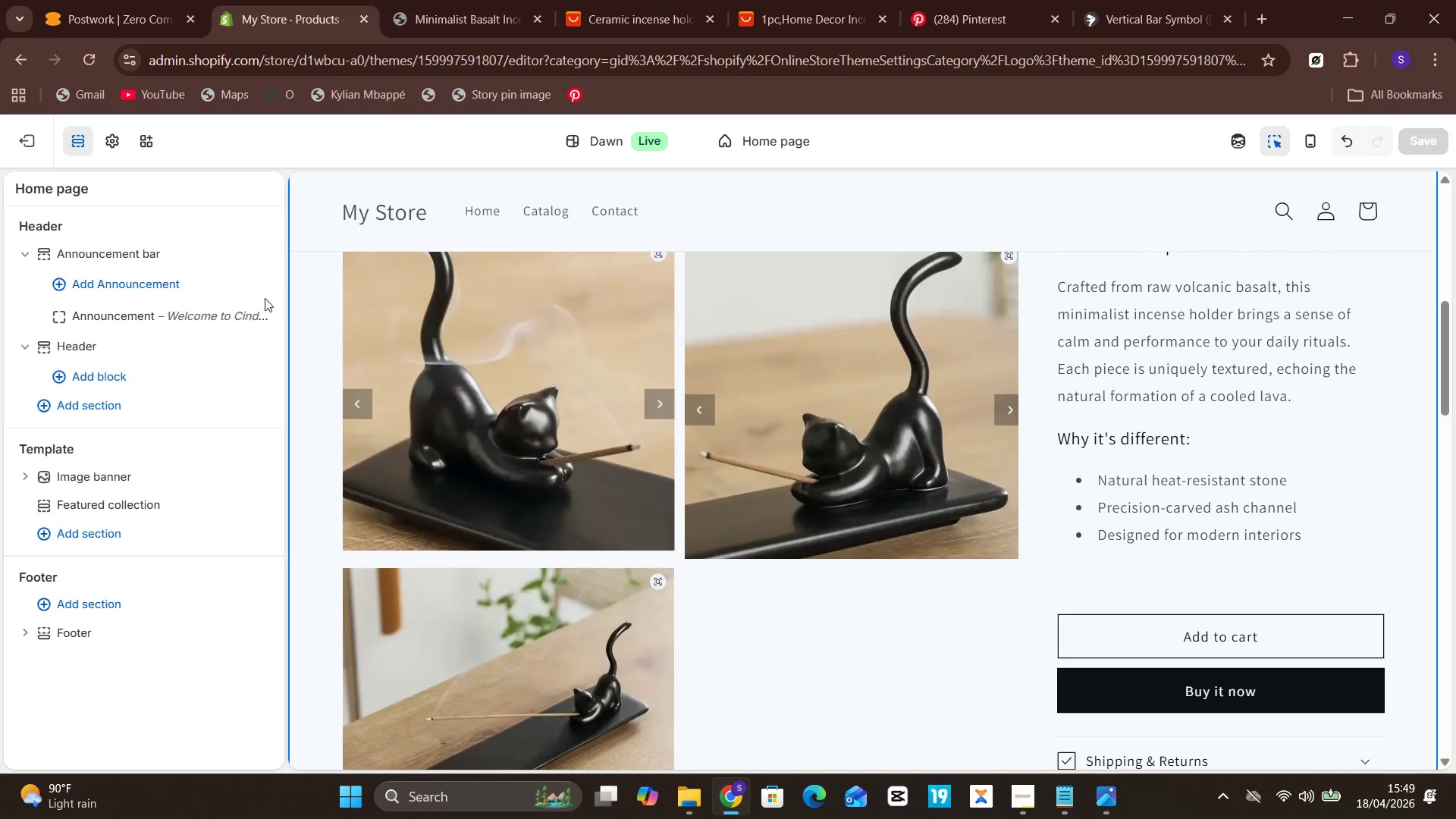 
left_click([183, 312])
 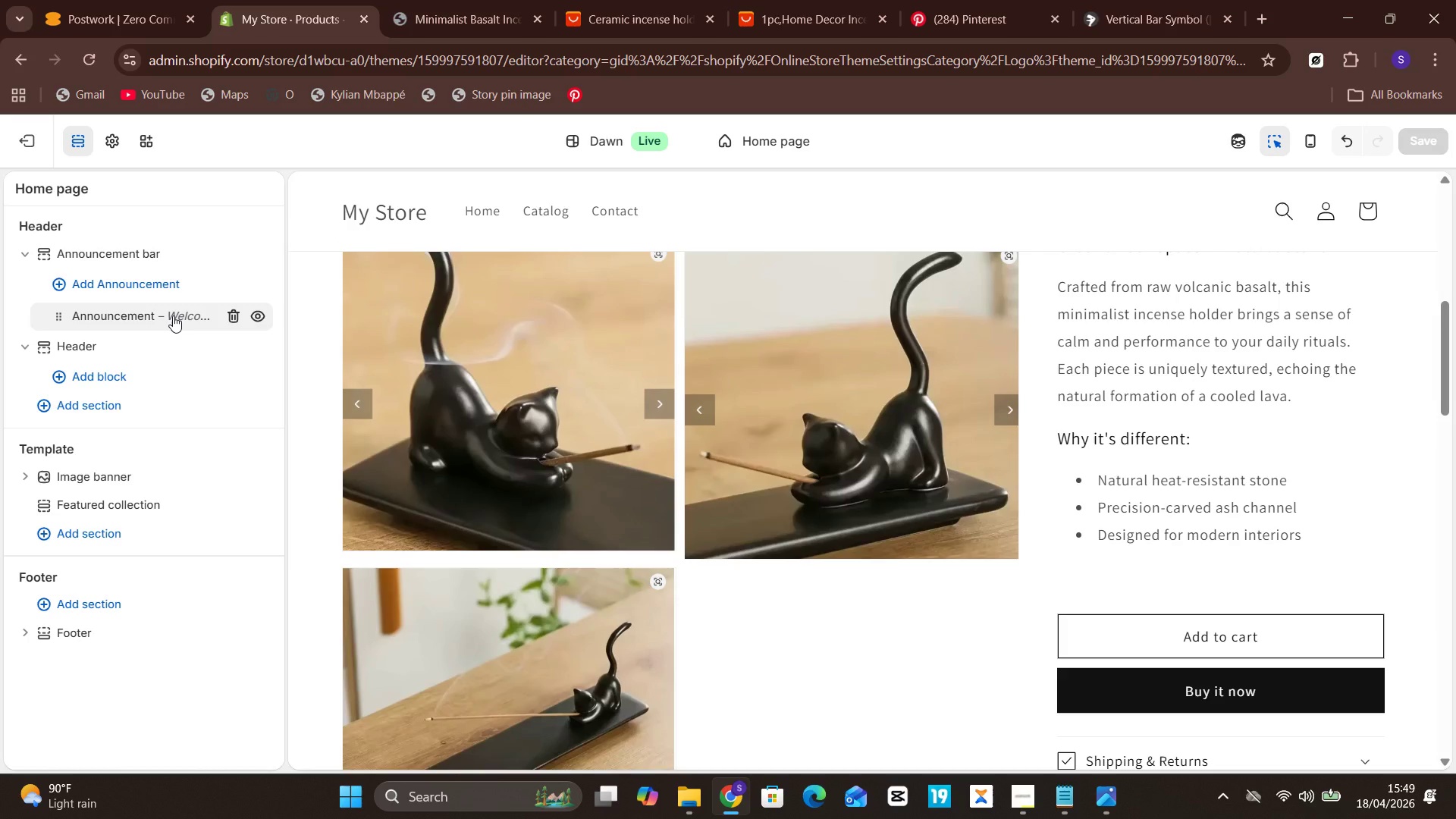 
left_click([173, 315])
 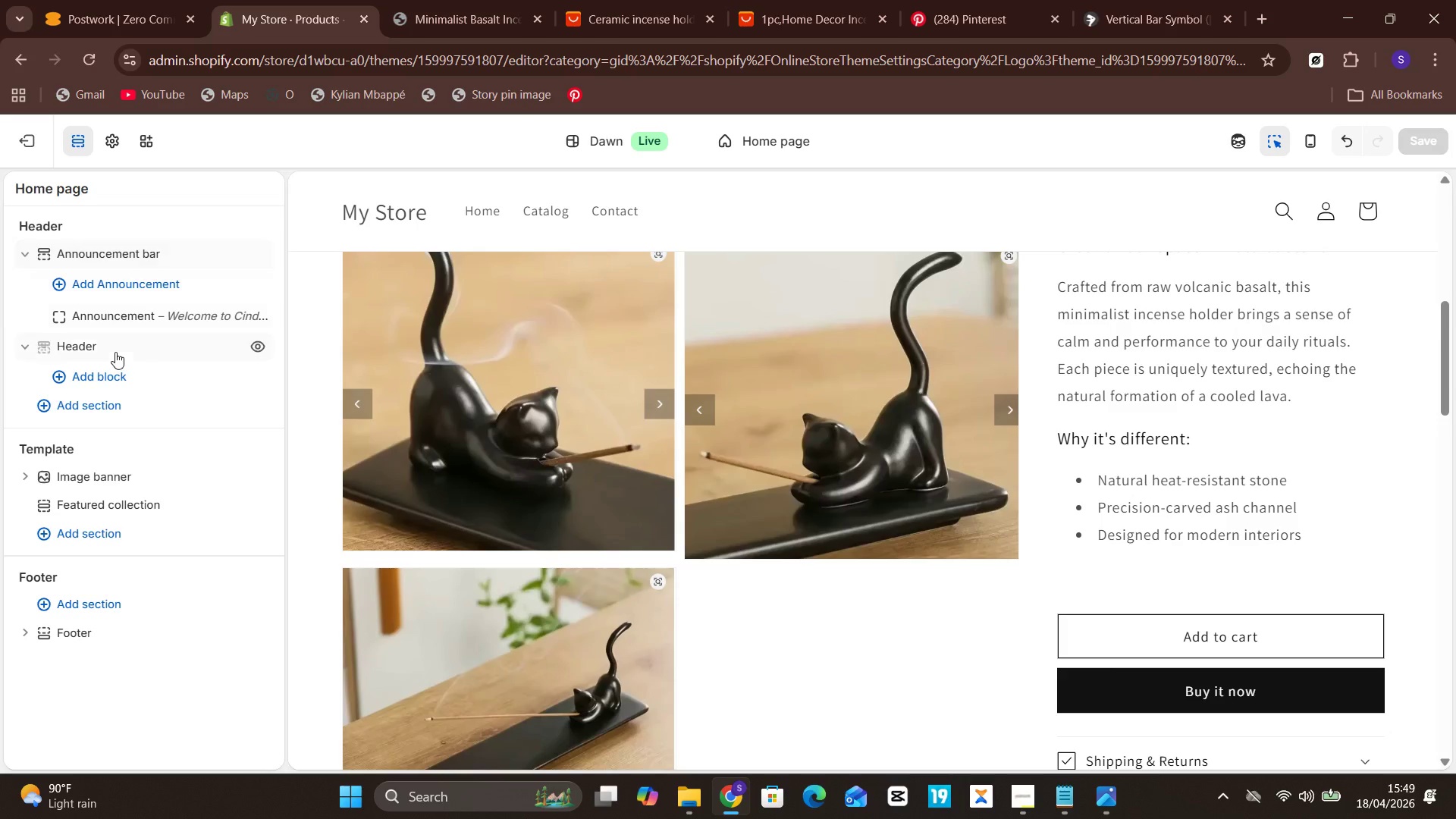 
left_click([114, 360])
 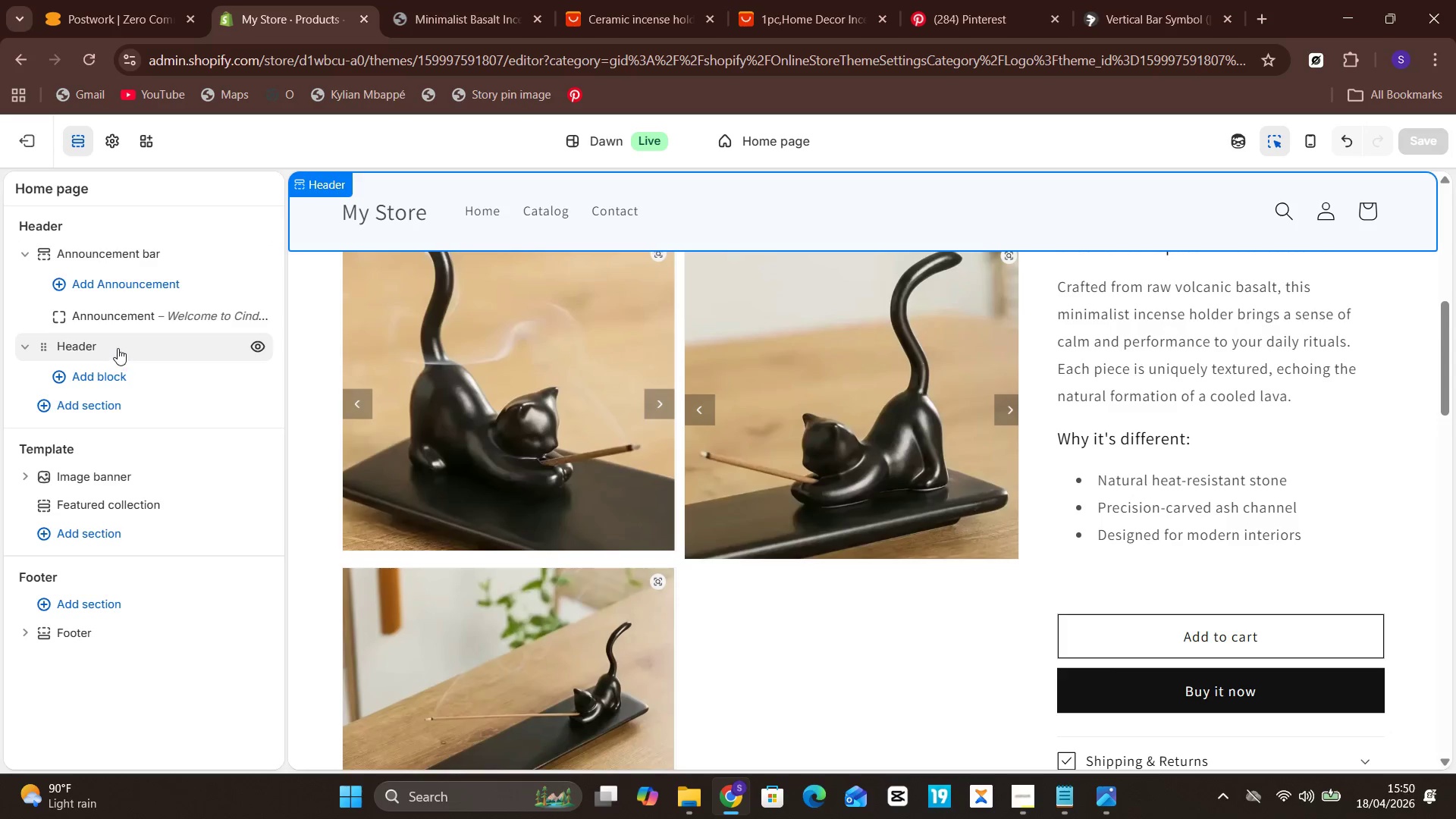 
left_click([118, 348])
 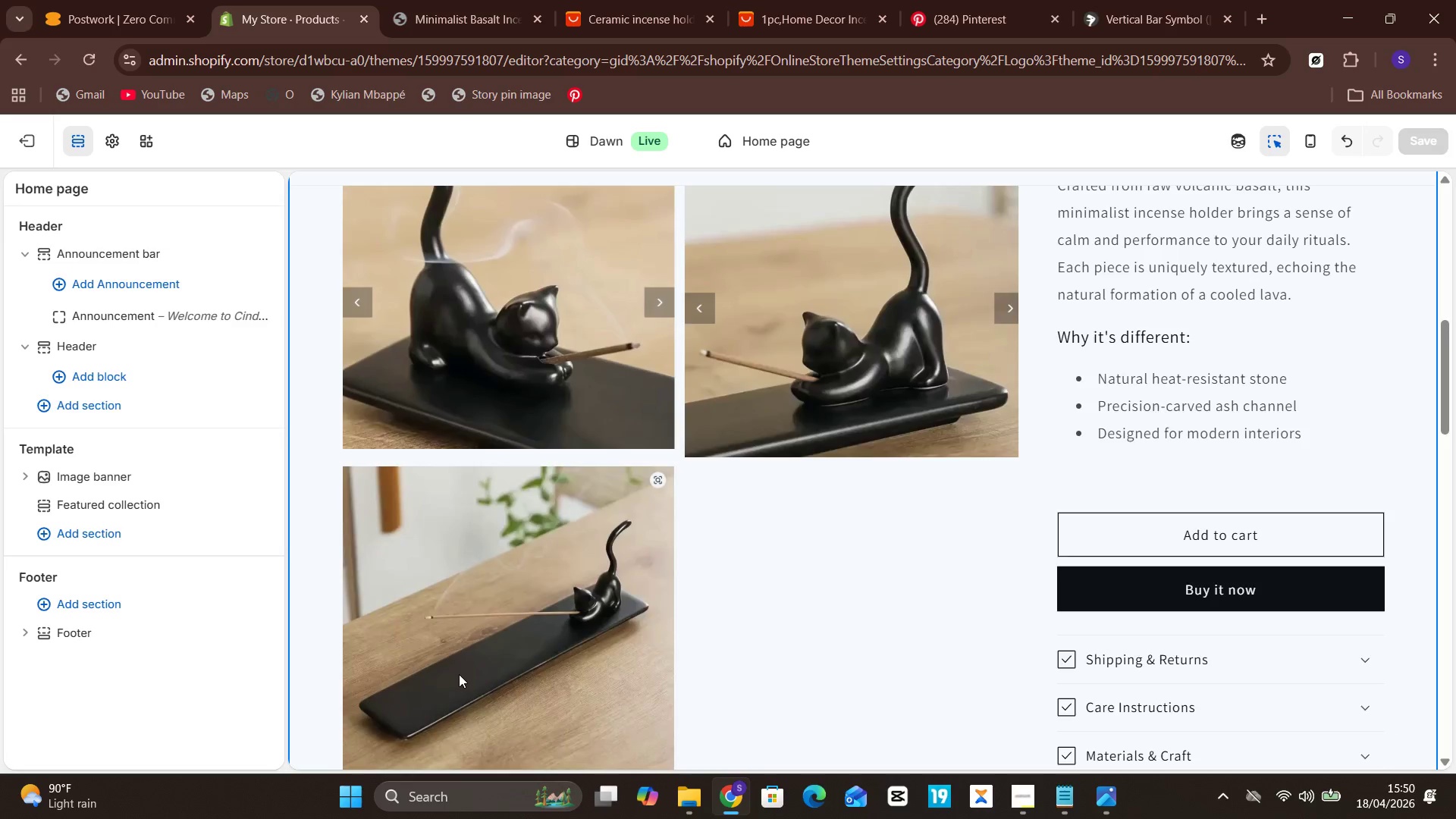 
wait(10.91)
 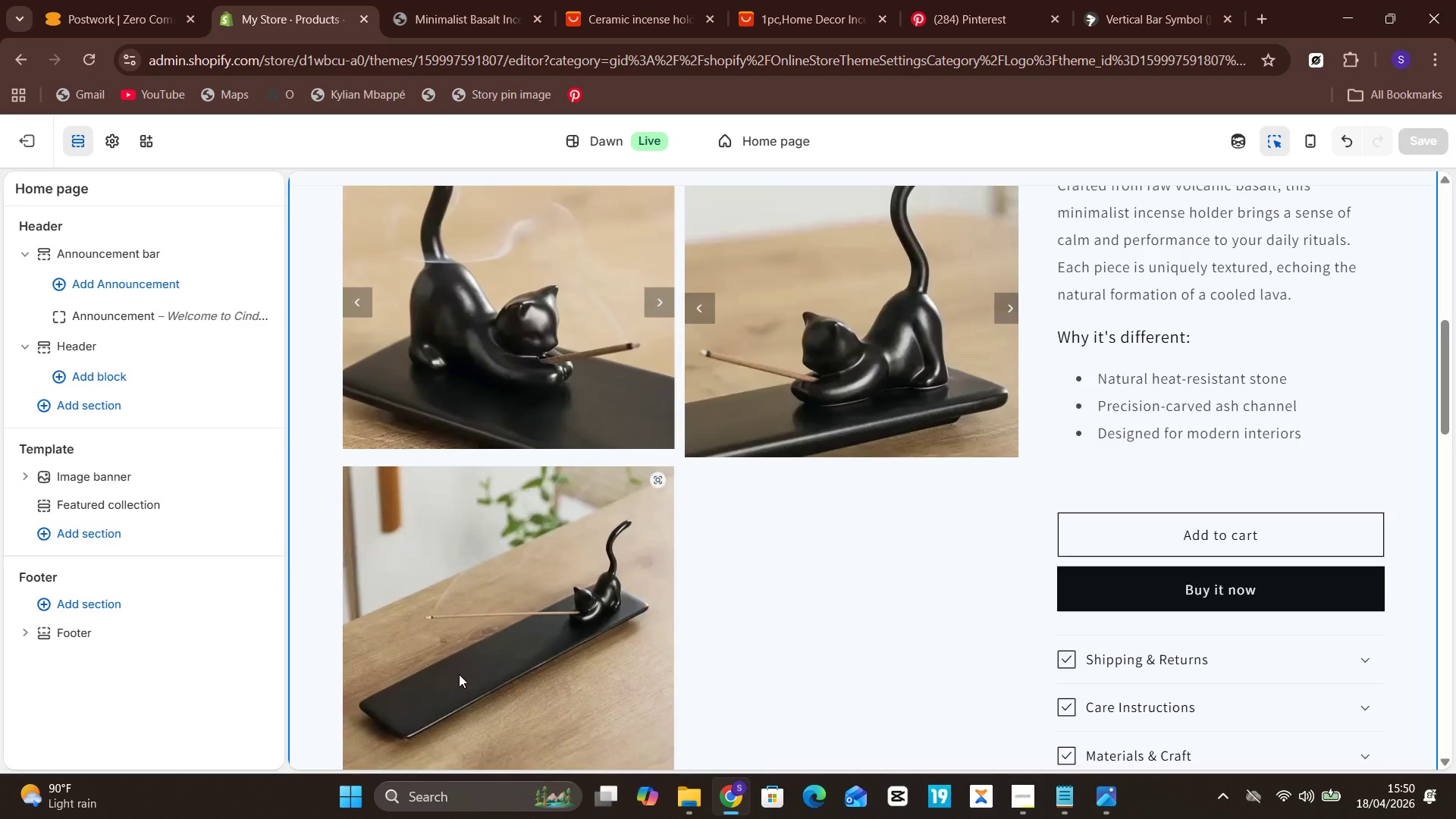 
left_click([610, 143])
 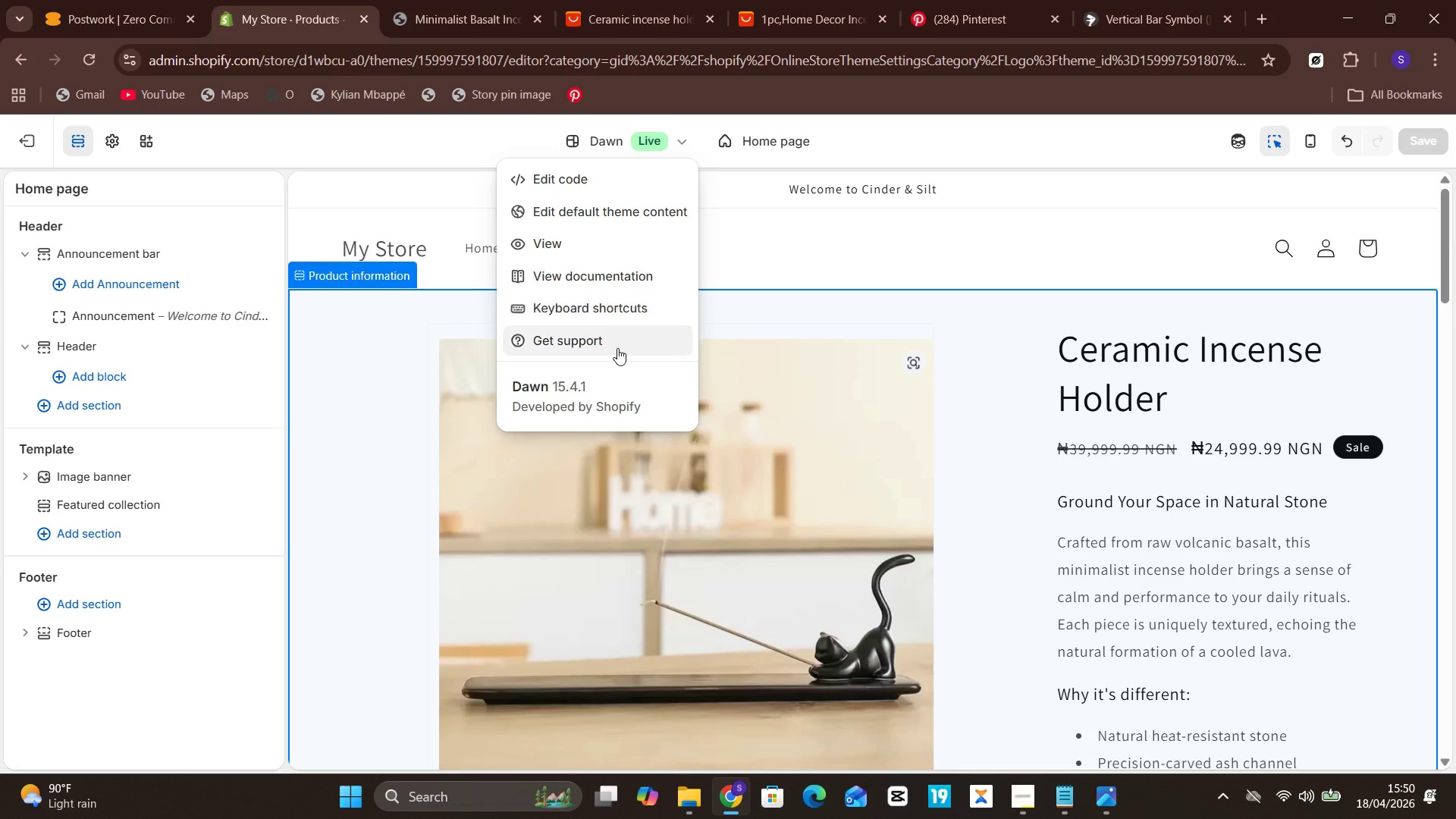 
left_click([400, 488])
 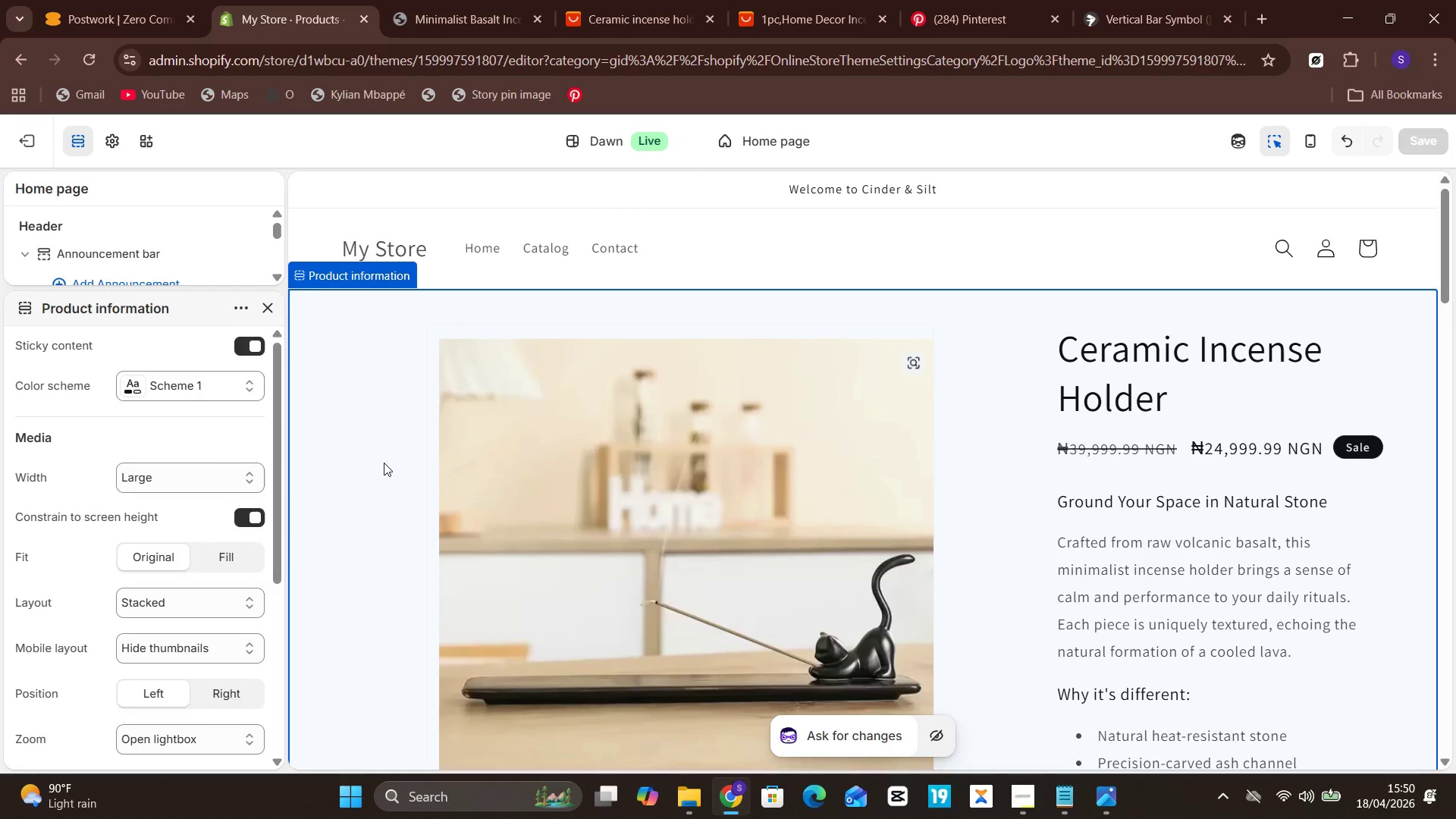 
left_click([391, 450])
 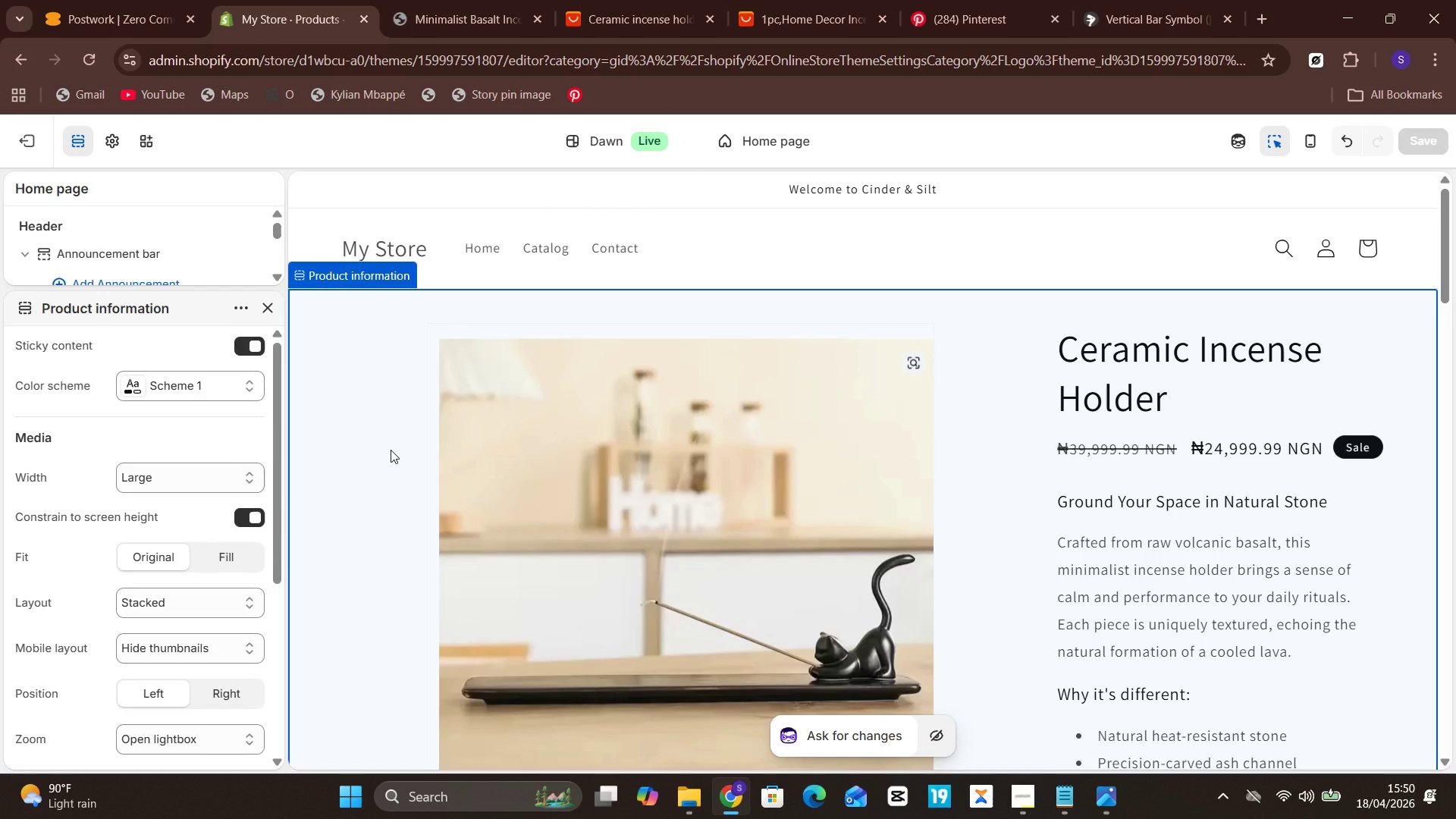 
left_click([391, 450])
 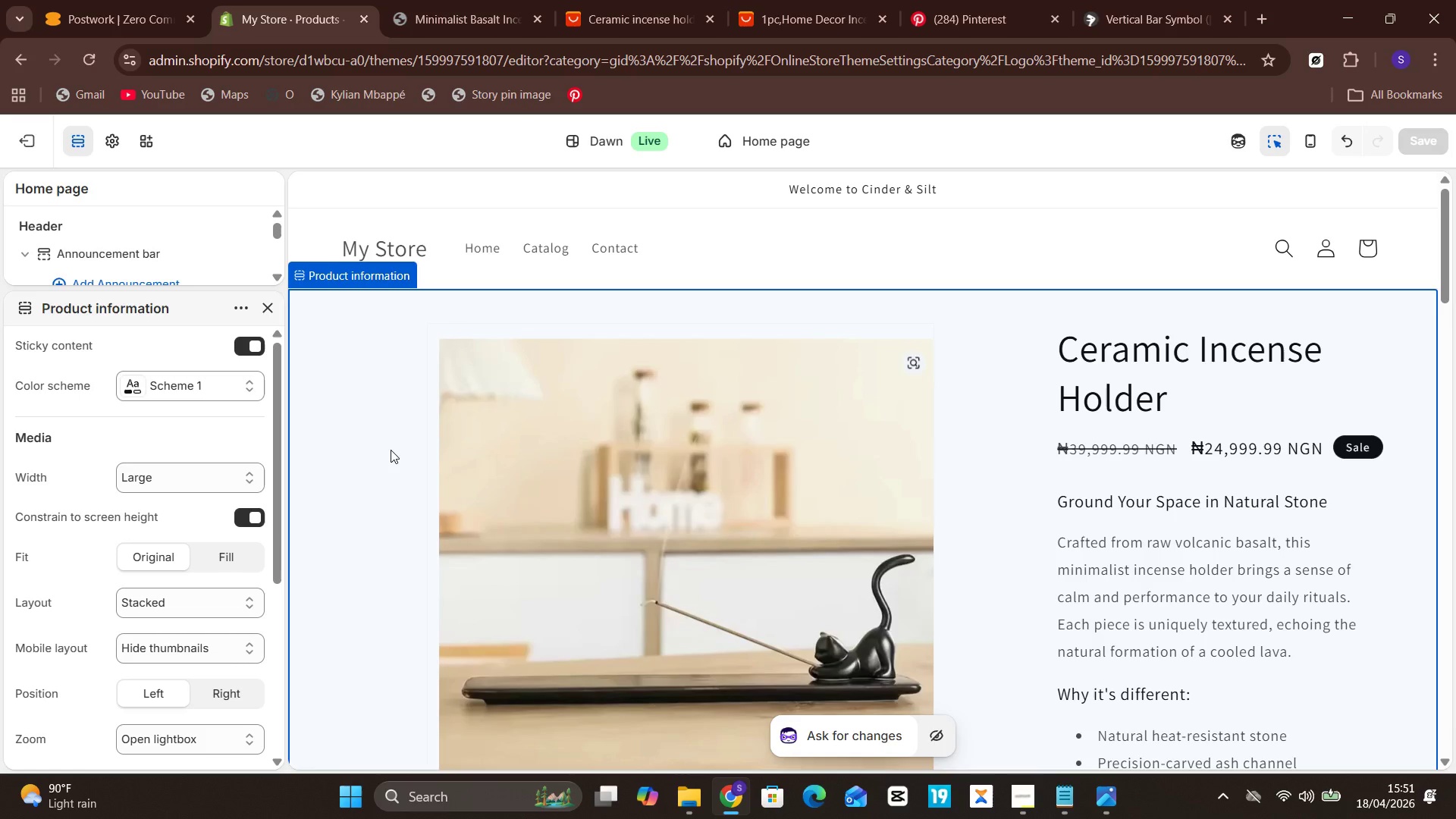 
wait(77.55)
 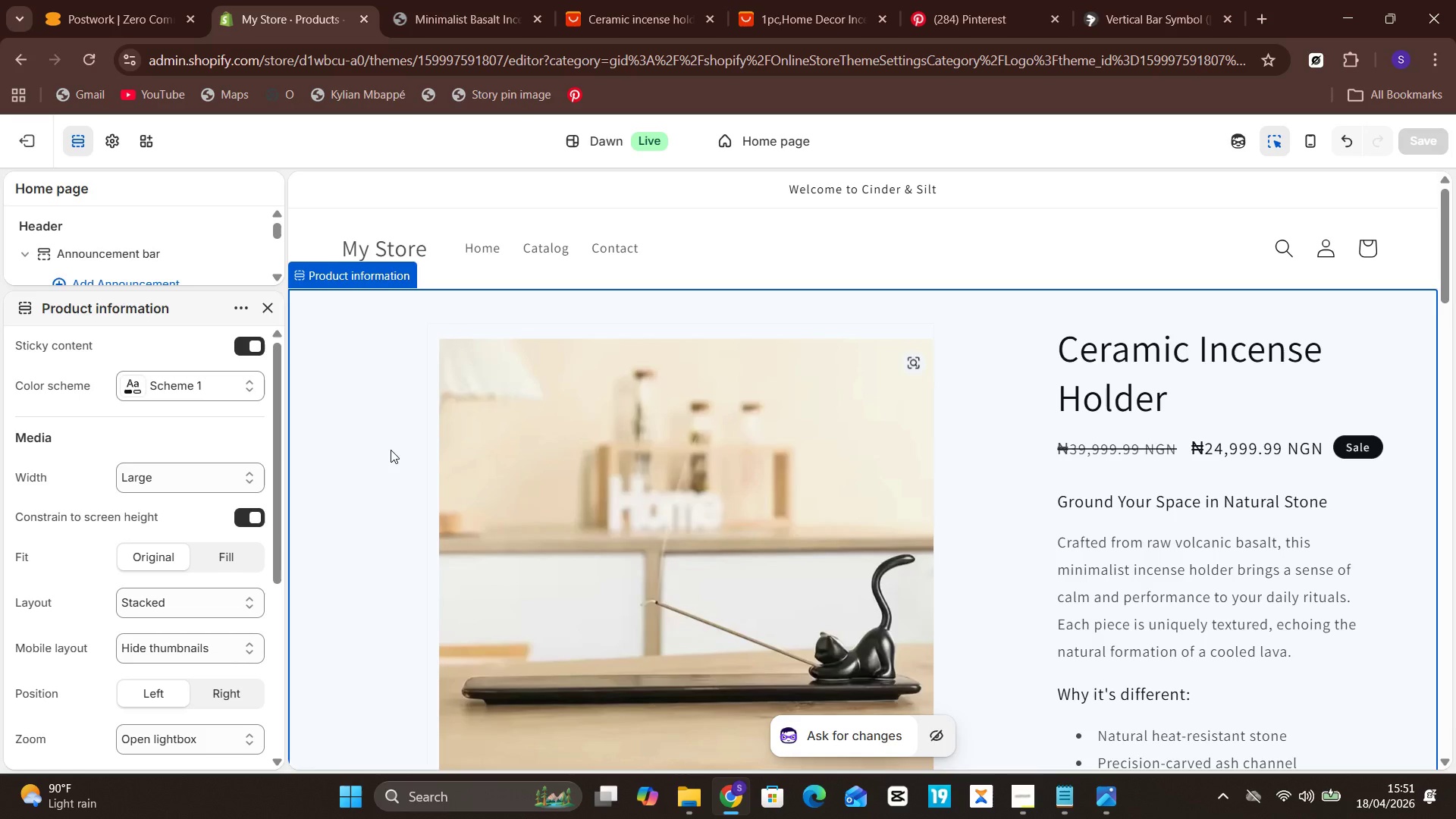 
left_click([19, 132])
 